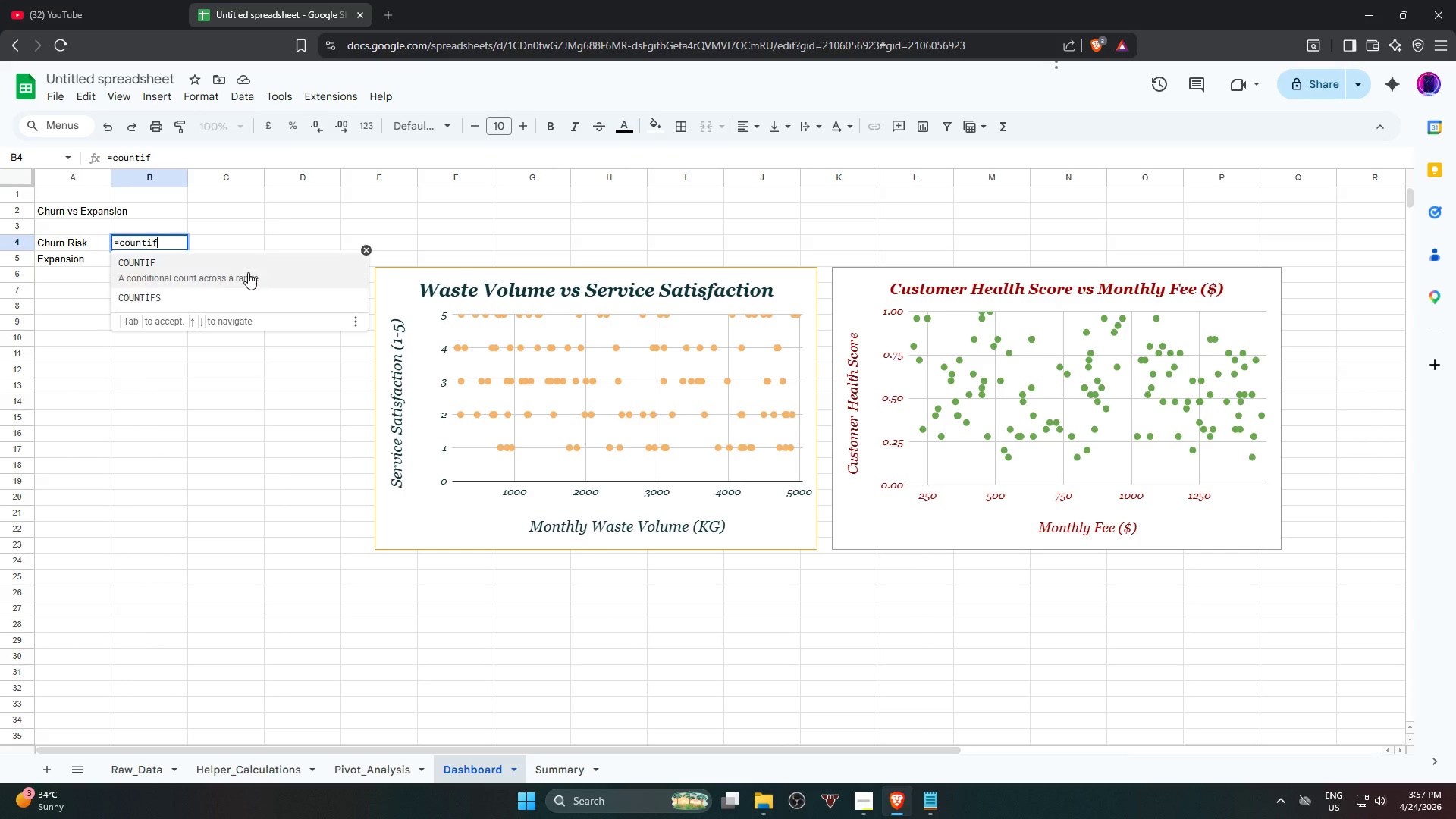 
left_click([249, 271])
 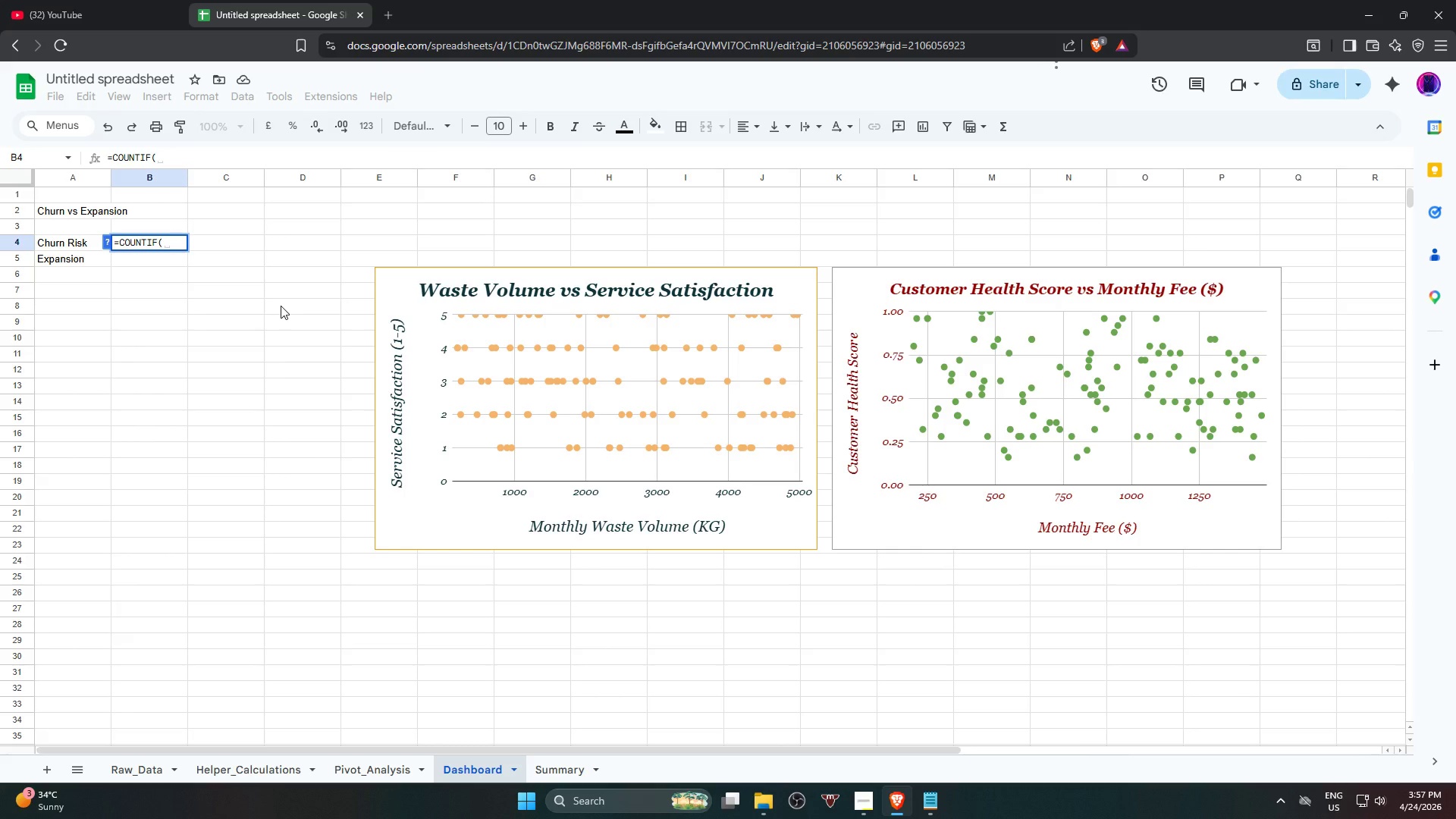 
key(0)
 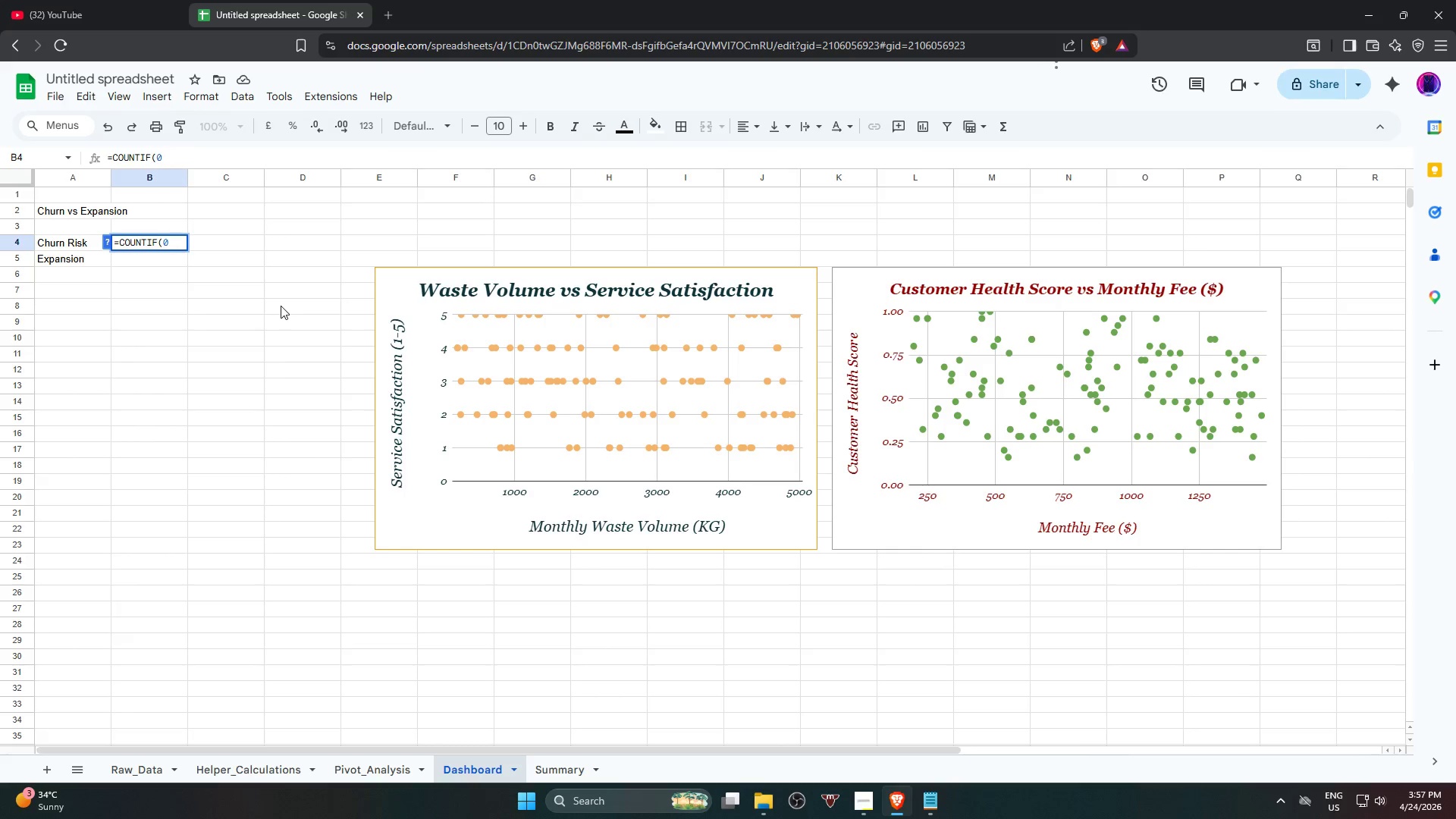 
key(Shift+Semicolon)
 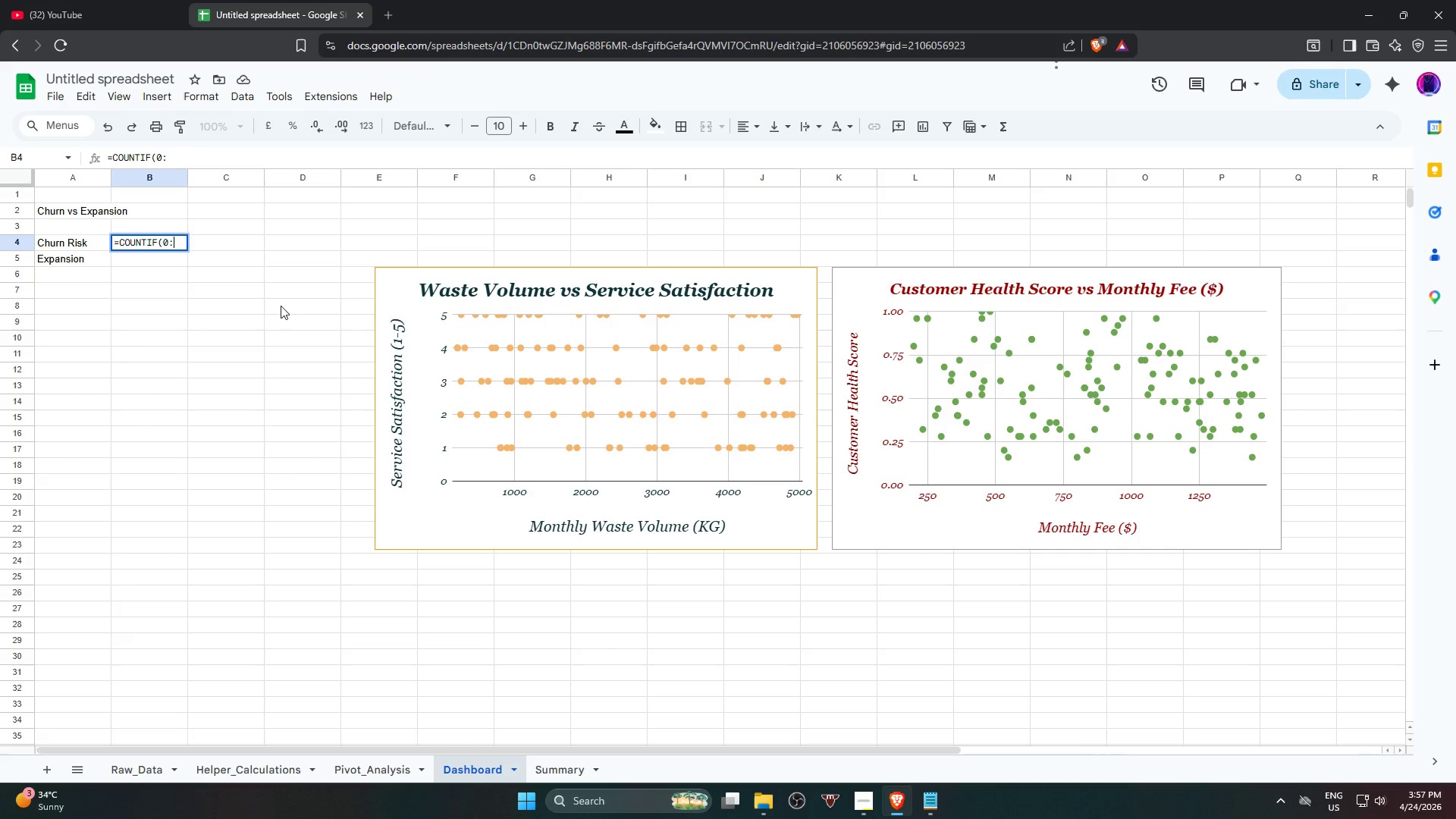 
key(0)
 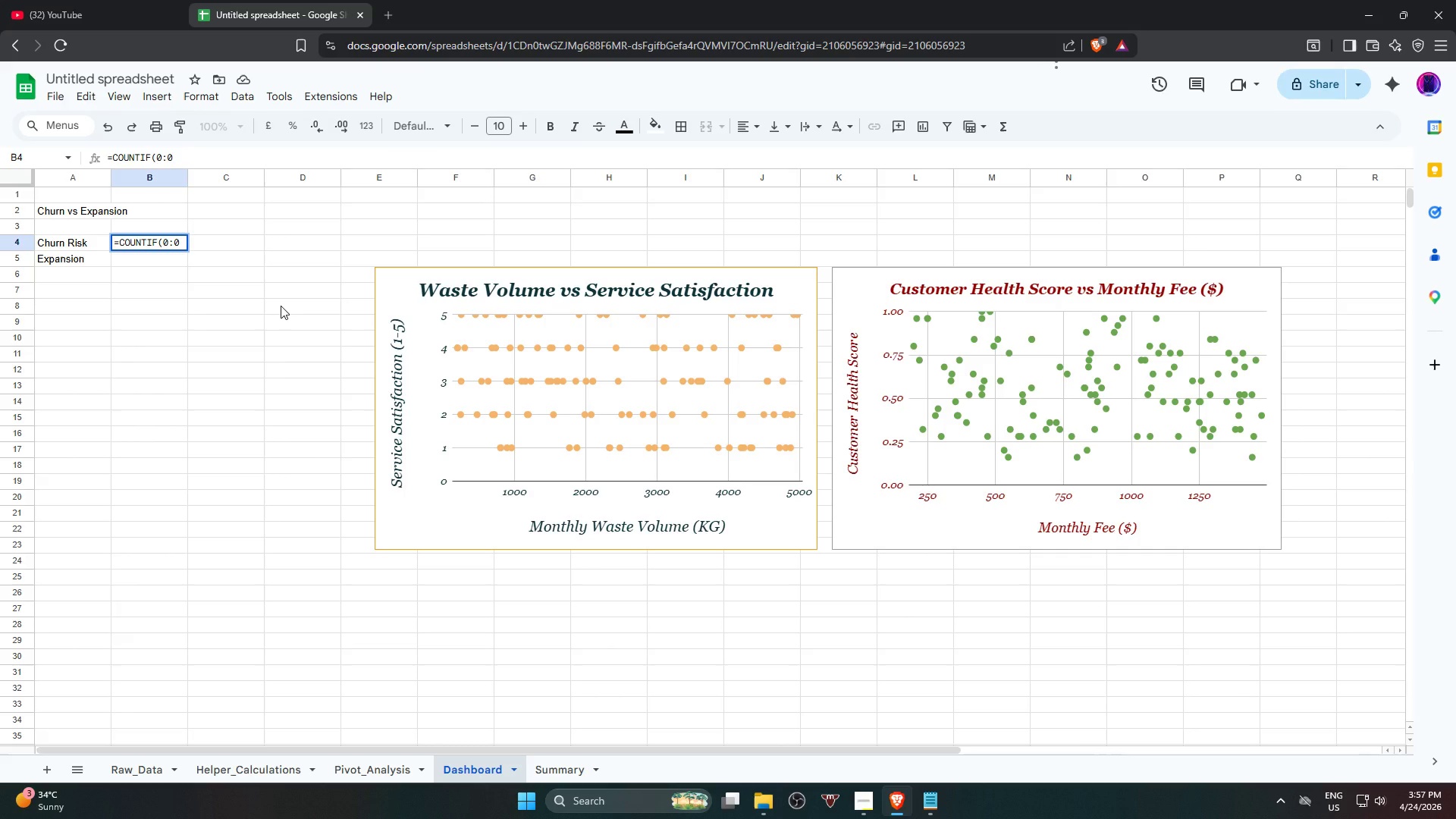 
key(Shift+0)
 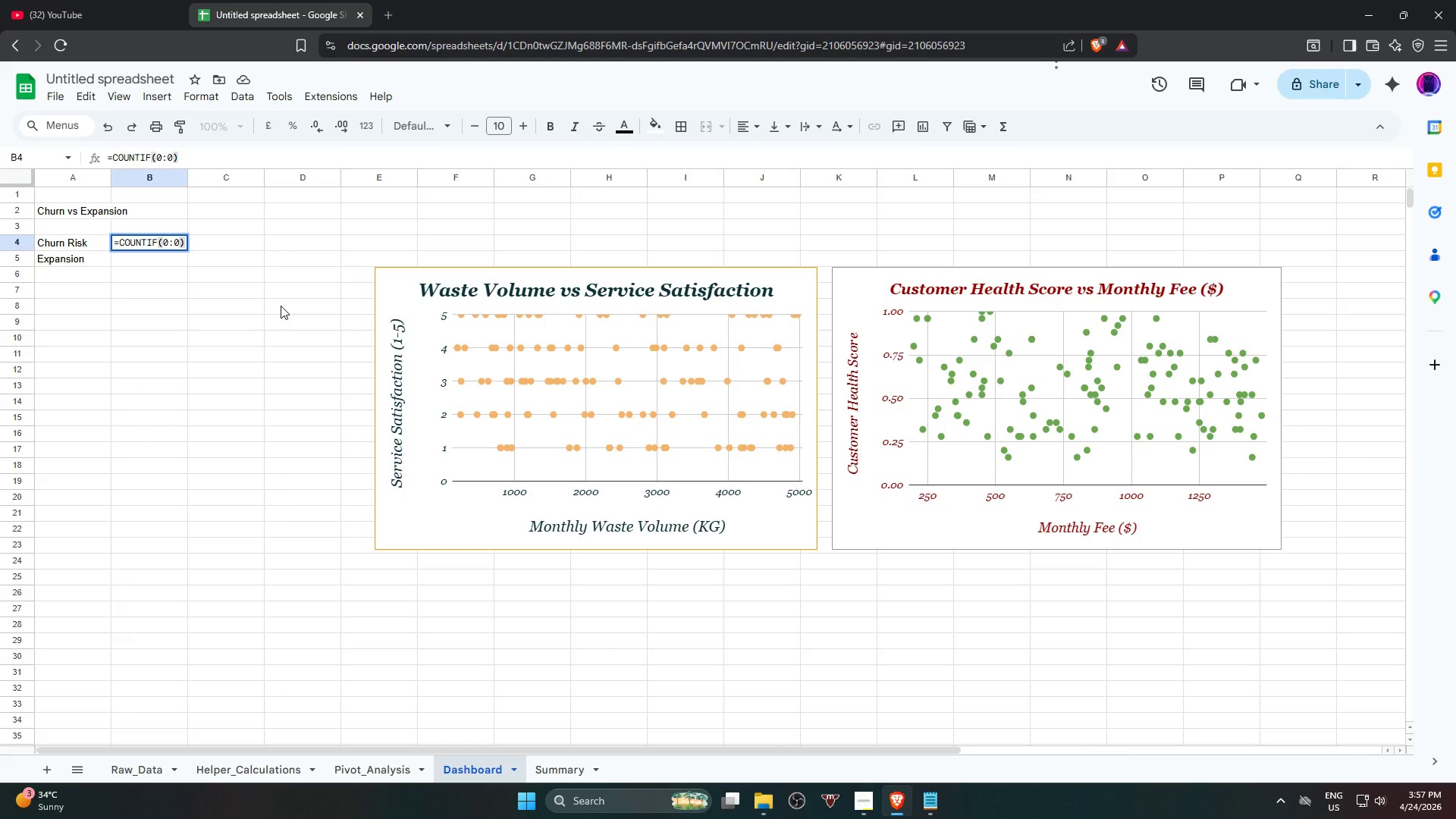 
wait(6.36)
 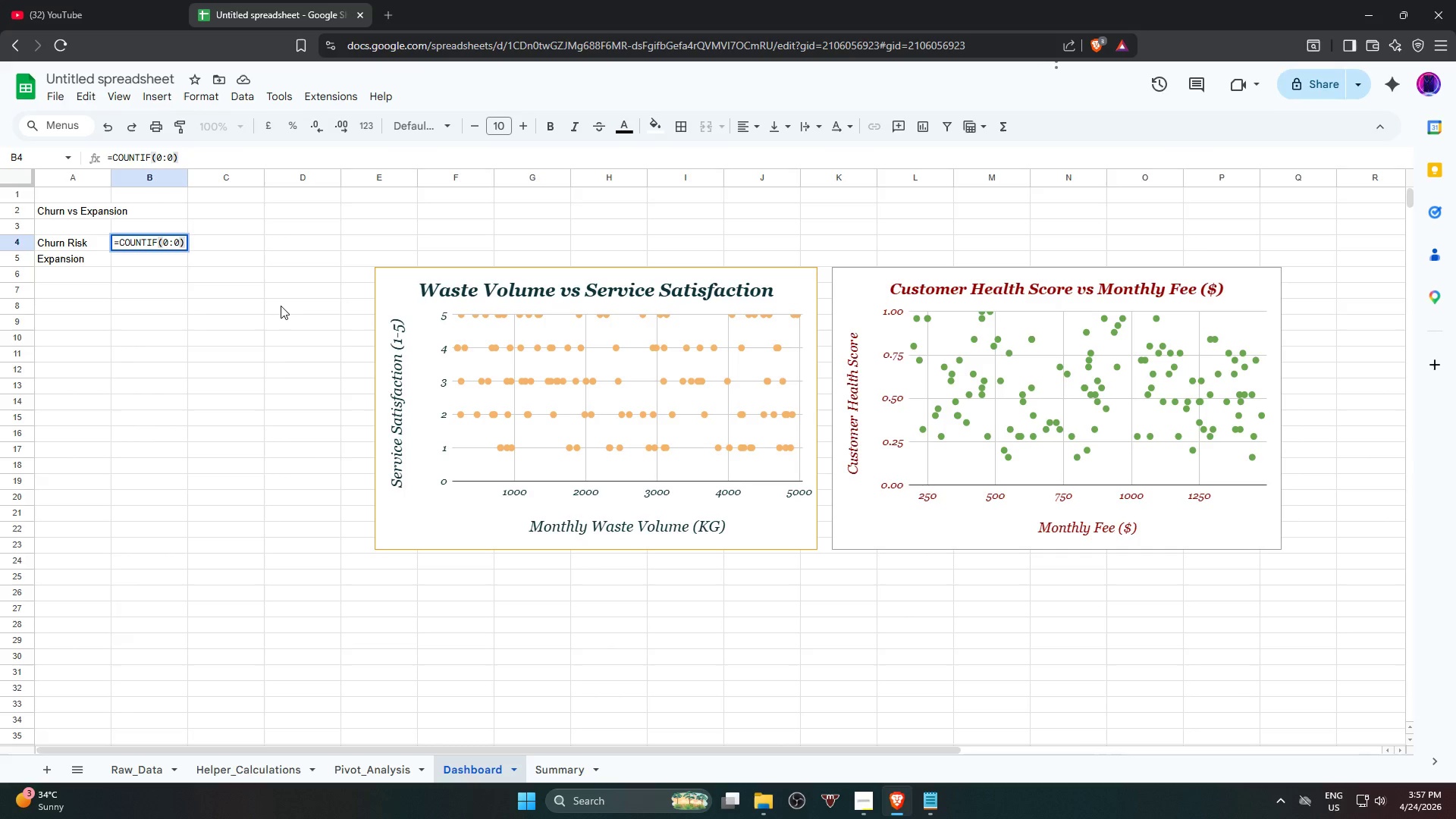 
key(Backspace)
 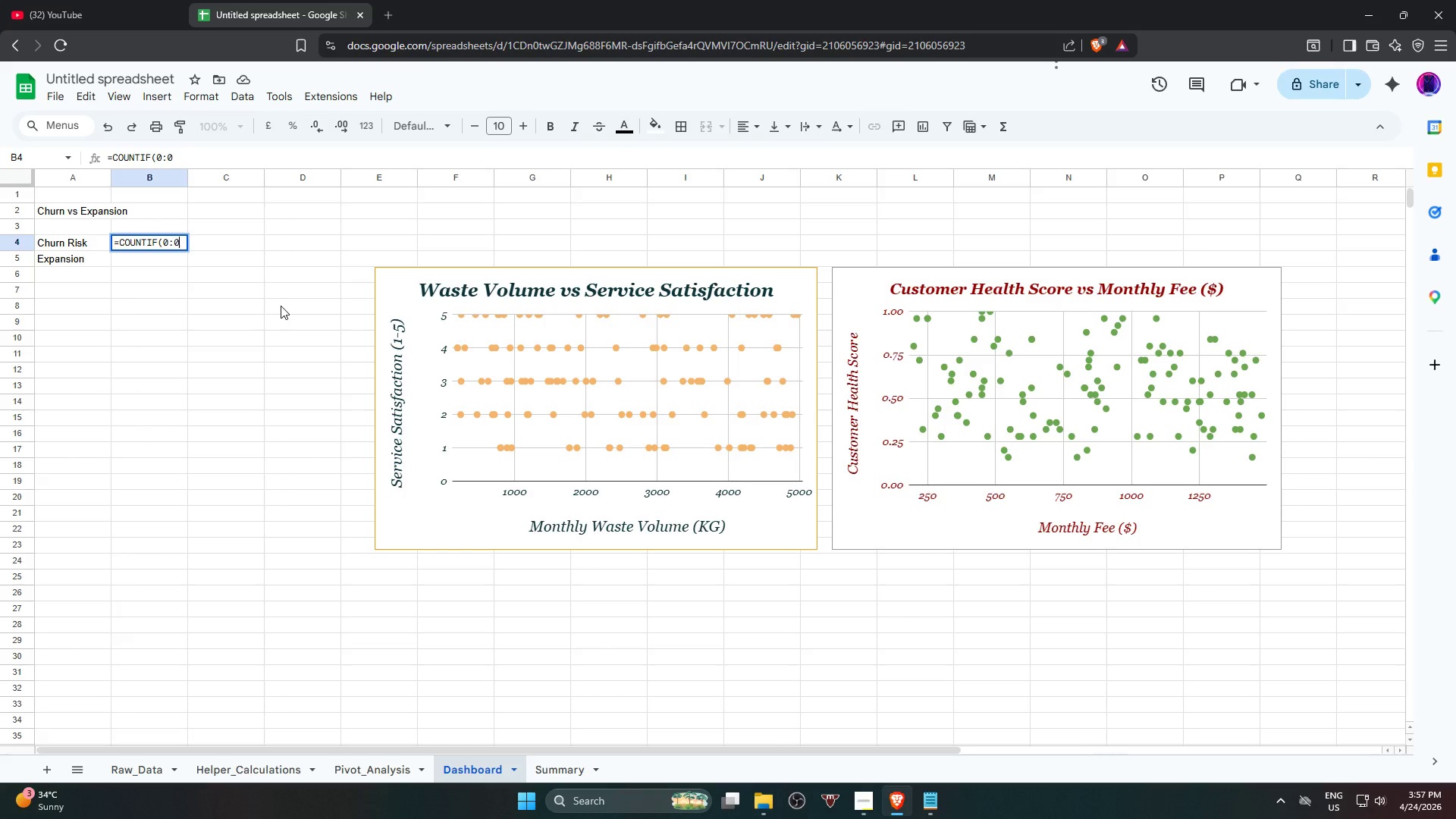 
key(Backspace)
 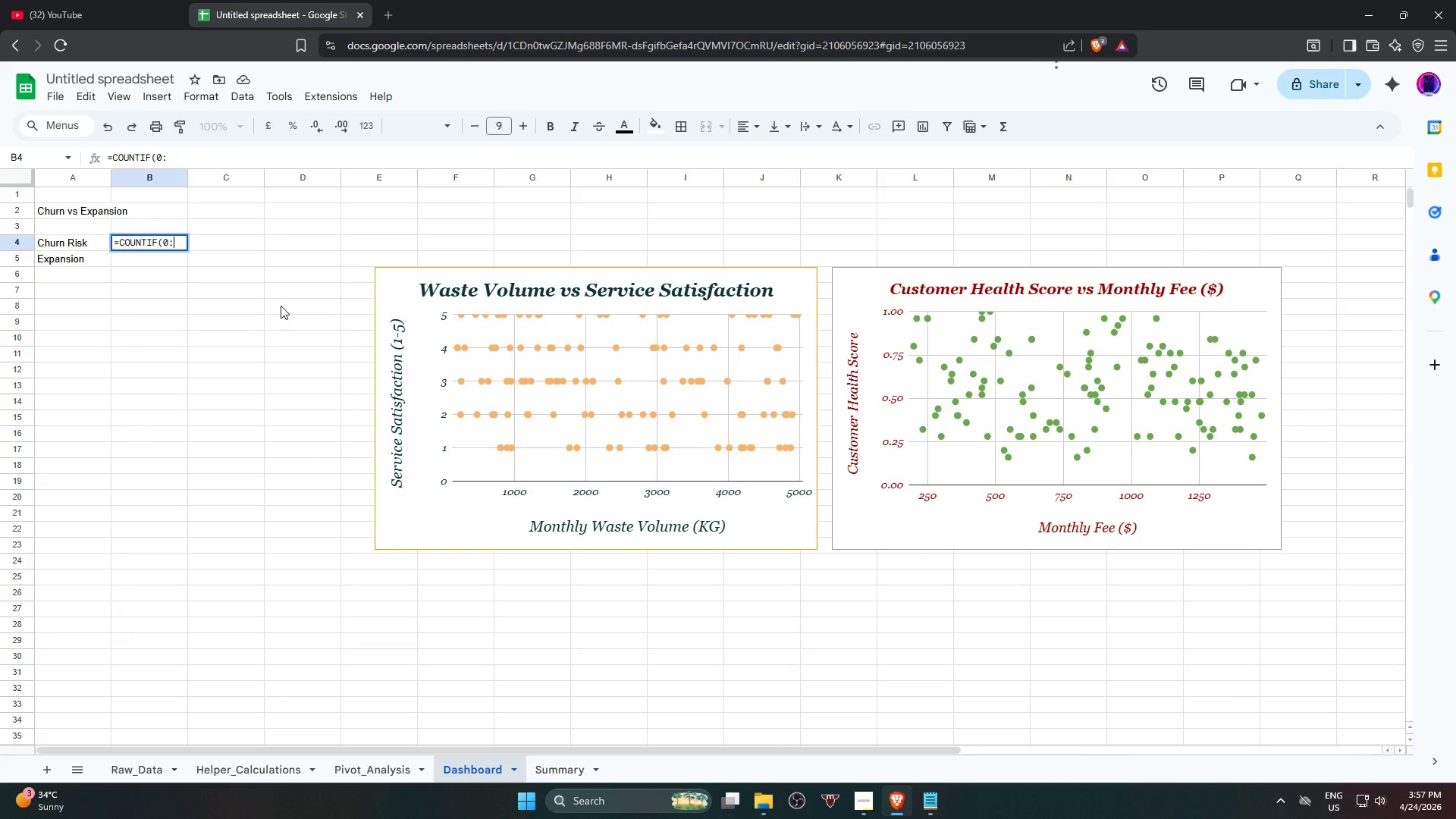 
key(Backspace)
 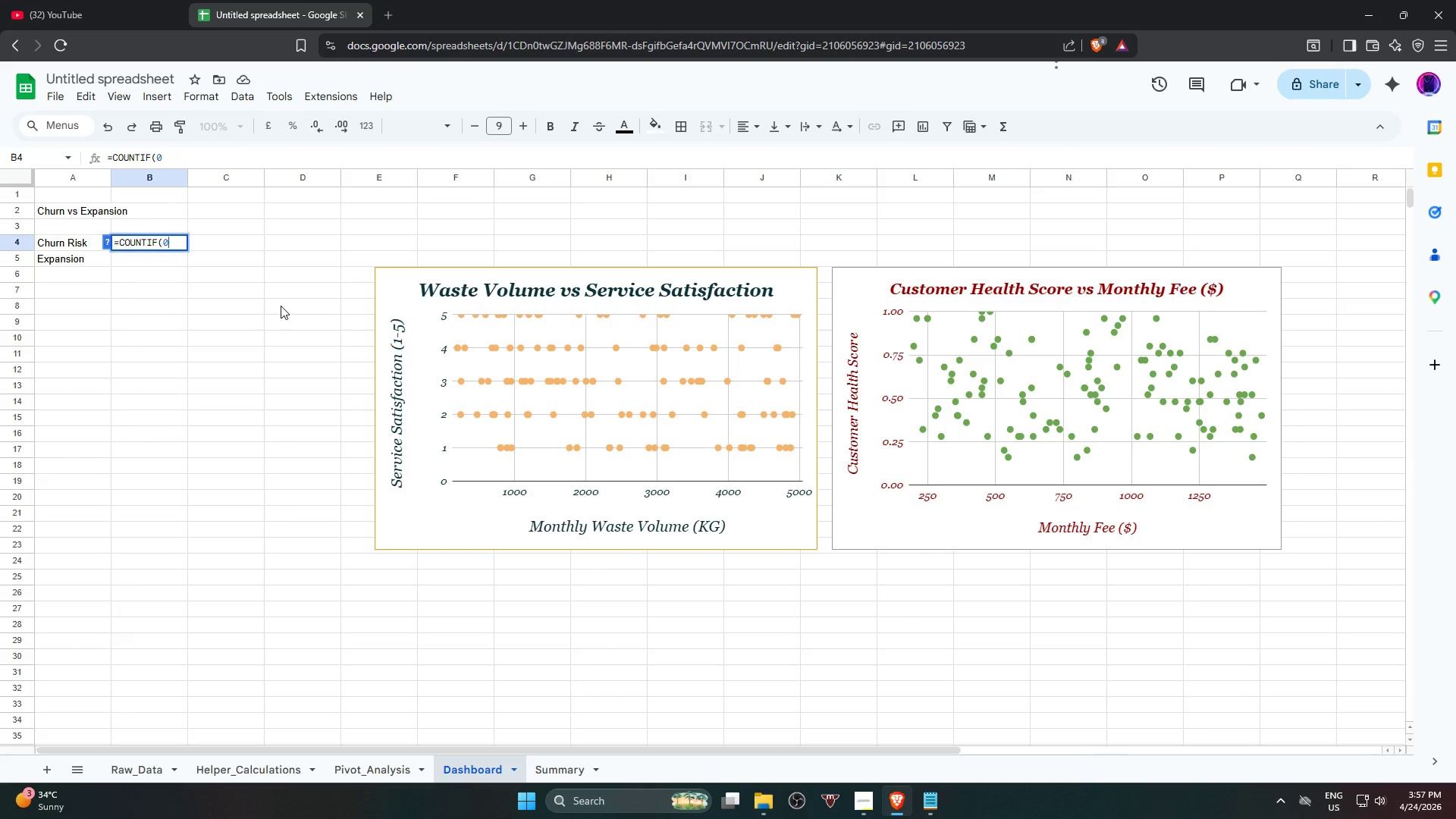 
key(Backspace)
 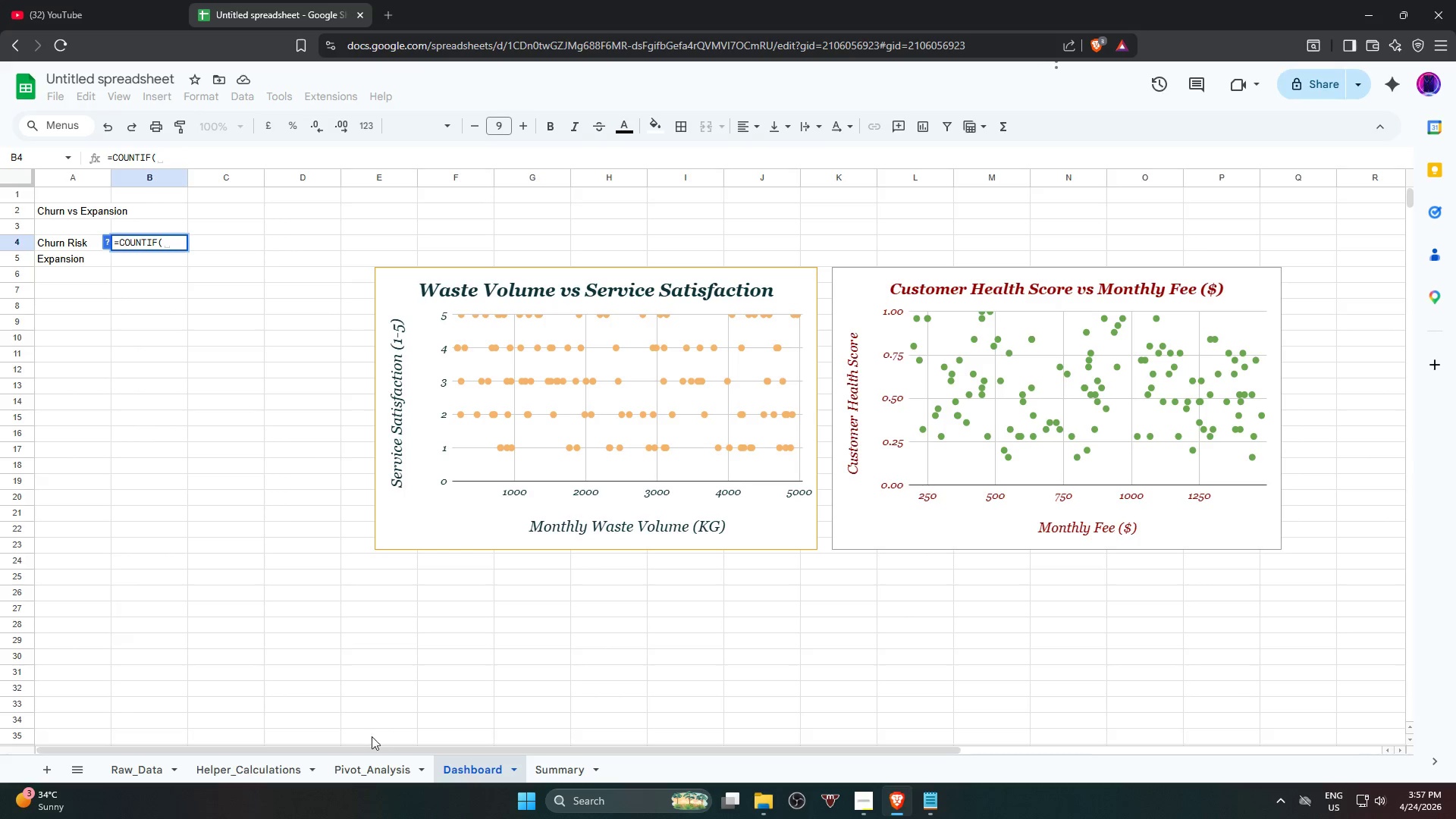 
left_click([262, 777])
 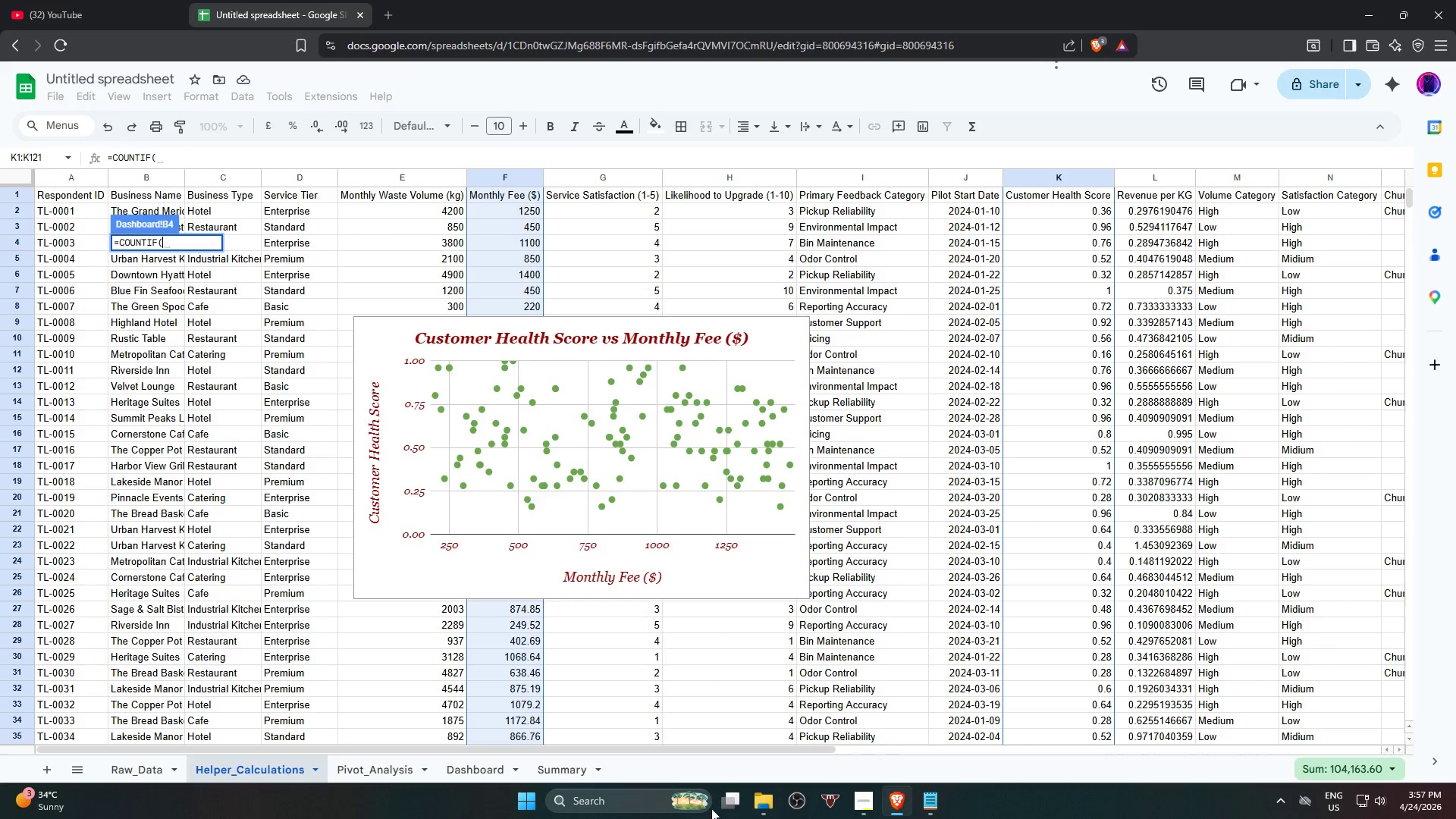 
left_click_drag(start_coordinate=[760, 748], to_coordinate=[1123, 747])
 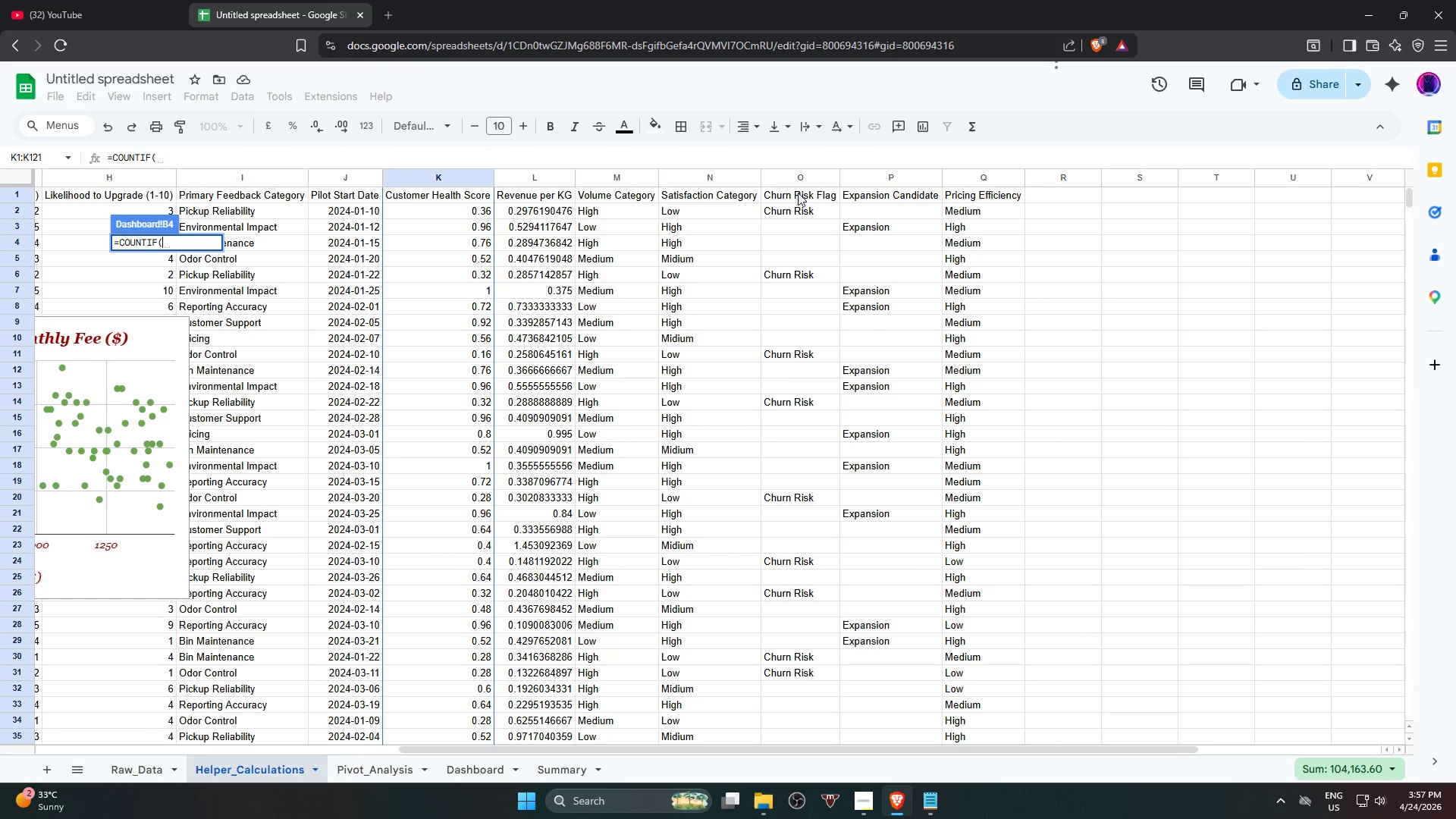 
left_click([800, 174])
 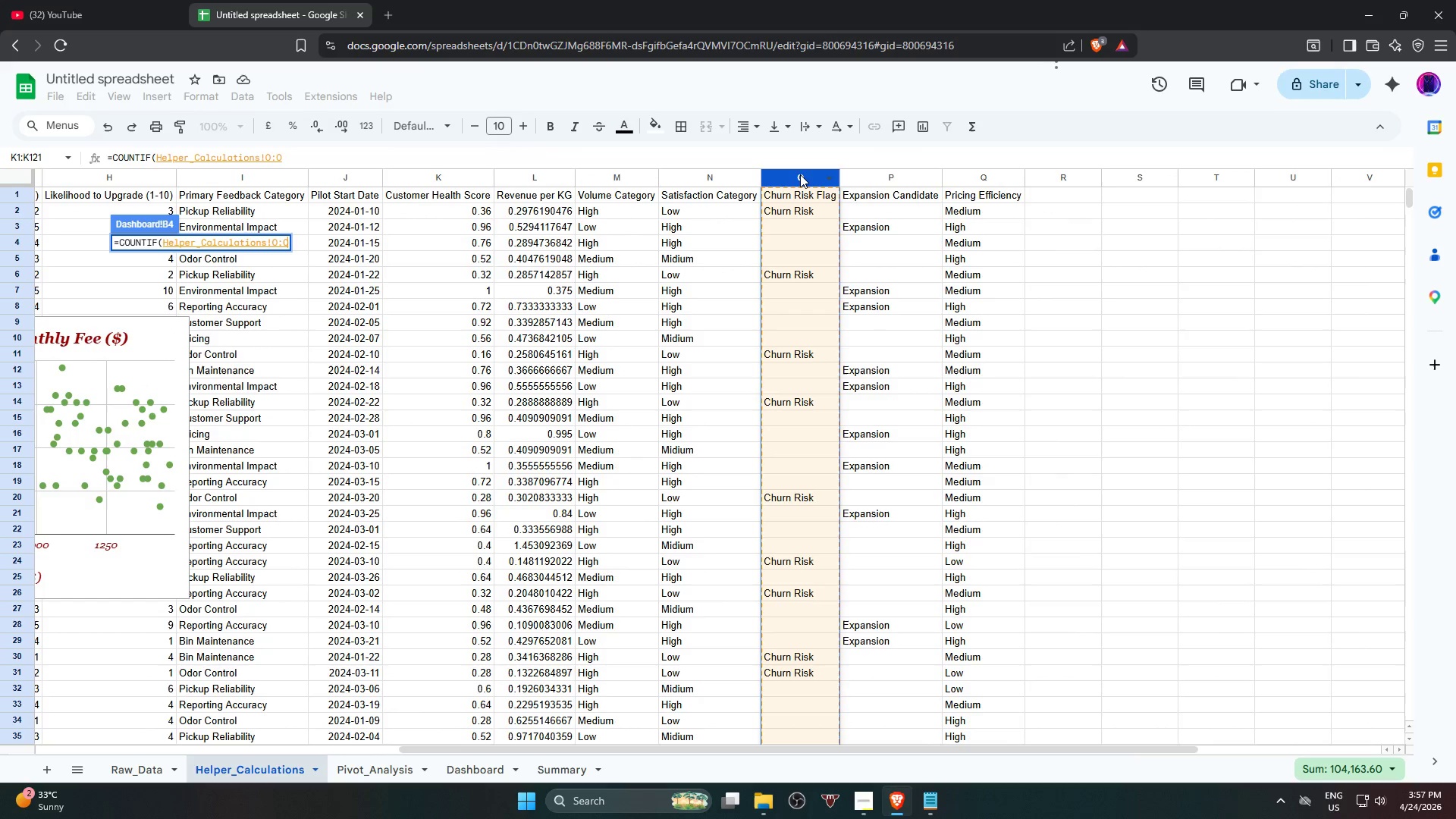 
wait(5.77)
 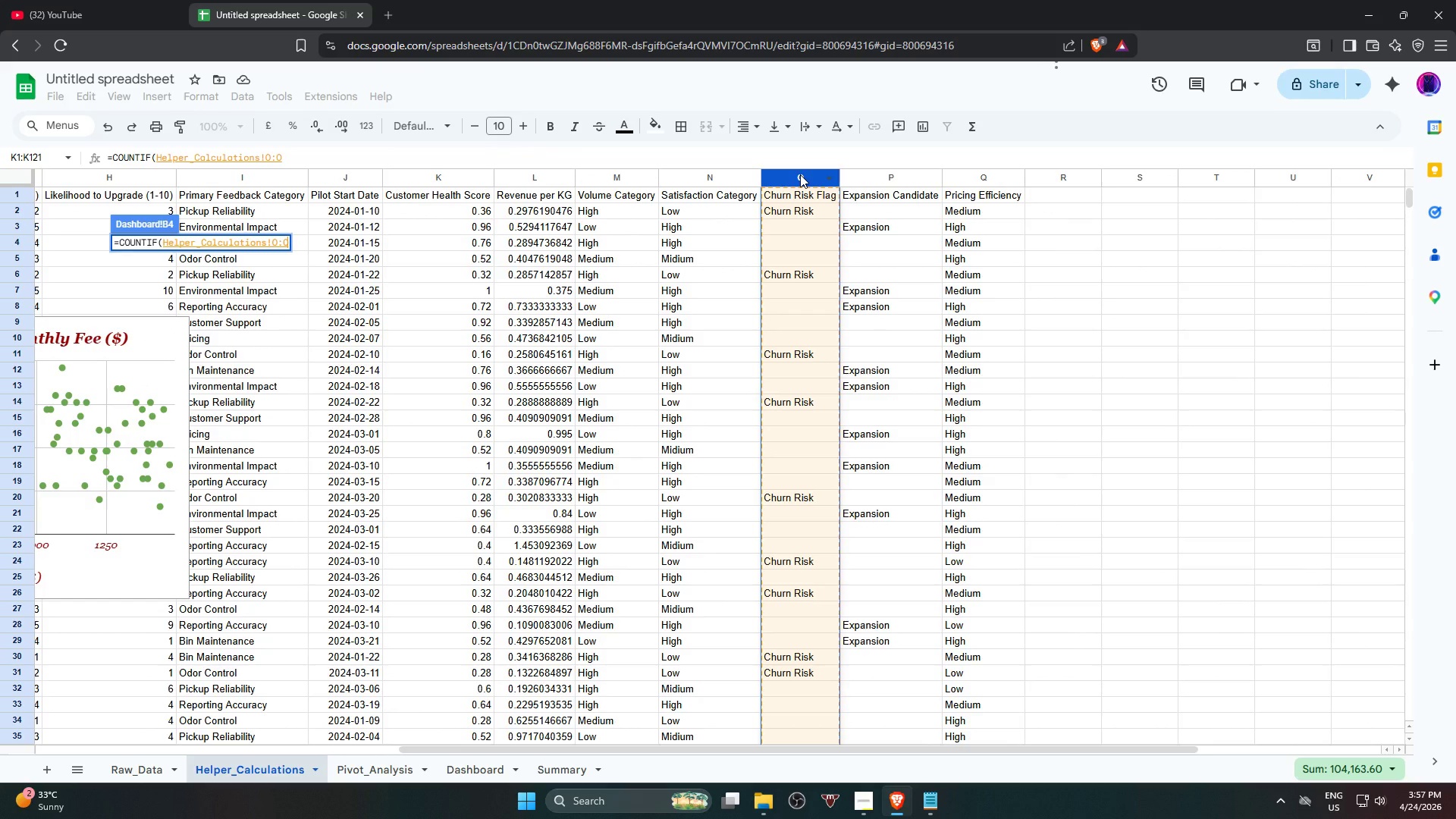 
type(,"Churn)
key(Backspace)
type(n Risk")
 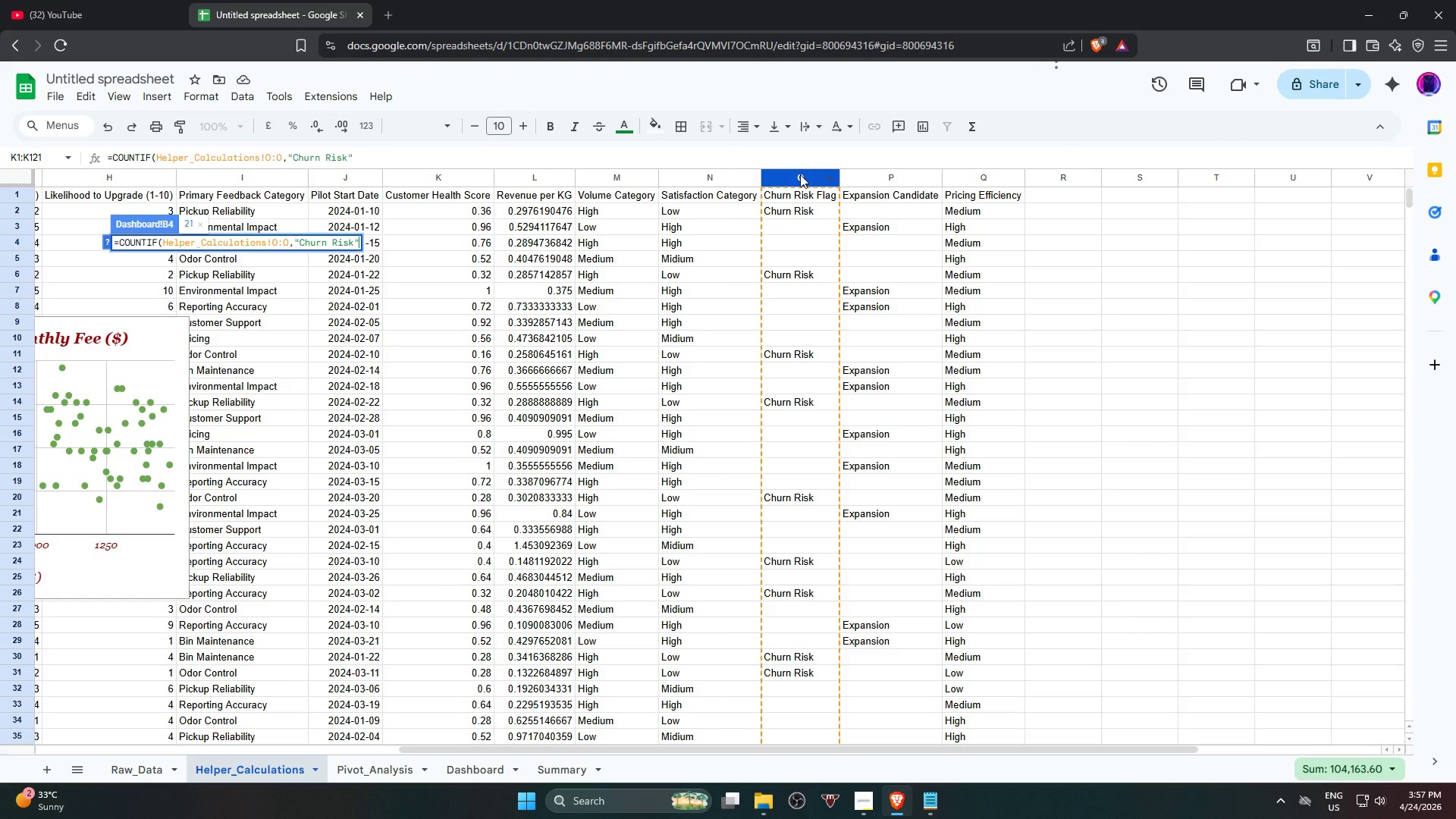 
key(Shift+0)
 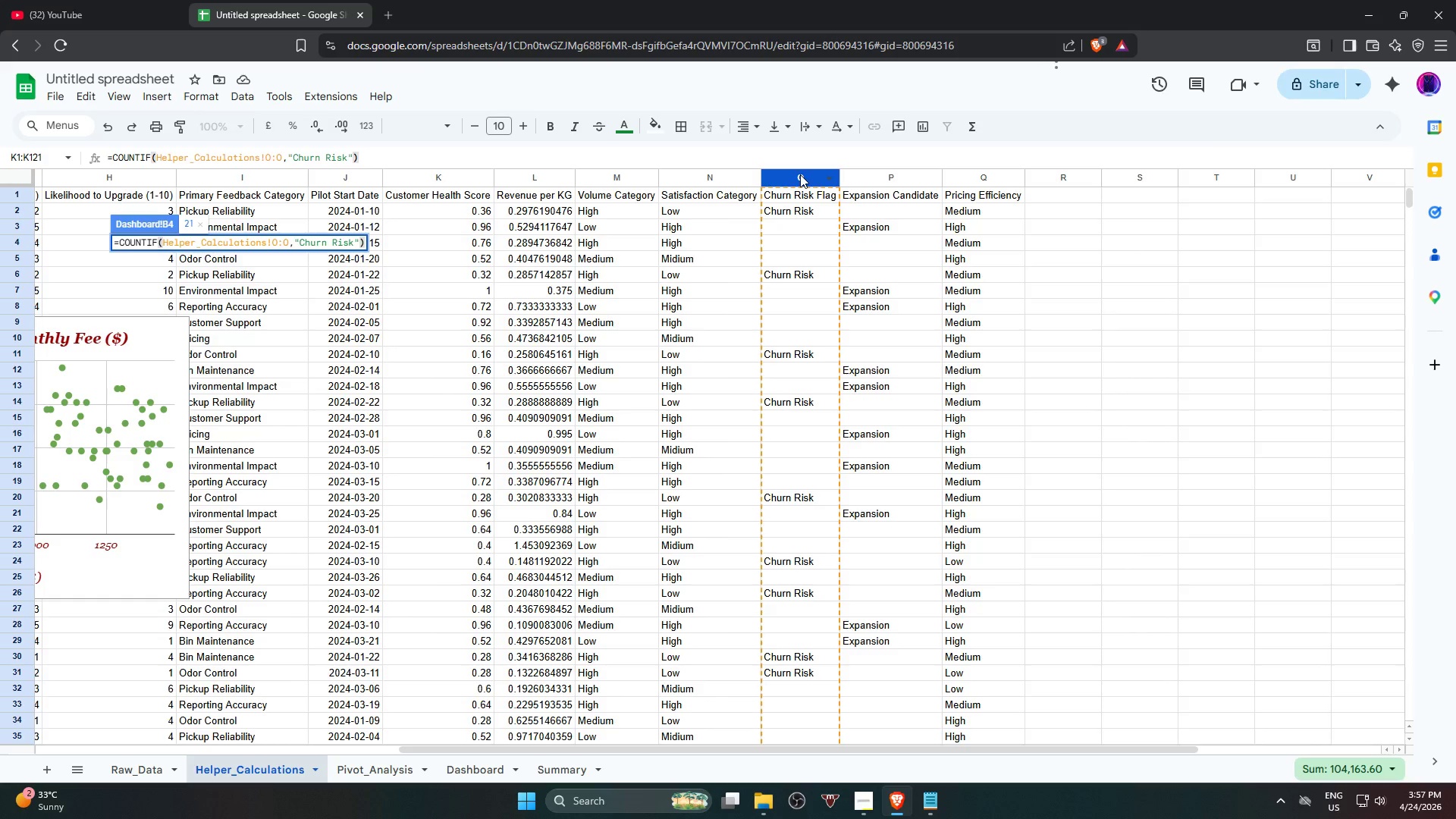 
key(Enter)
 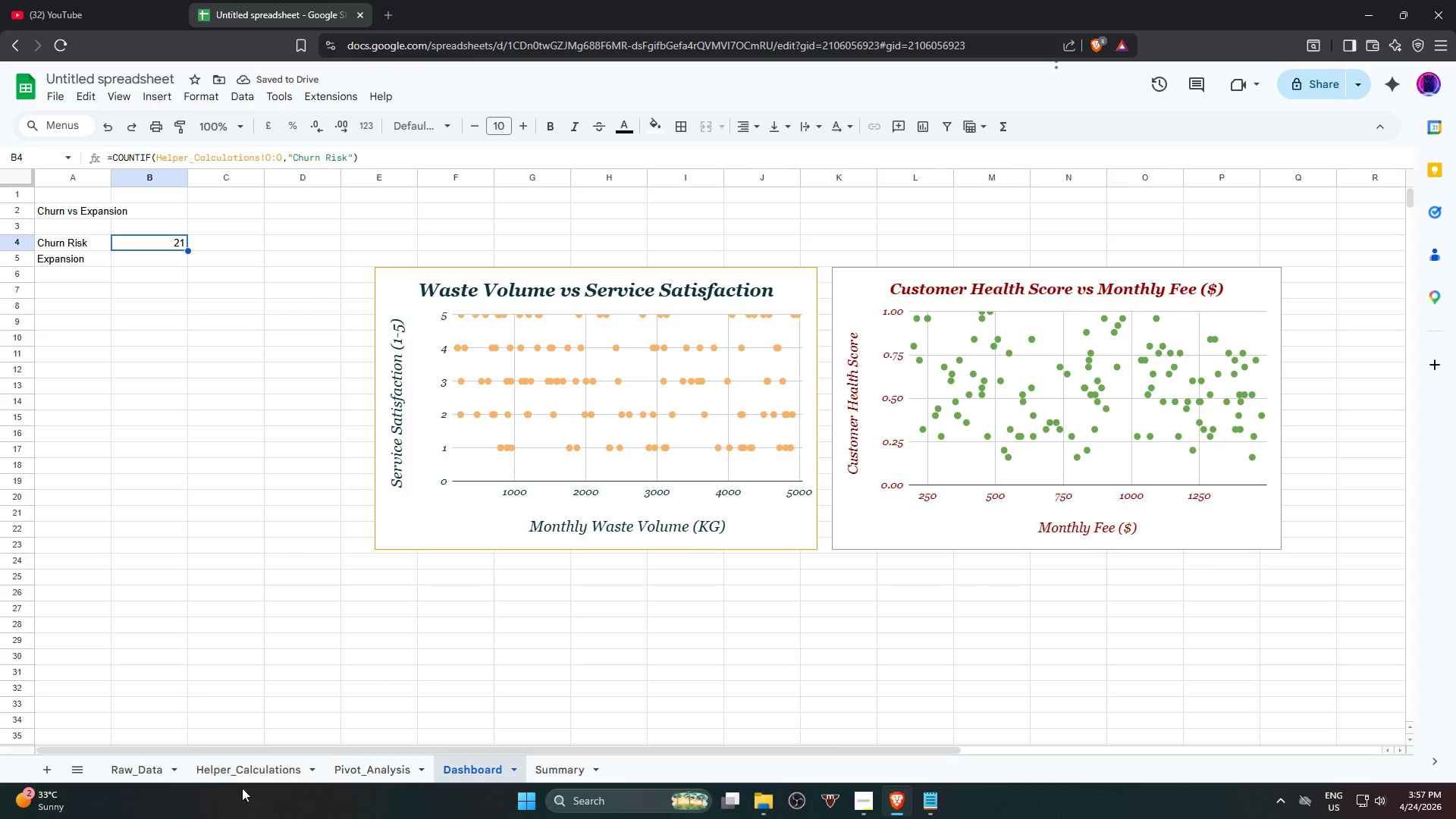 
left_click([374, 768])
 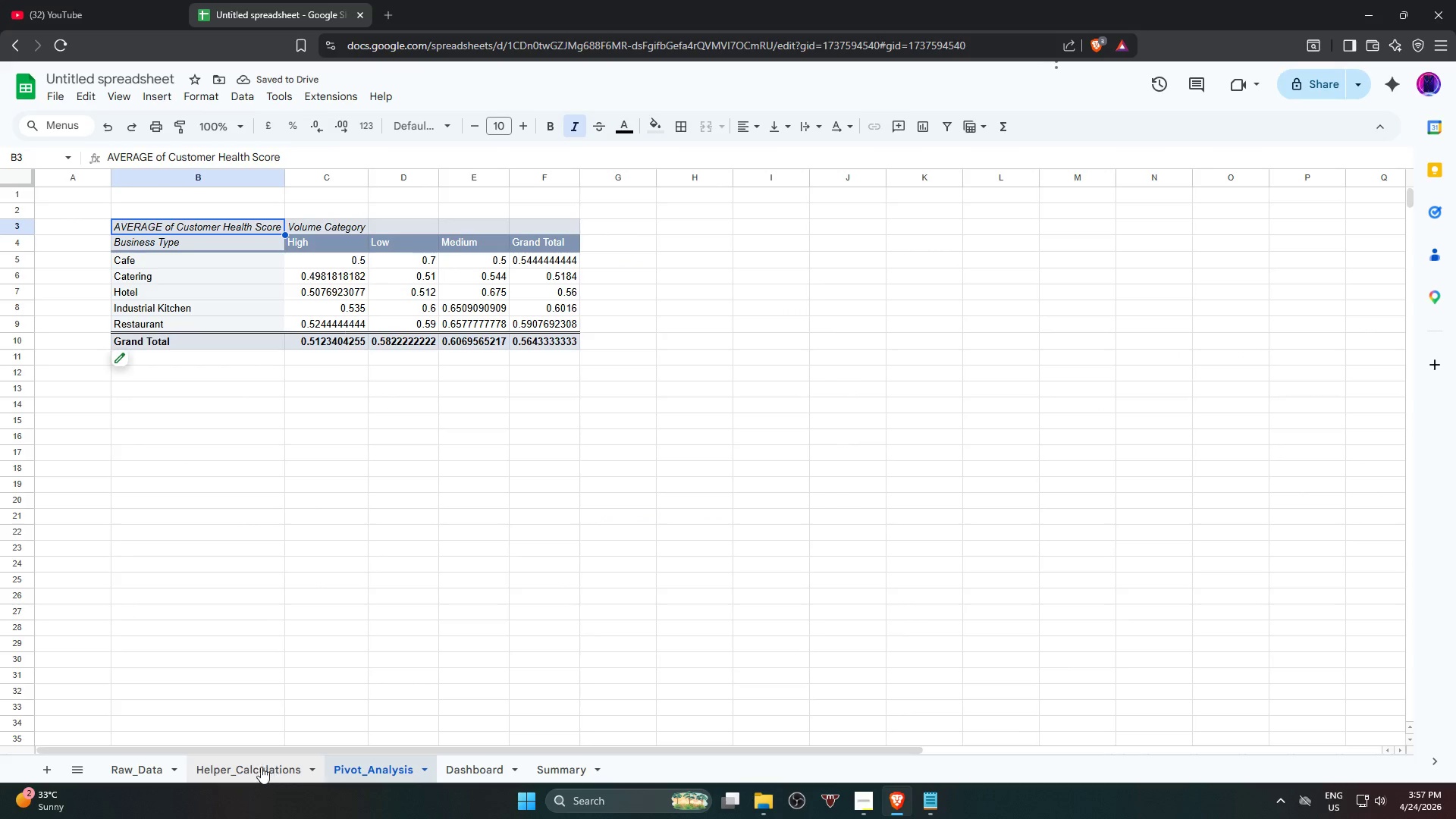 
left_click([257, 765])
 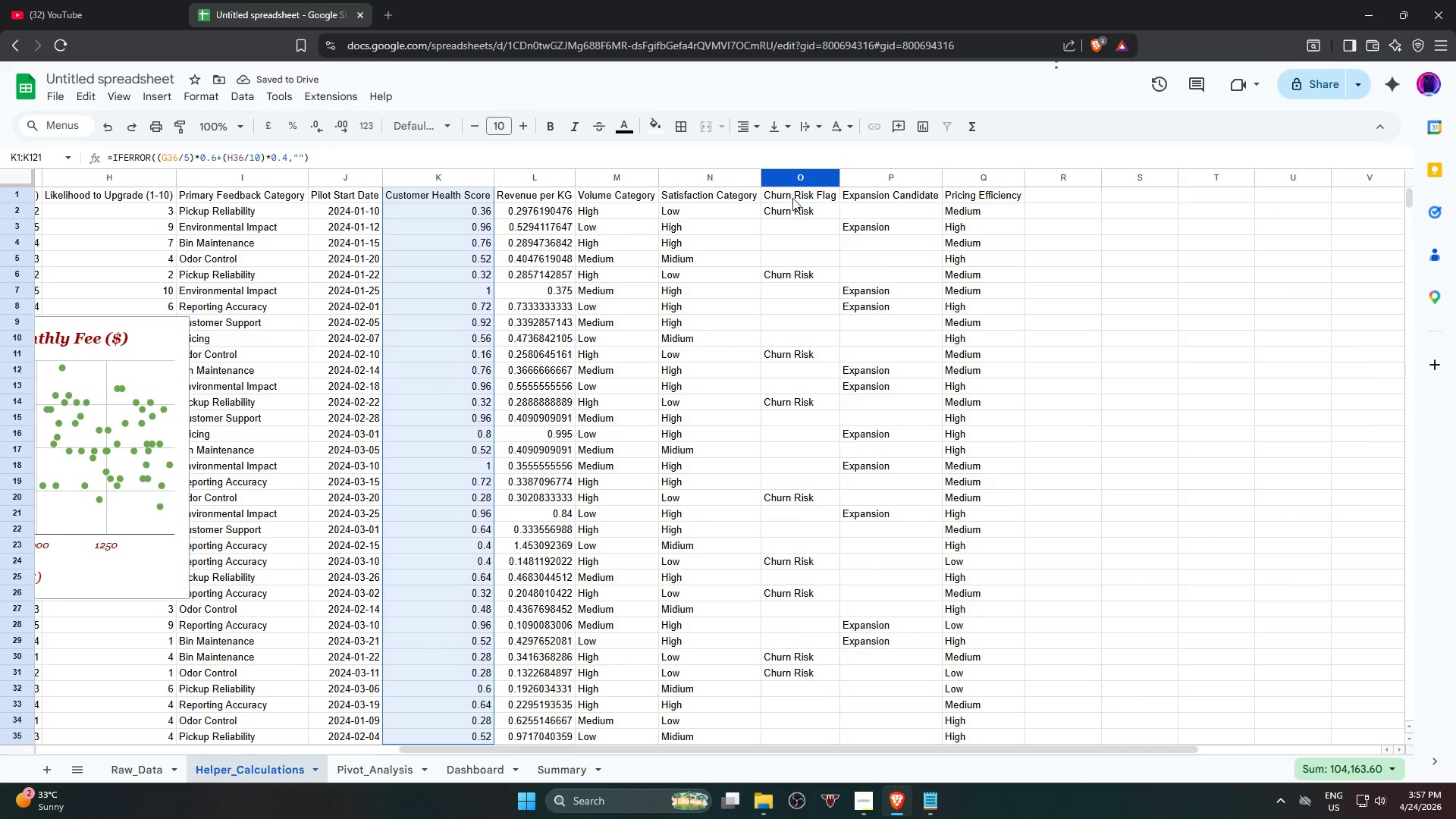 
left_click([779, 215])
 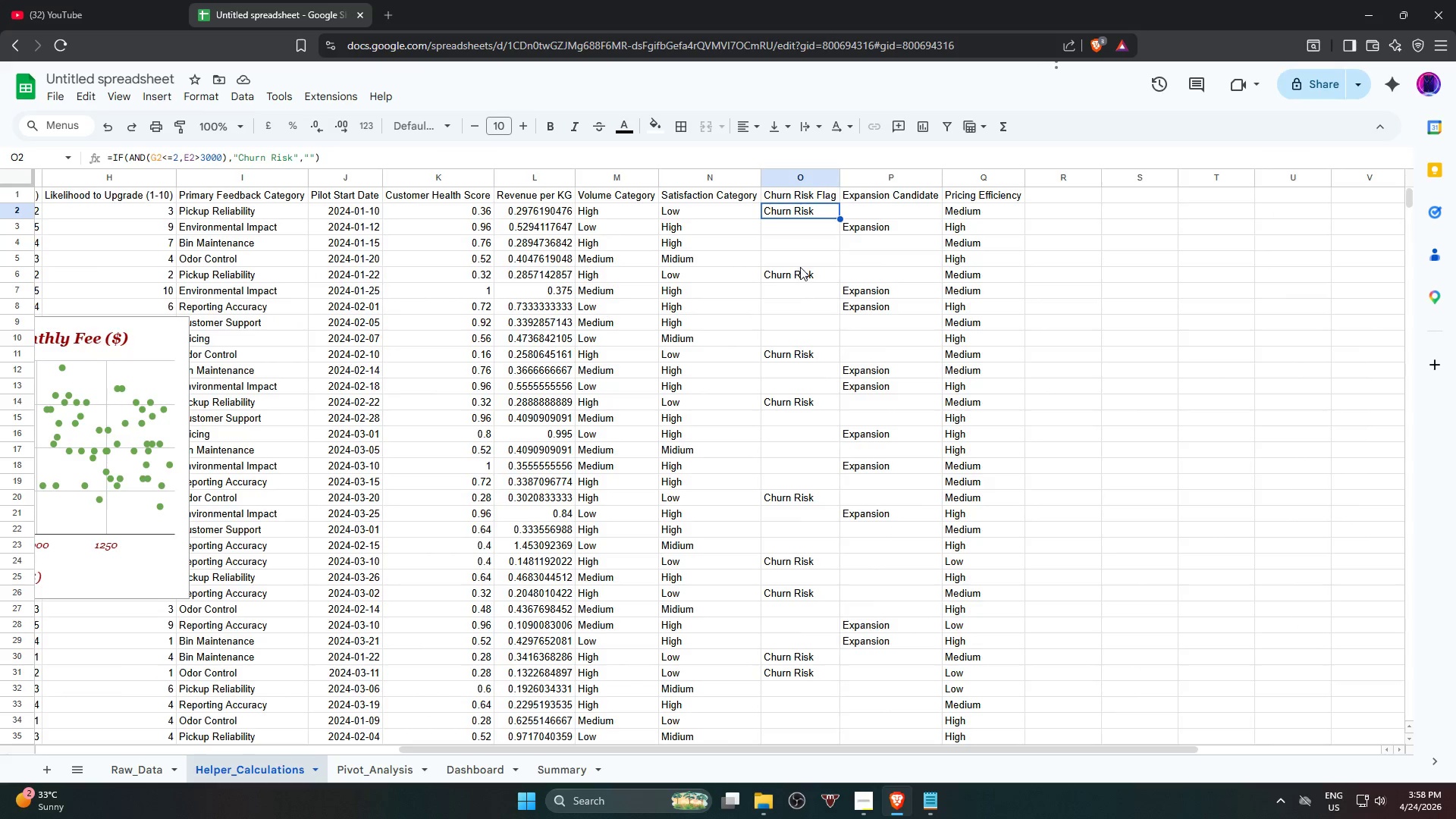 
key(ArrowDown)
 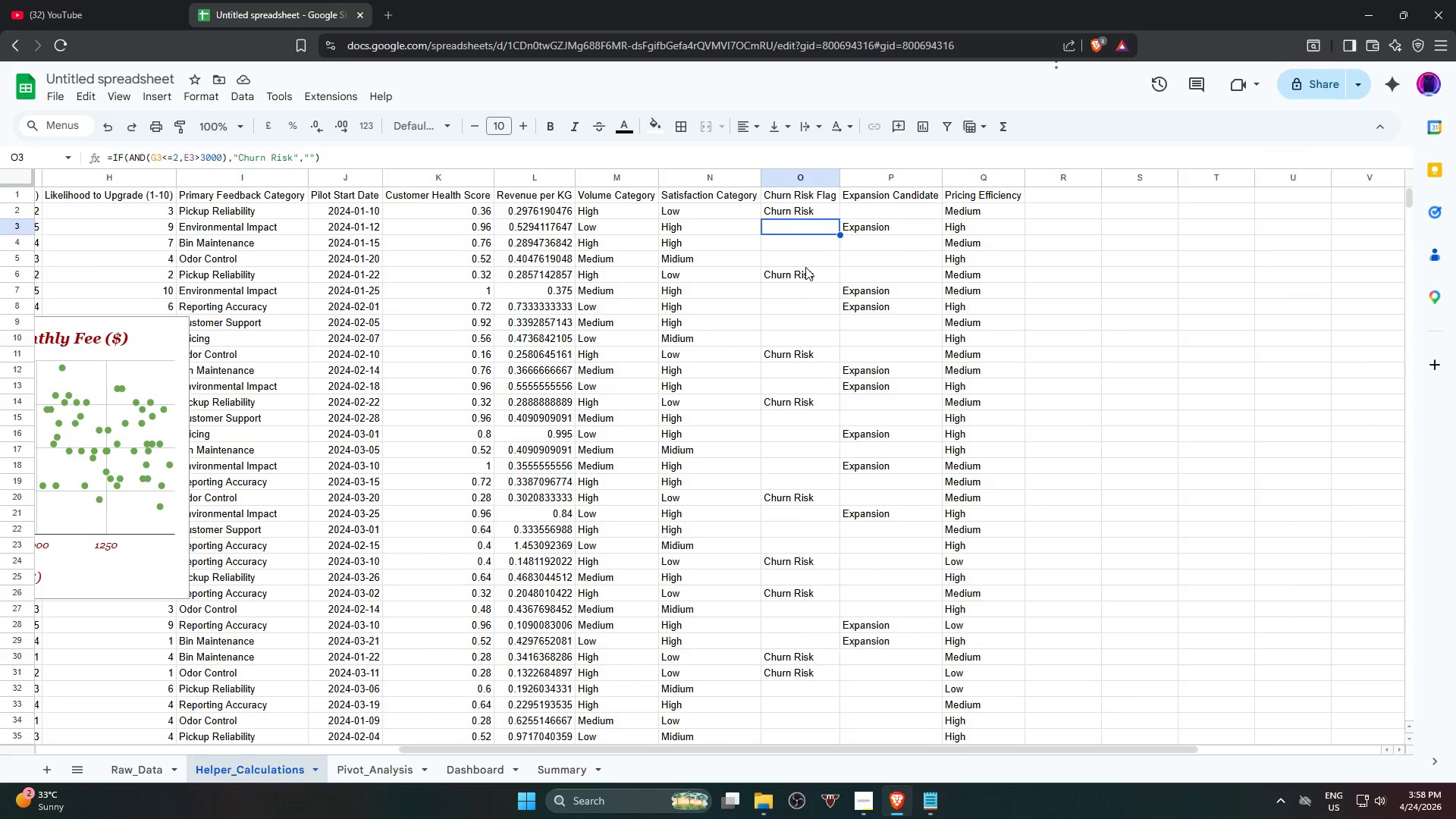 
key(ArrowDown)
 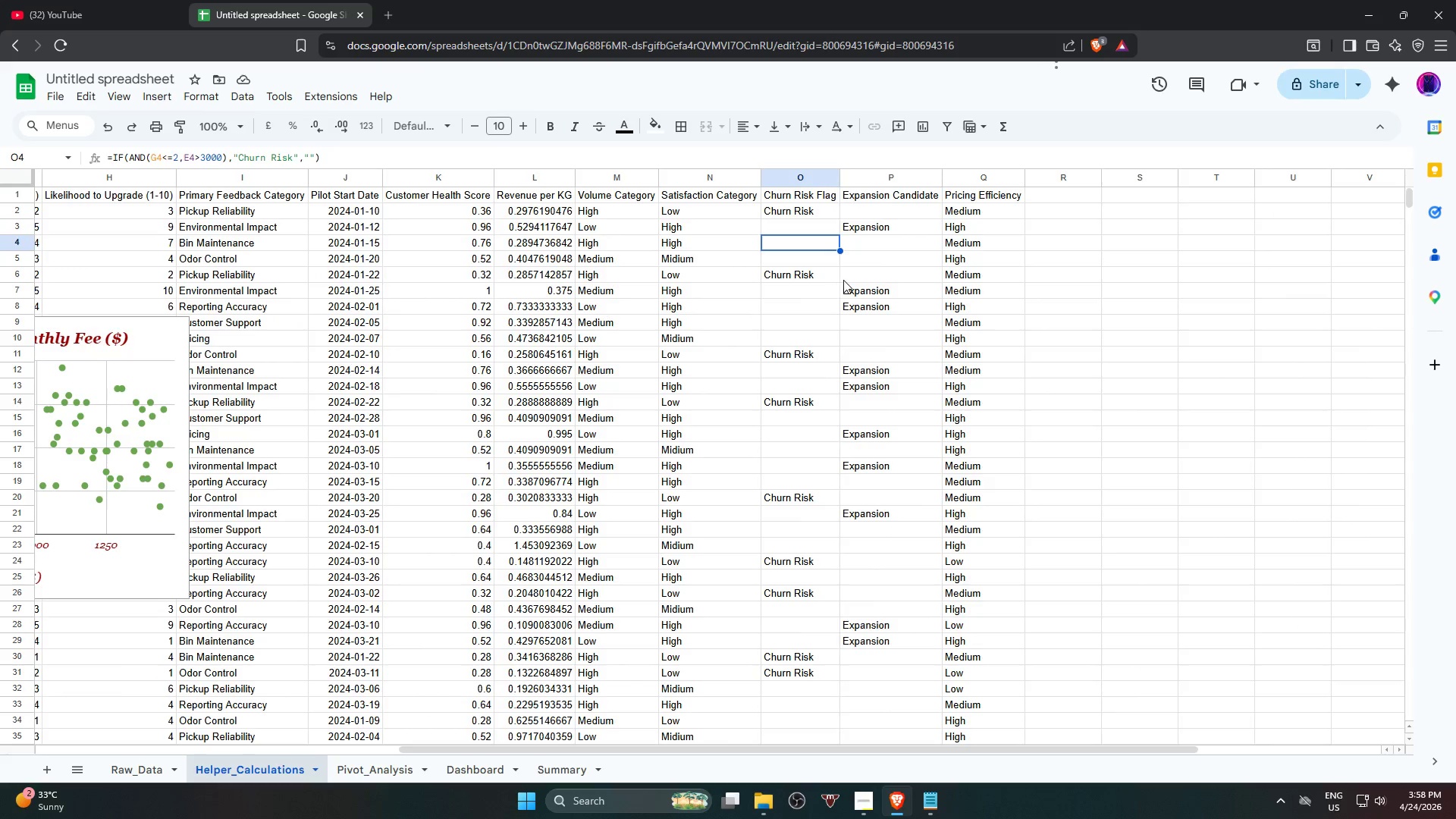 
key(ArrowDown)
 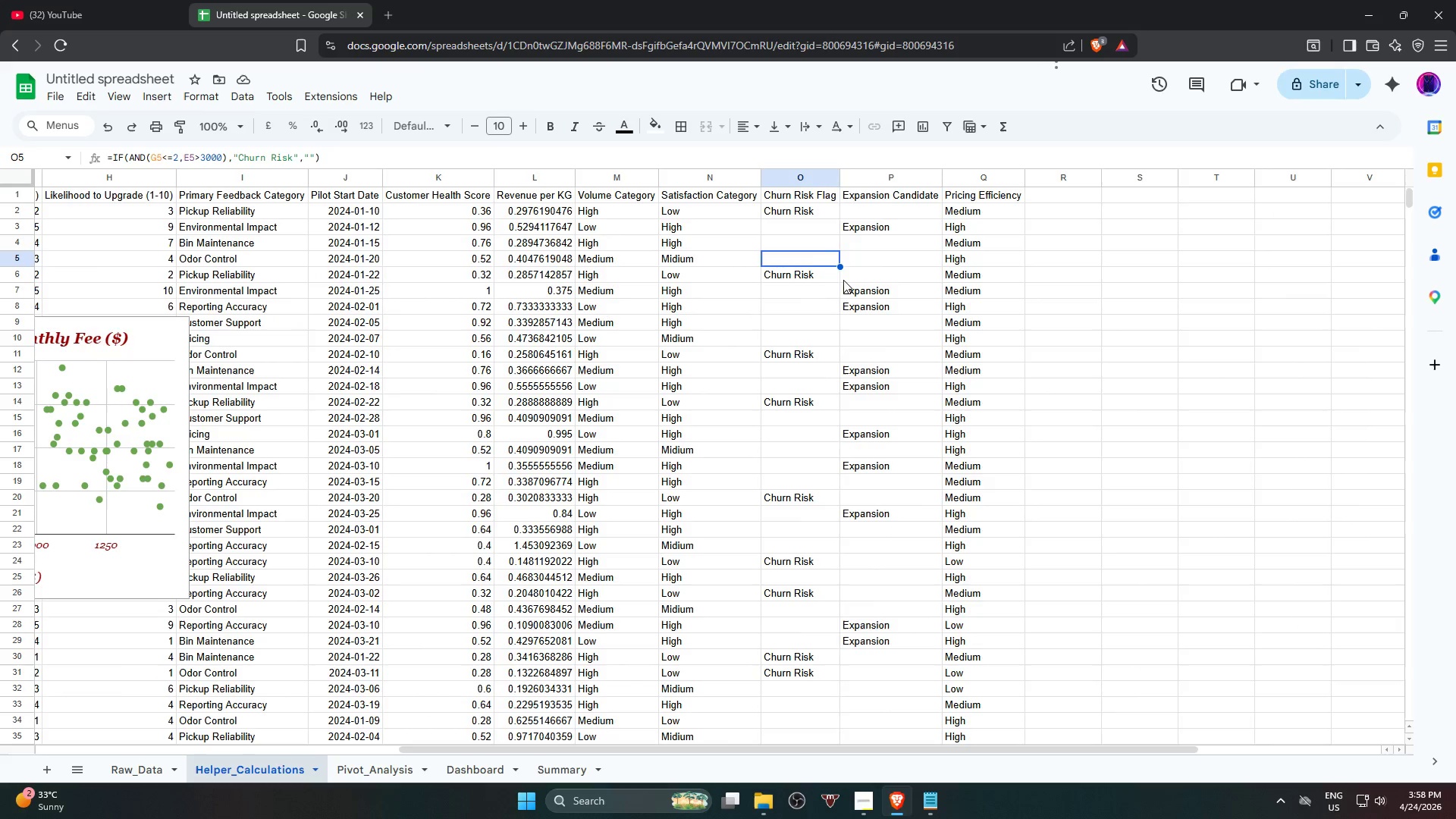 
key(ArrowDown)
 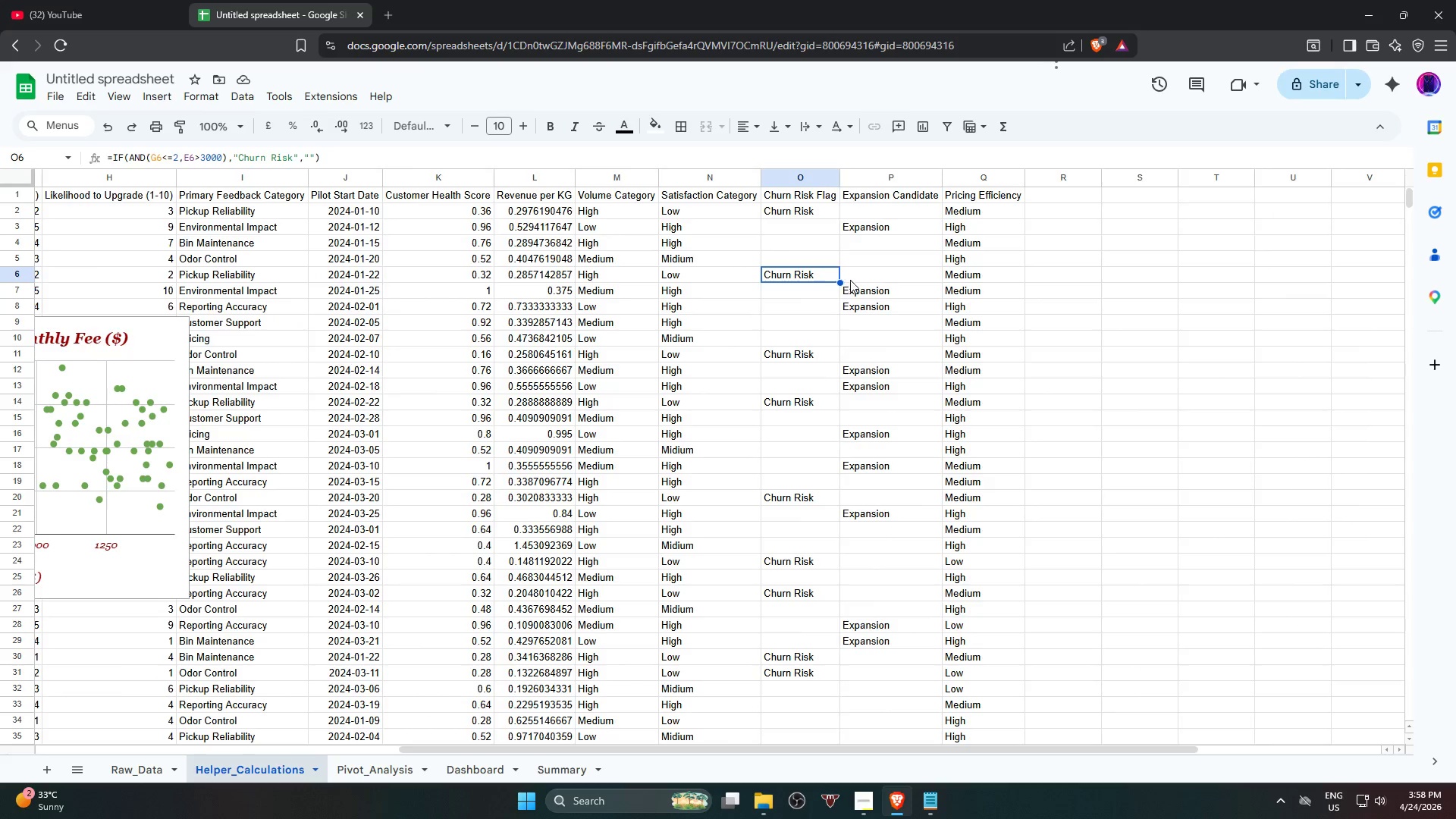 
key(ArrowDown)
 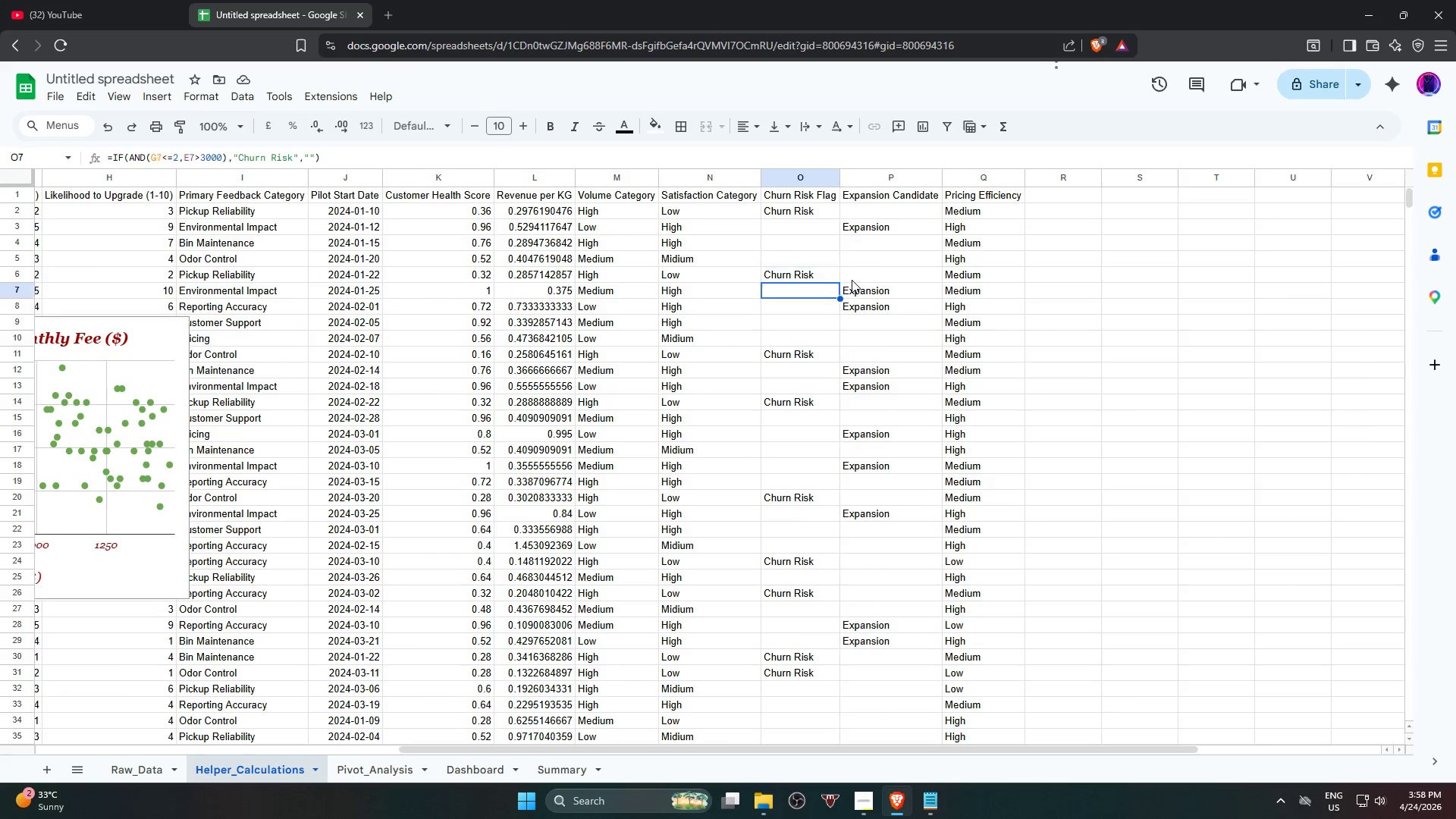 
key(ArrowDown)
 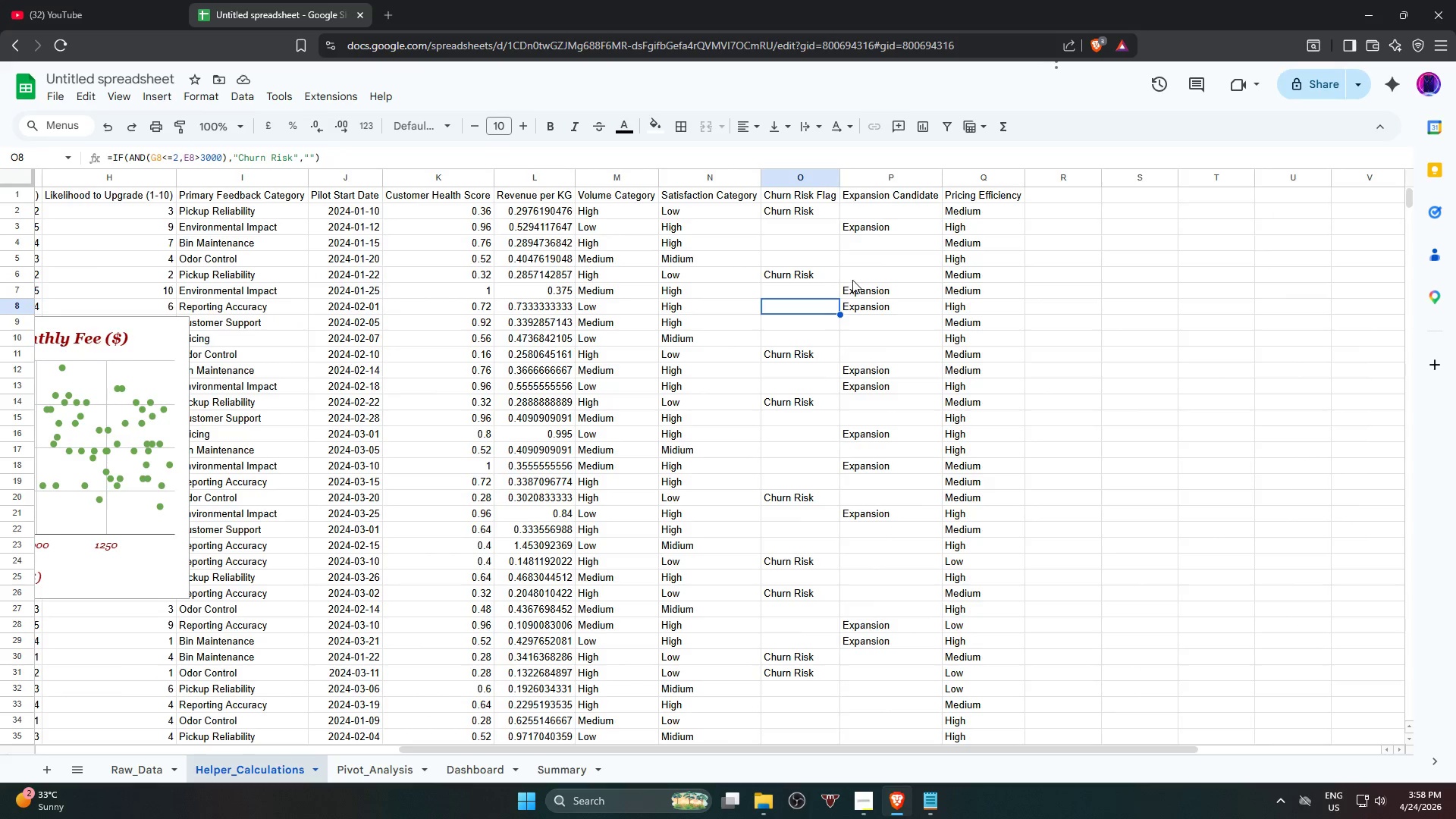 
key(ArrowDown)
 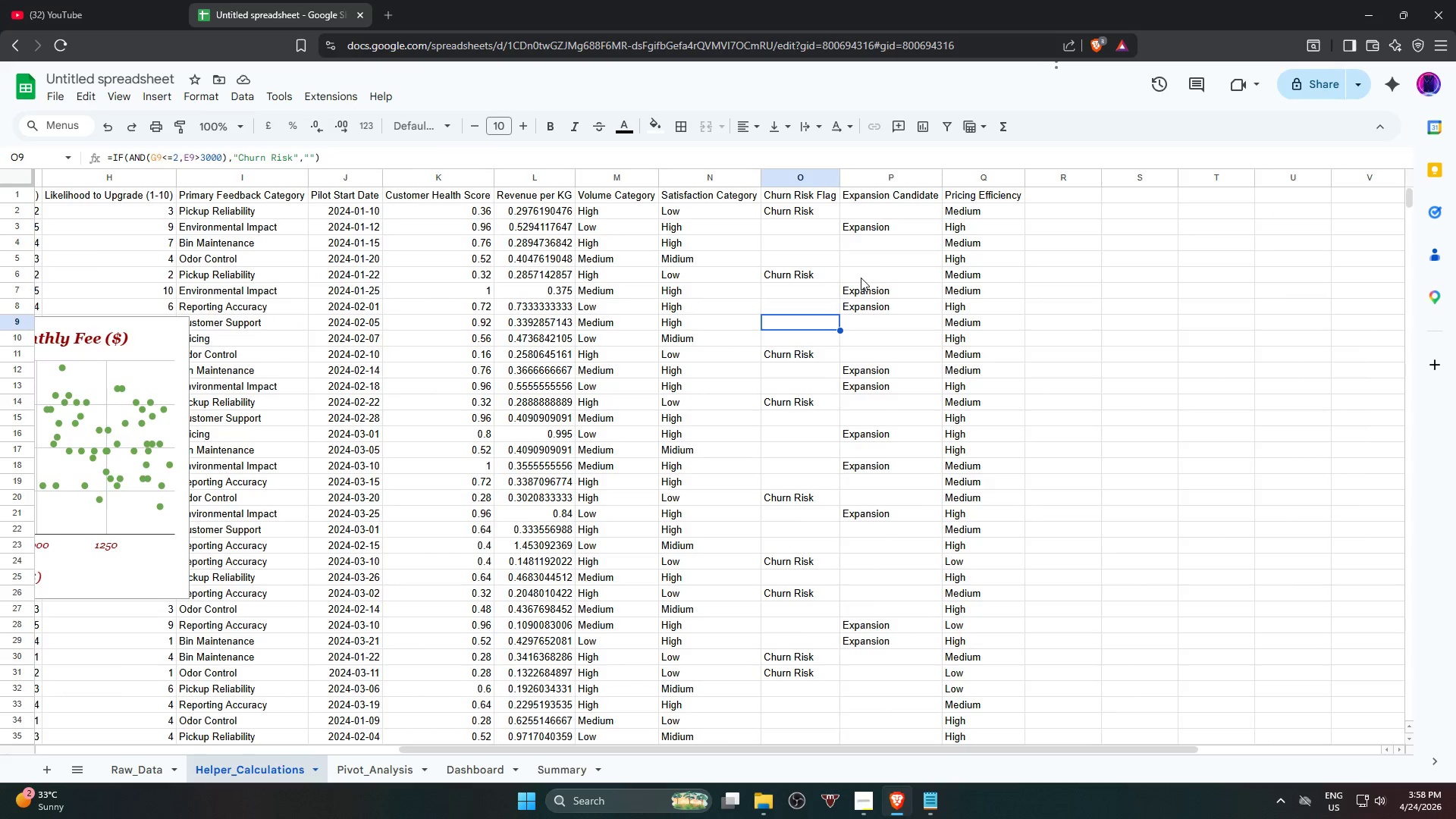 
key(ArrowDown)
 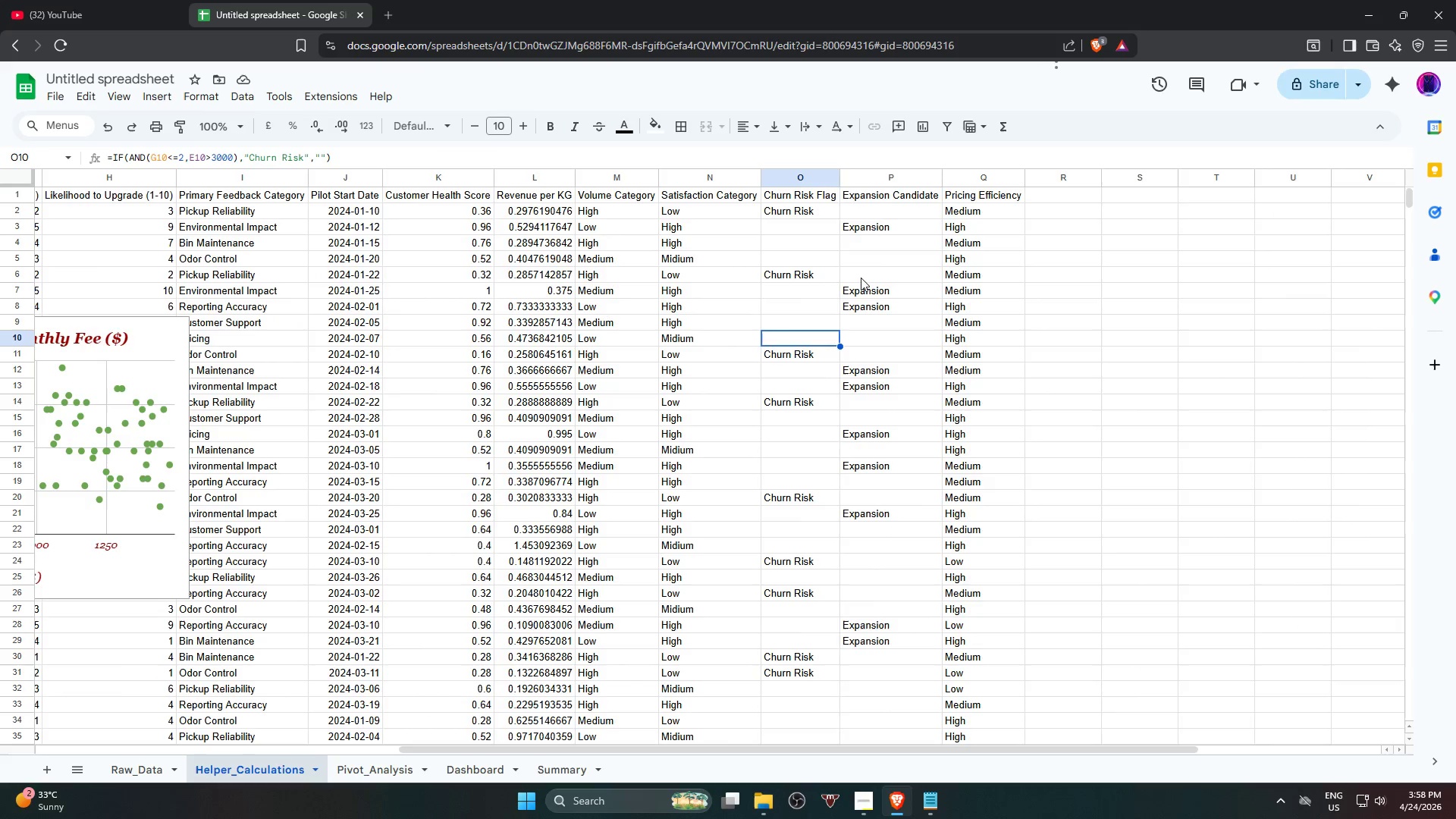 
key(ArrowDown)
 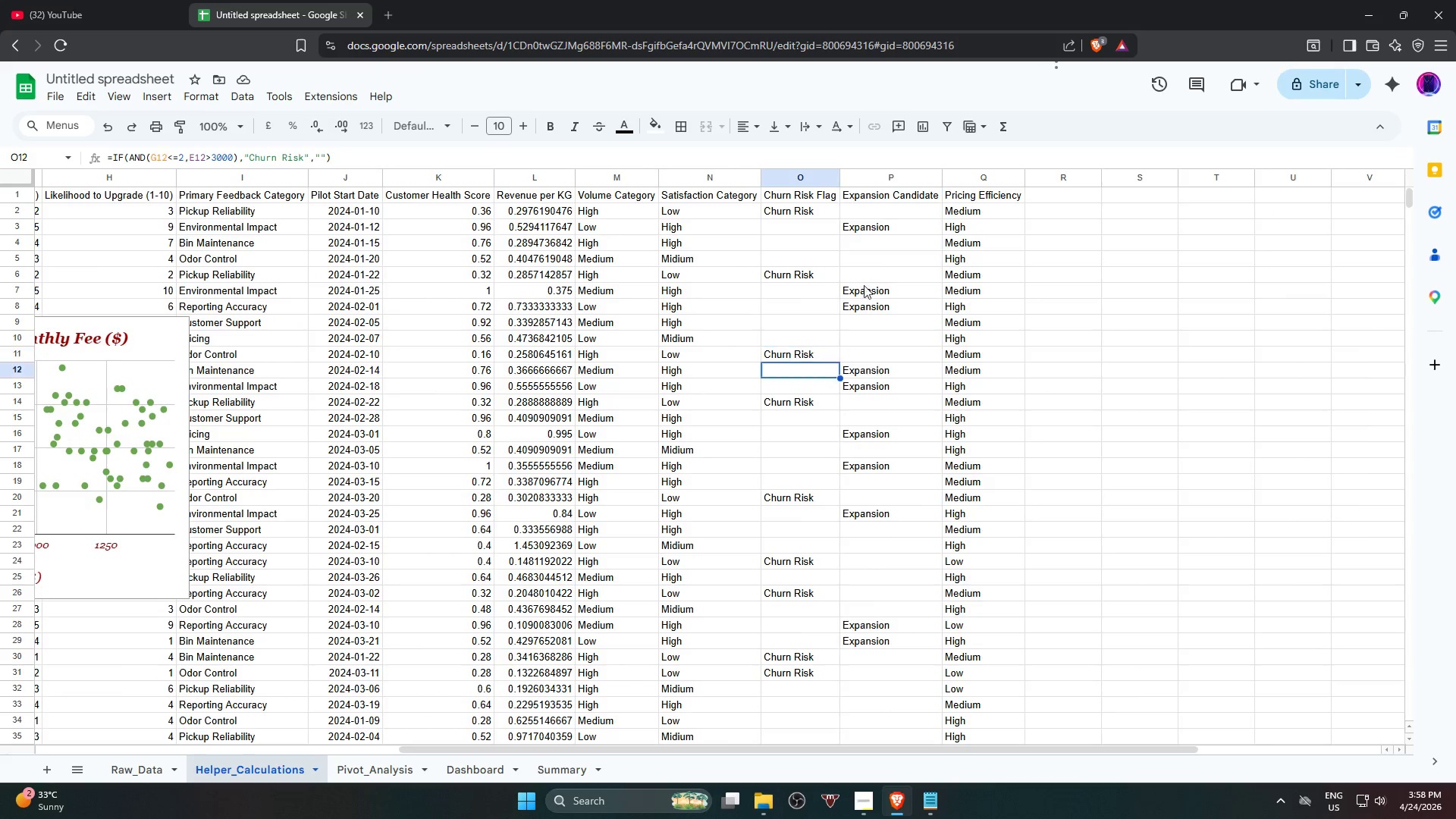 
key(ArrowDown)
 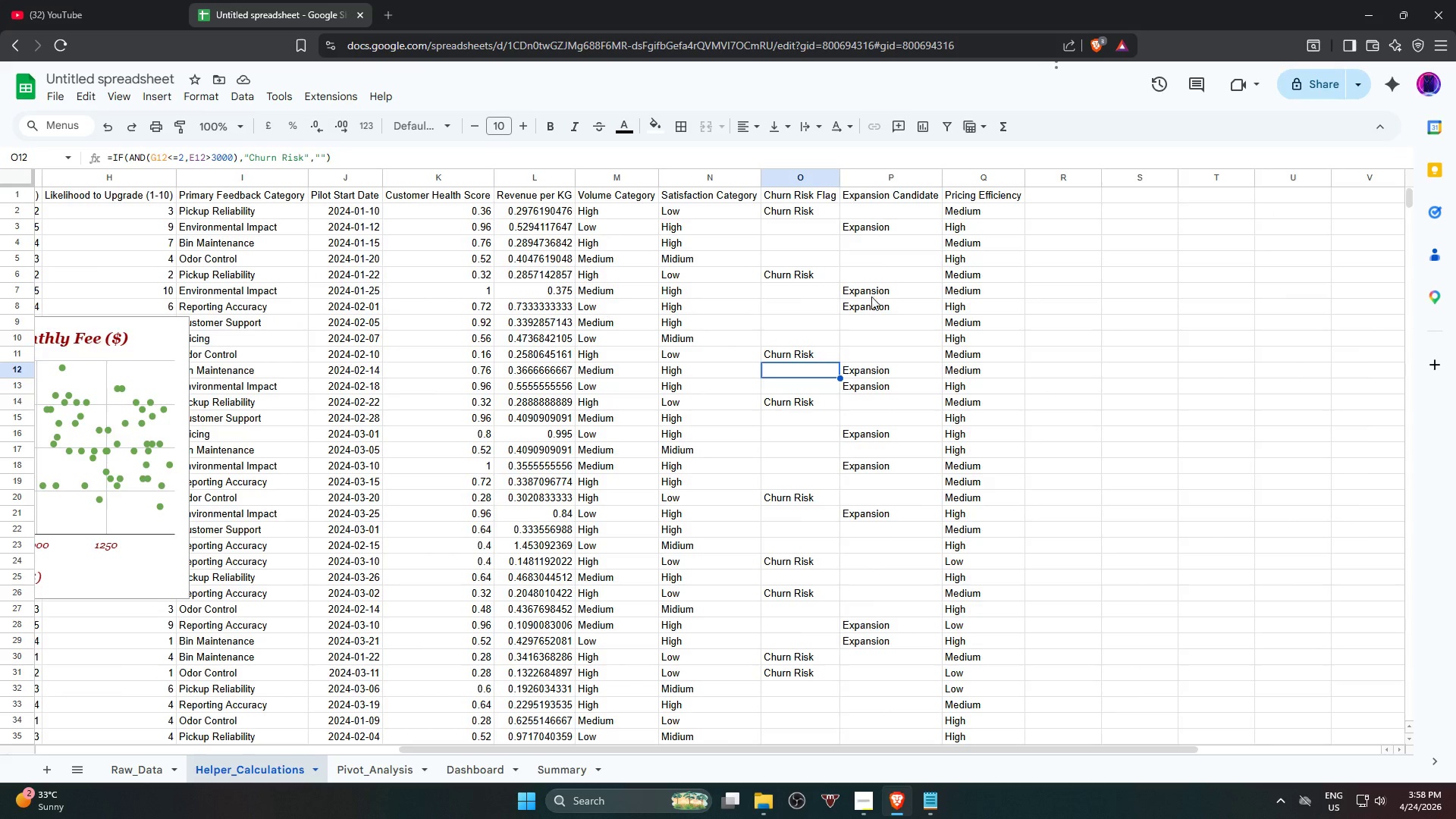 
key(ArrowDown)
 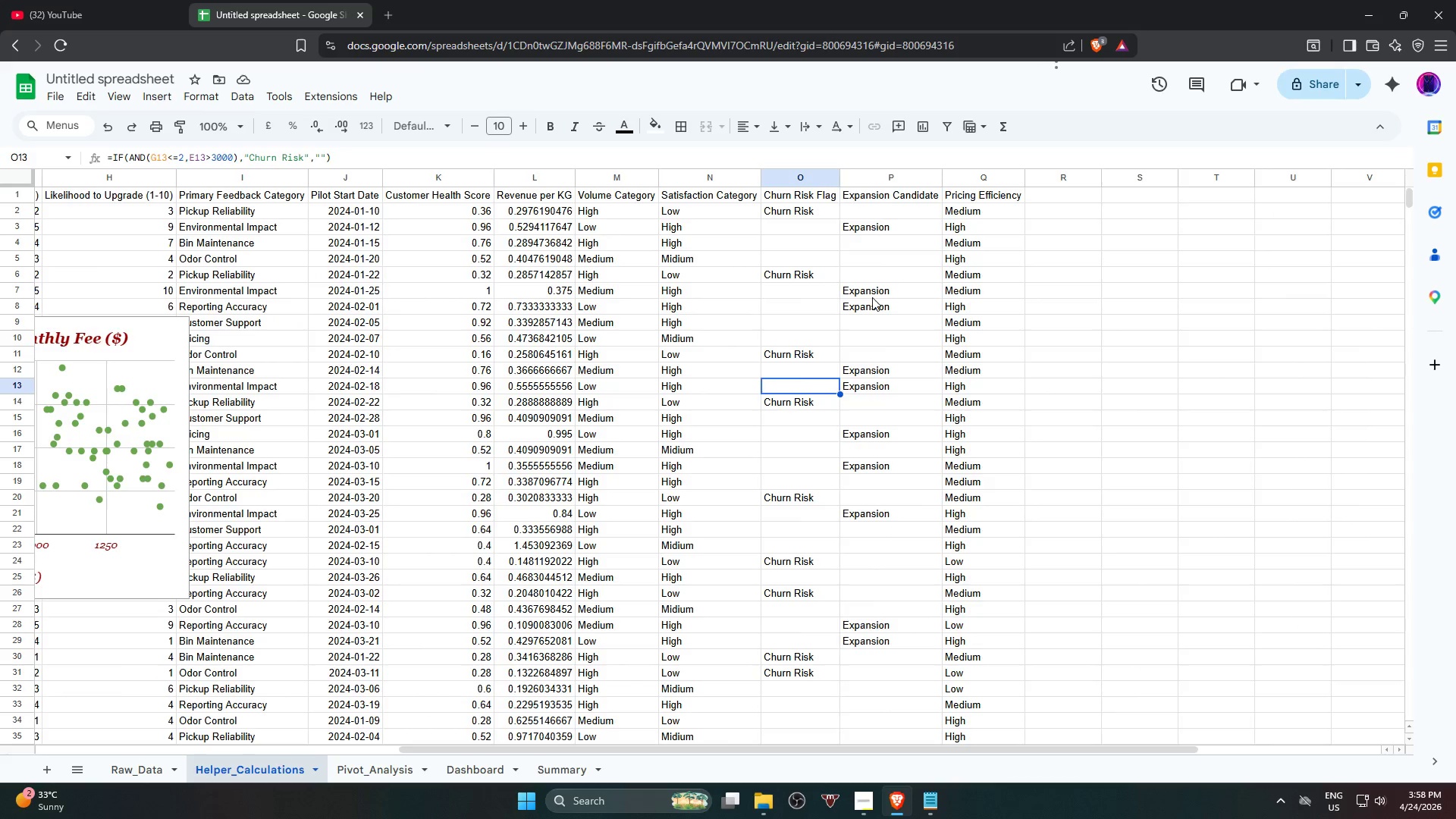 
key(ArrowDown)
 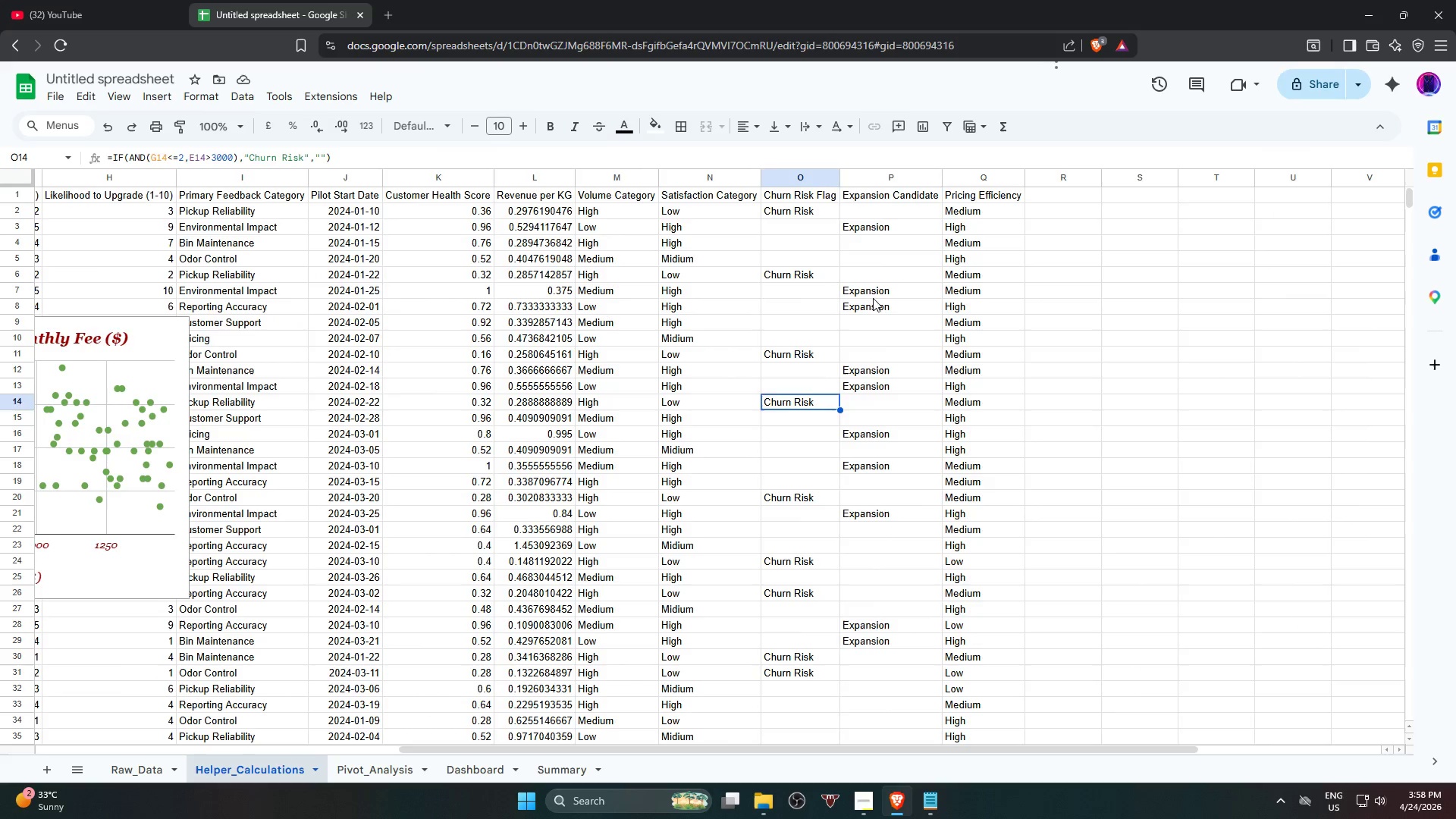 
key(ArrowDown)
 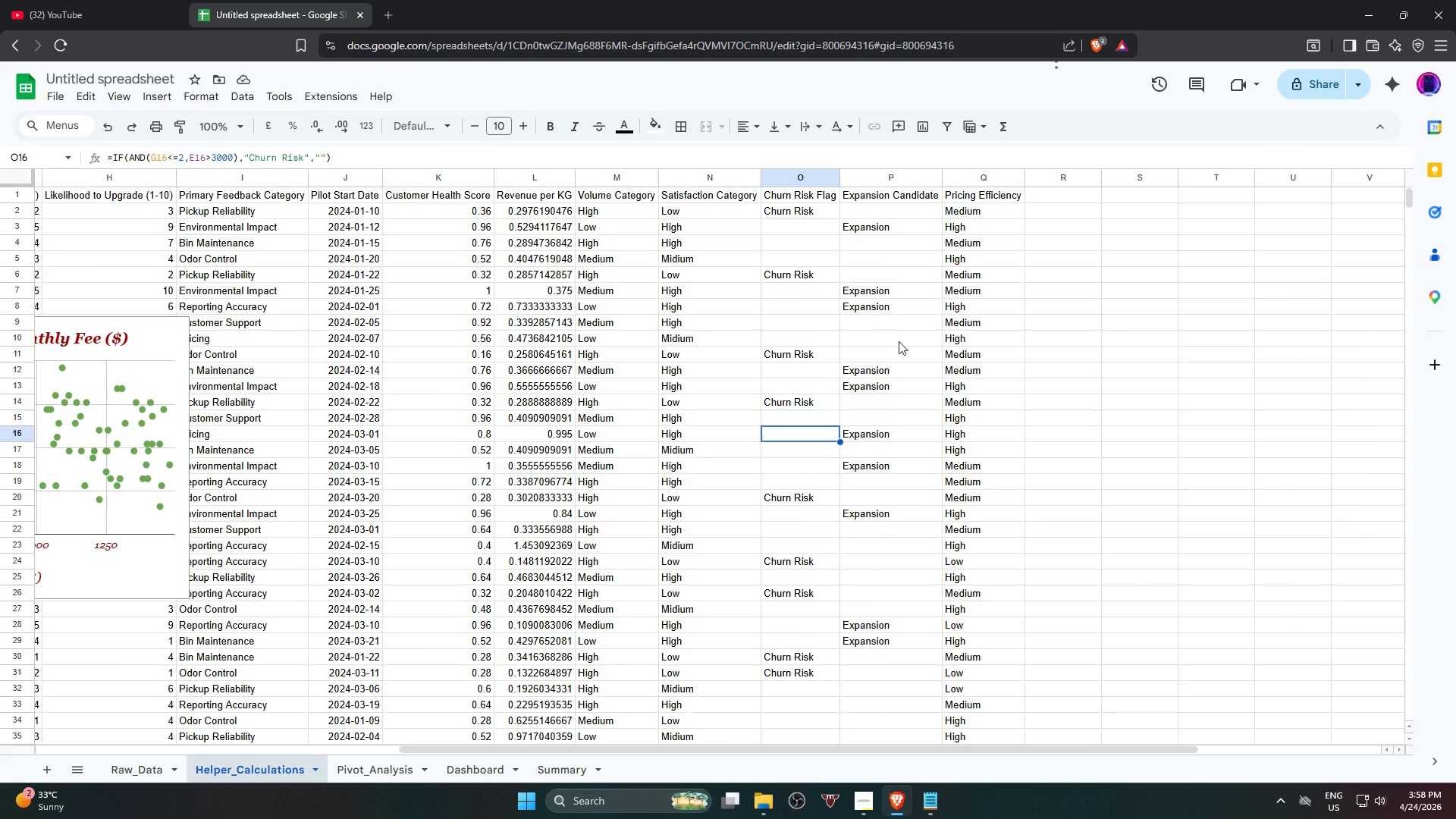 
key(ArrowDown)
 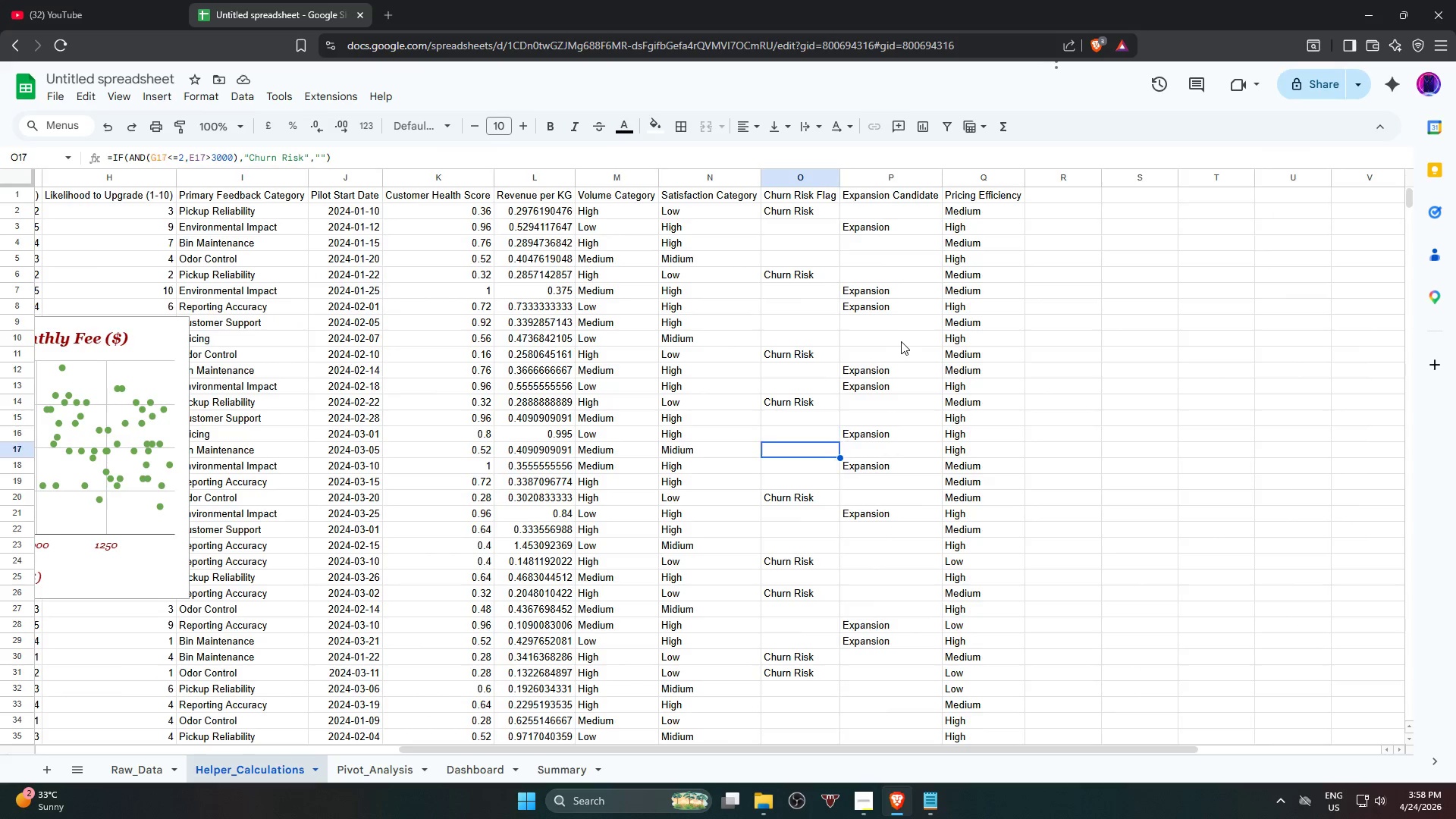 
key(ArrowDown)
 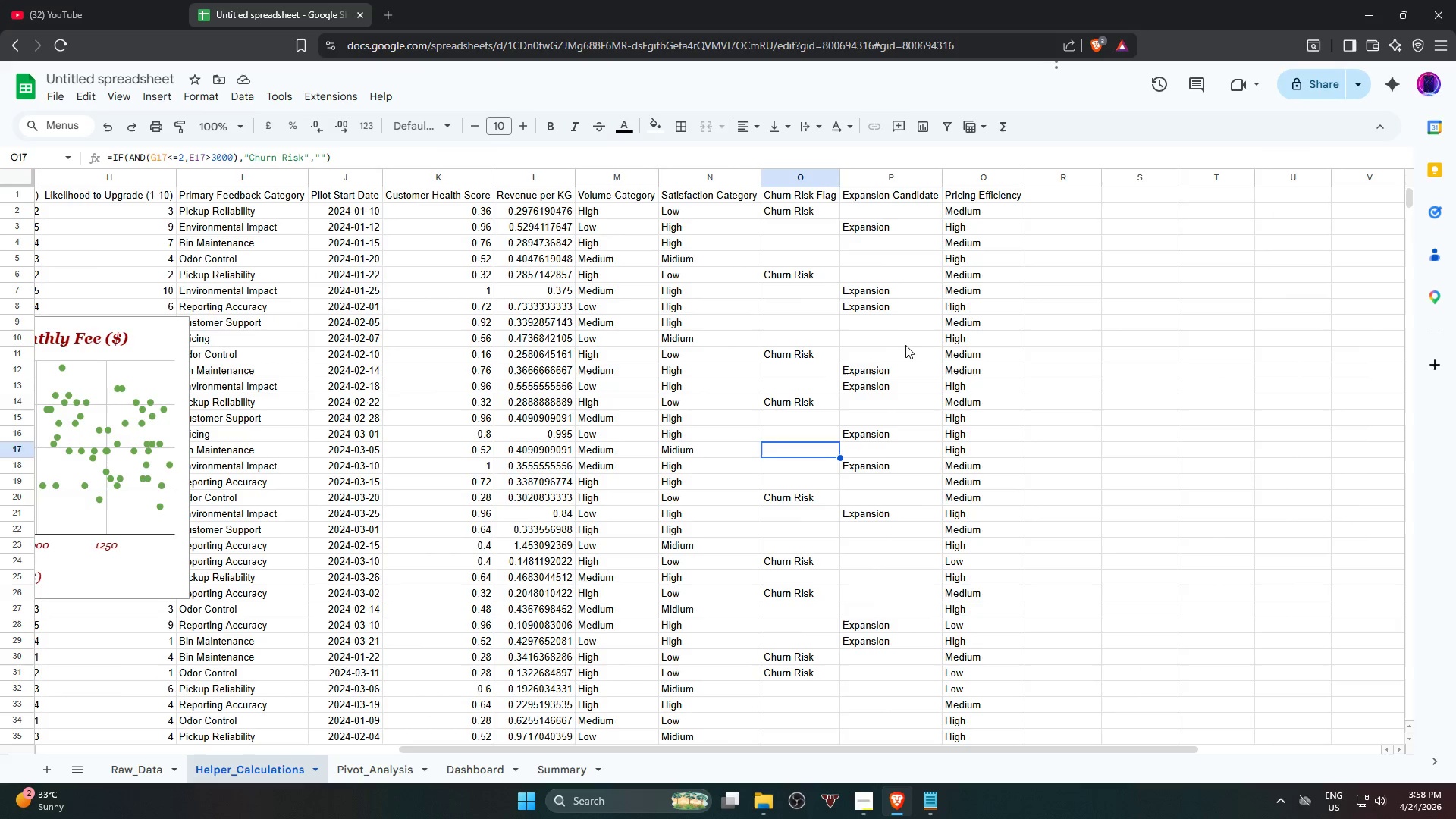 
key(ArrowDown)
 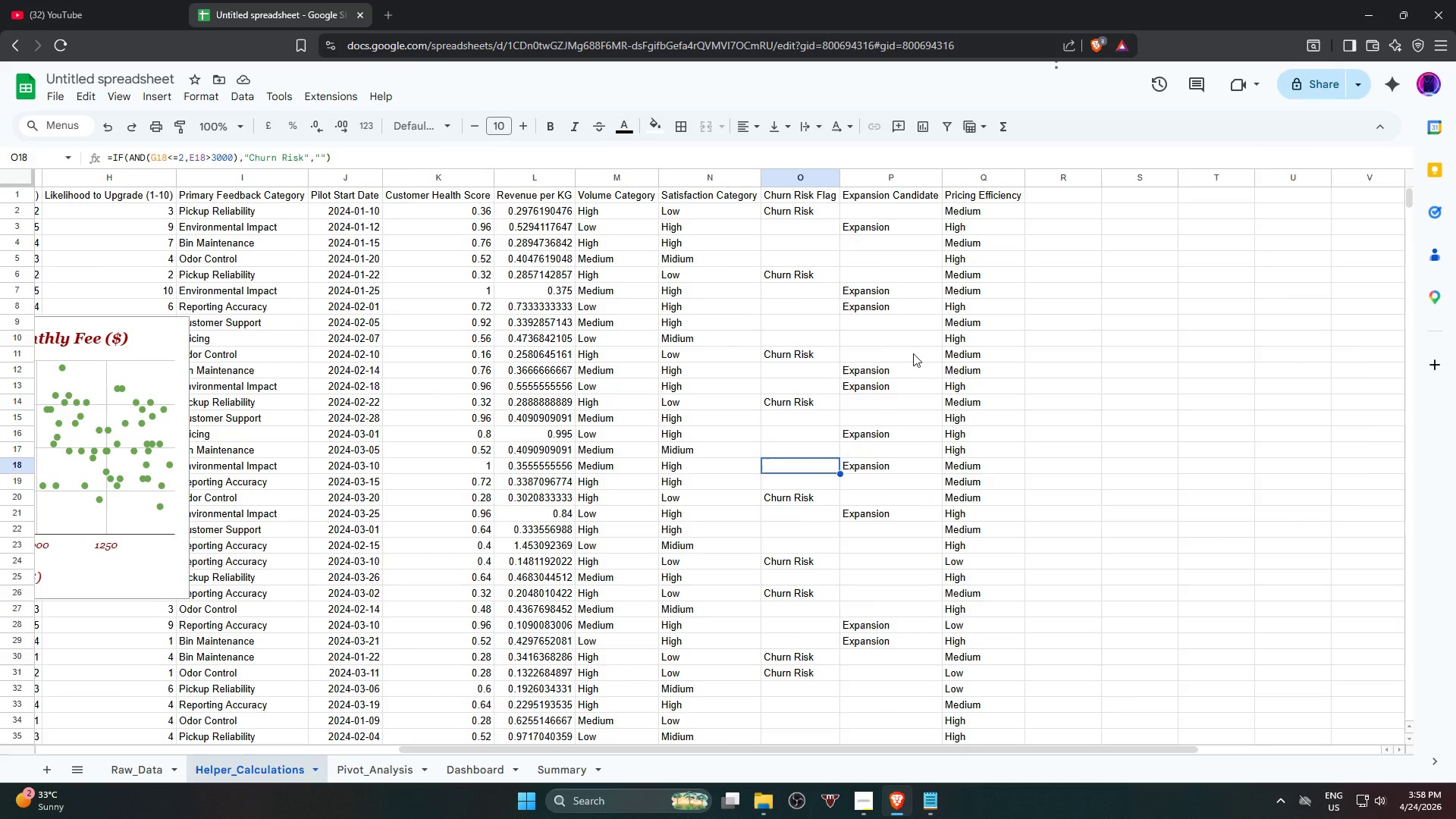 
key(ArrowDown)
 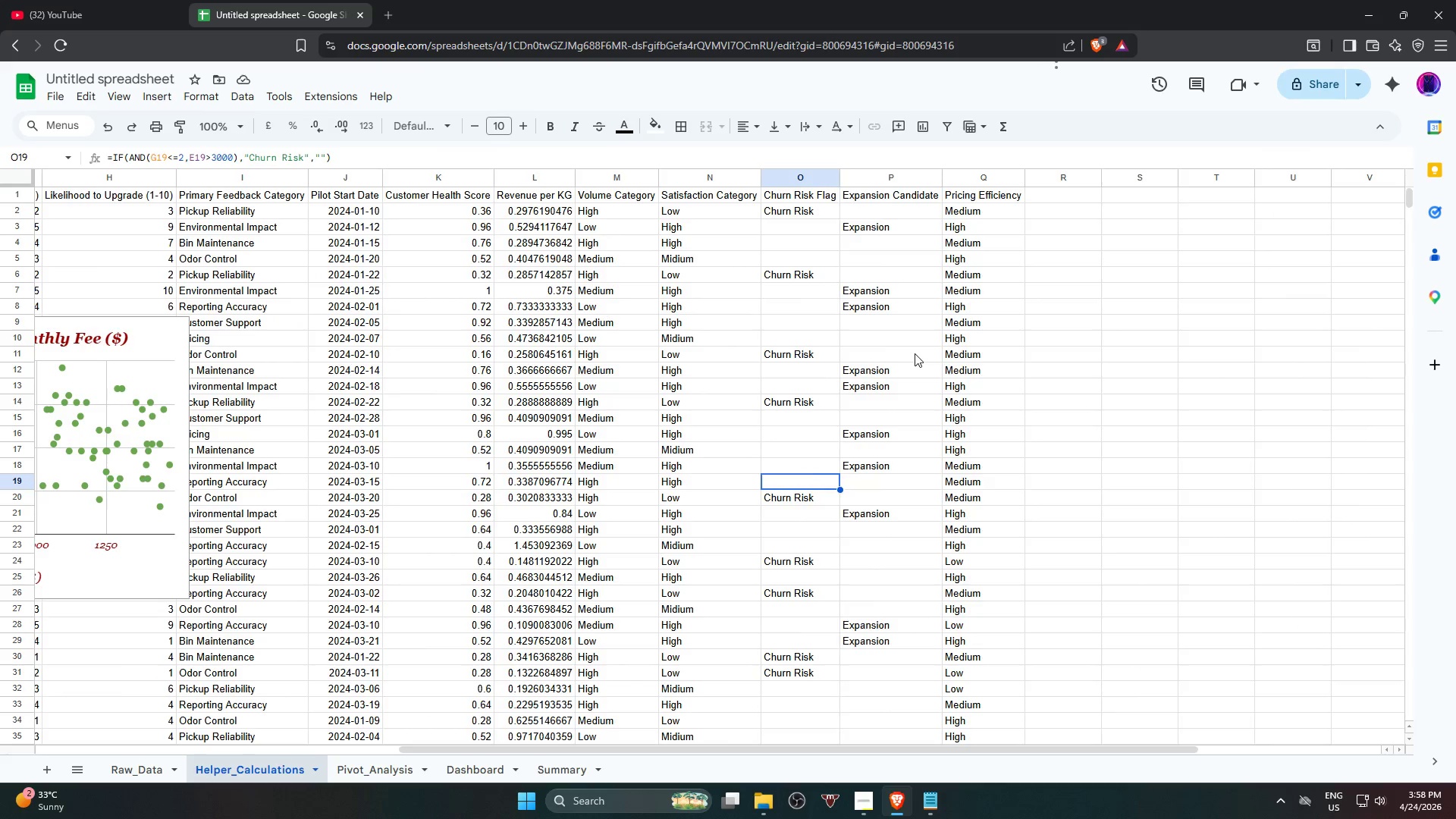 
key(ArrowDown)
 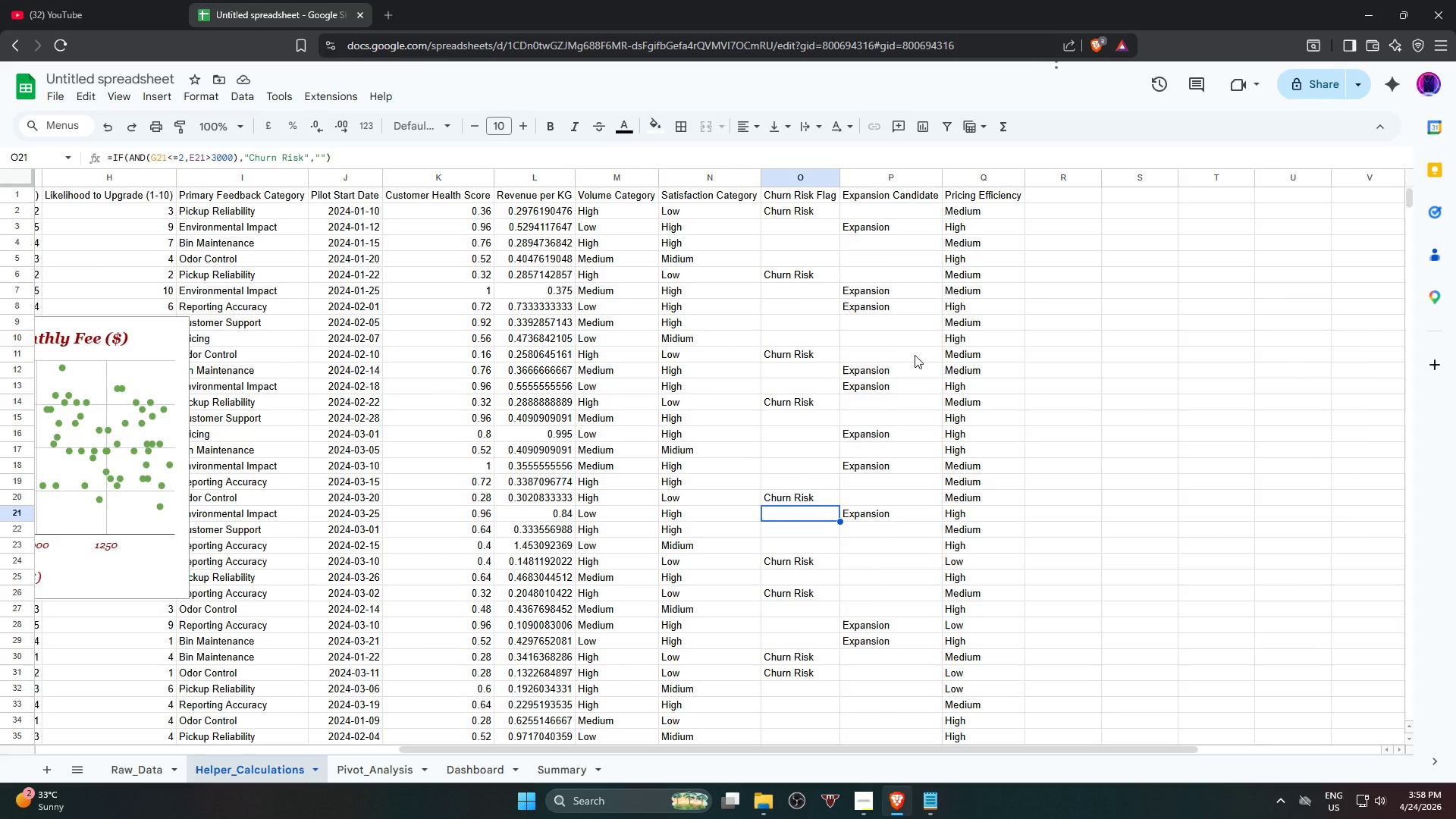 
key(ArrowDown)
 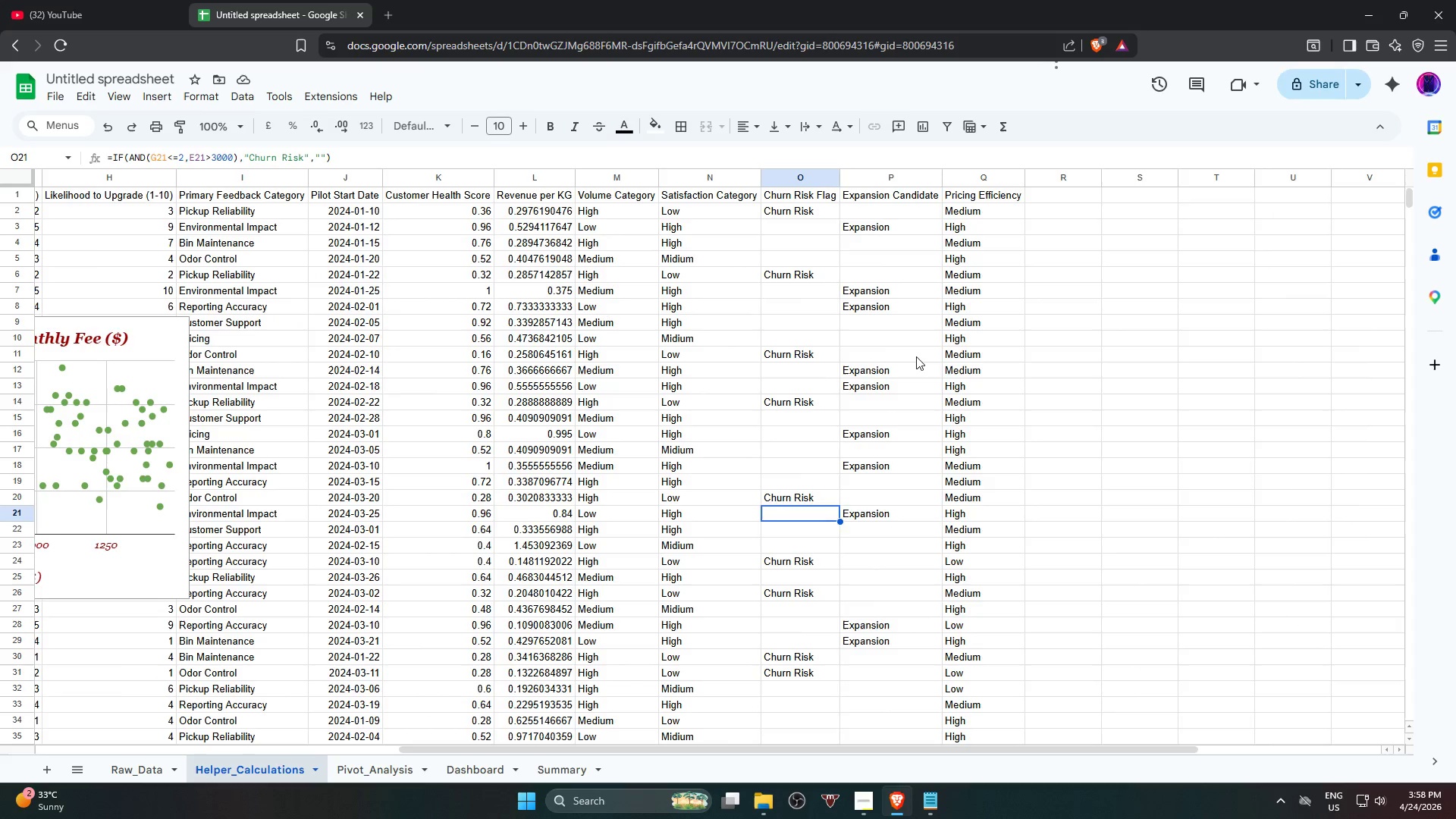 
key(ArrowDown)
 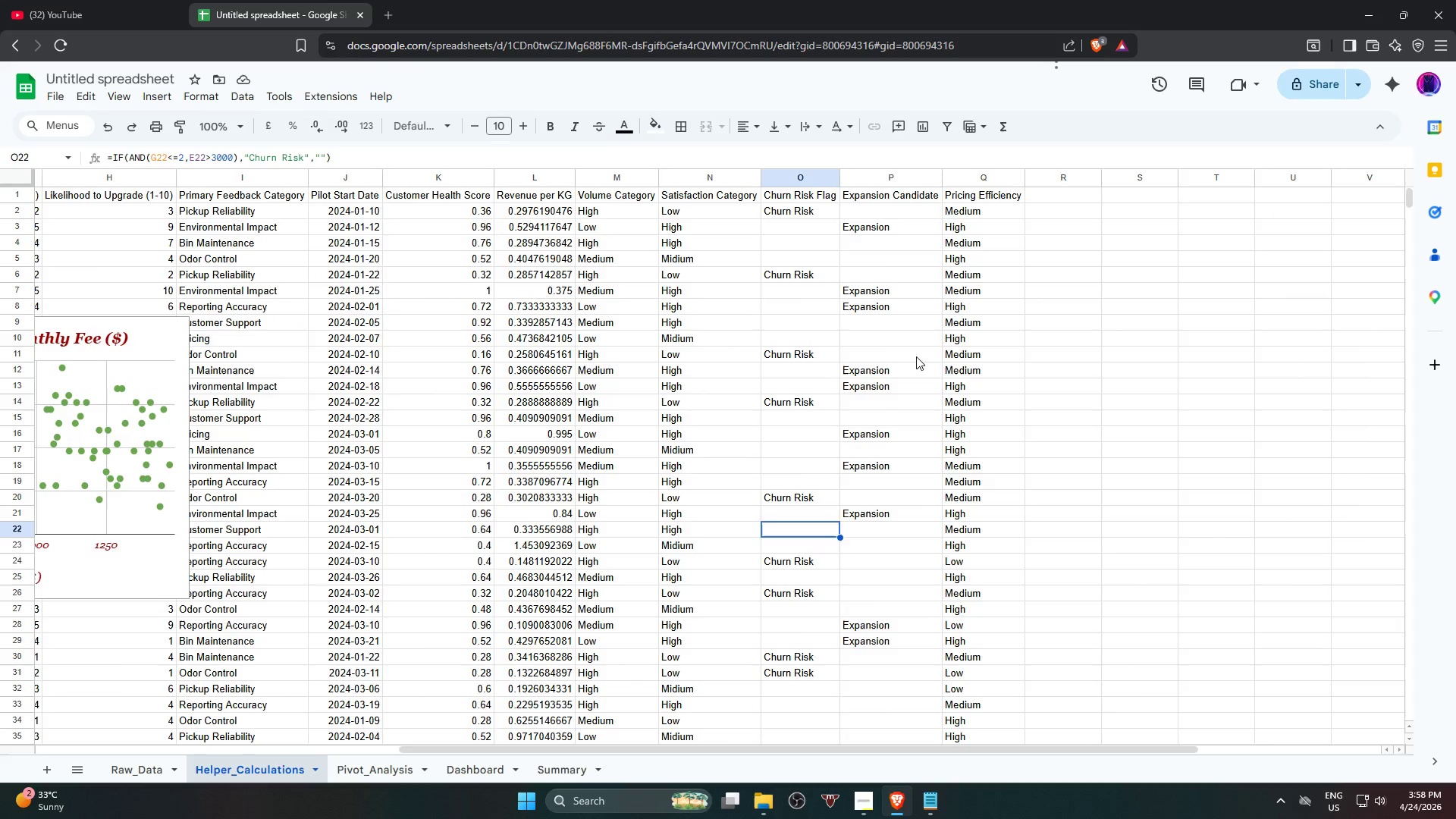 
key(ArrowDown)
 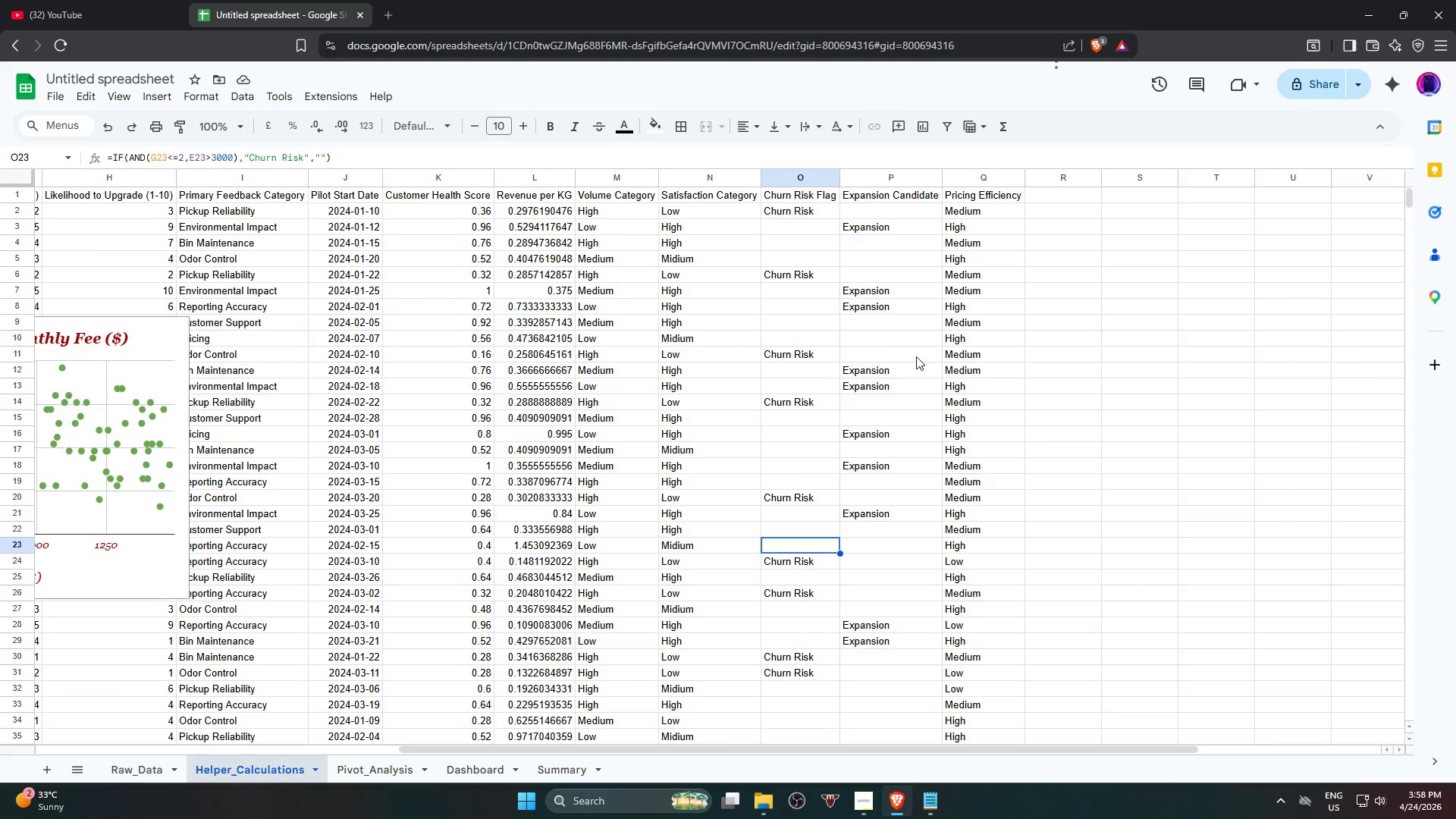 
key(ArrowDown)
 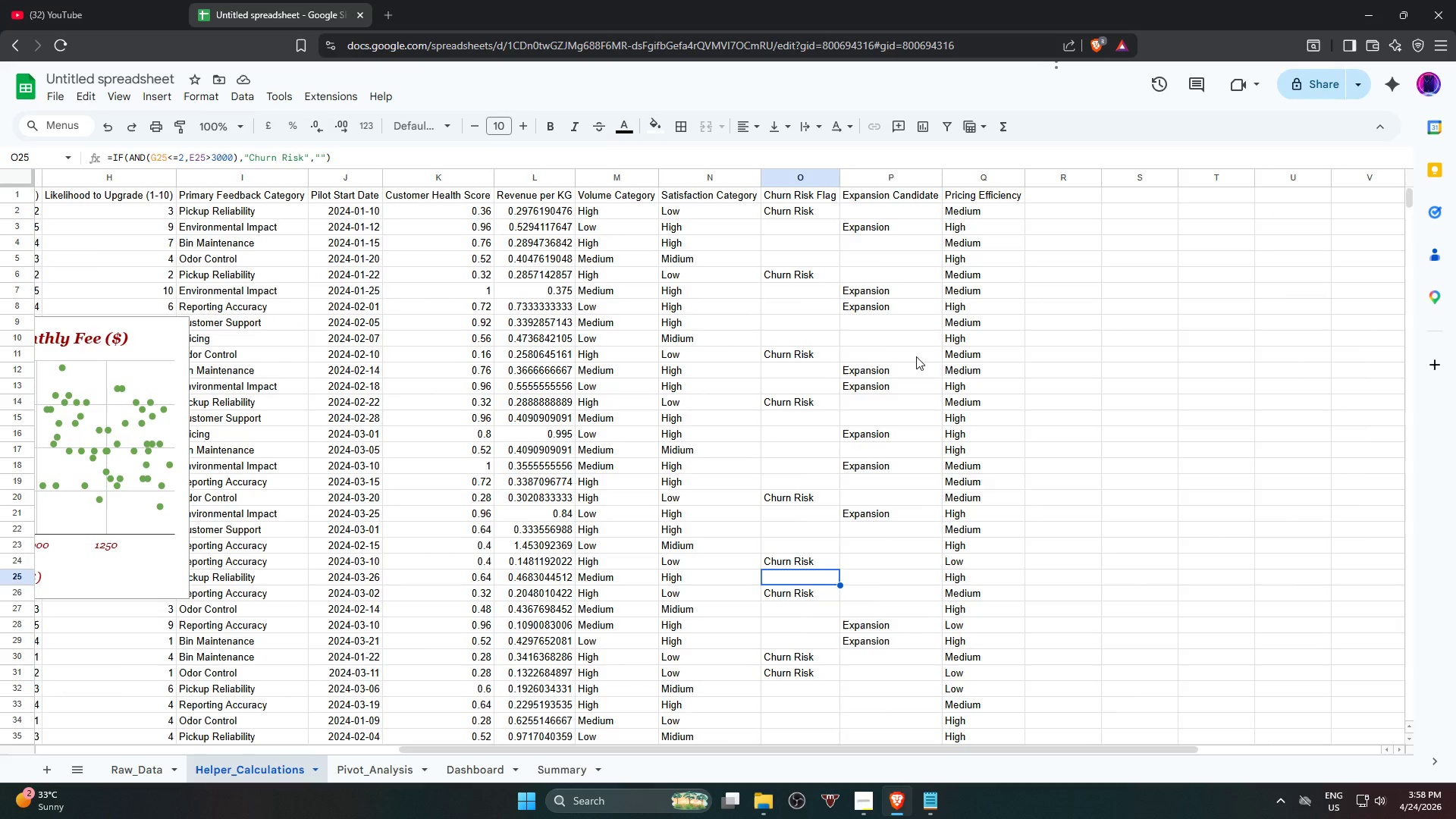 
key(ArrowDown)
 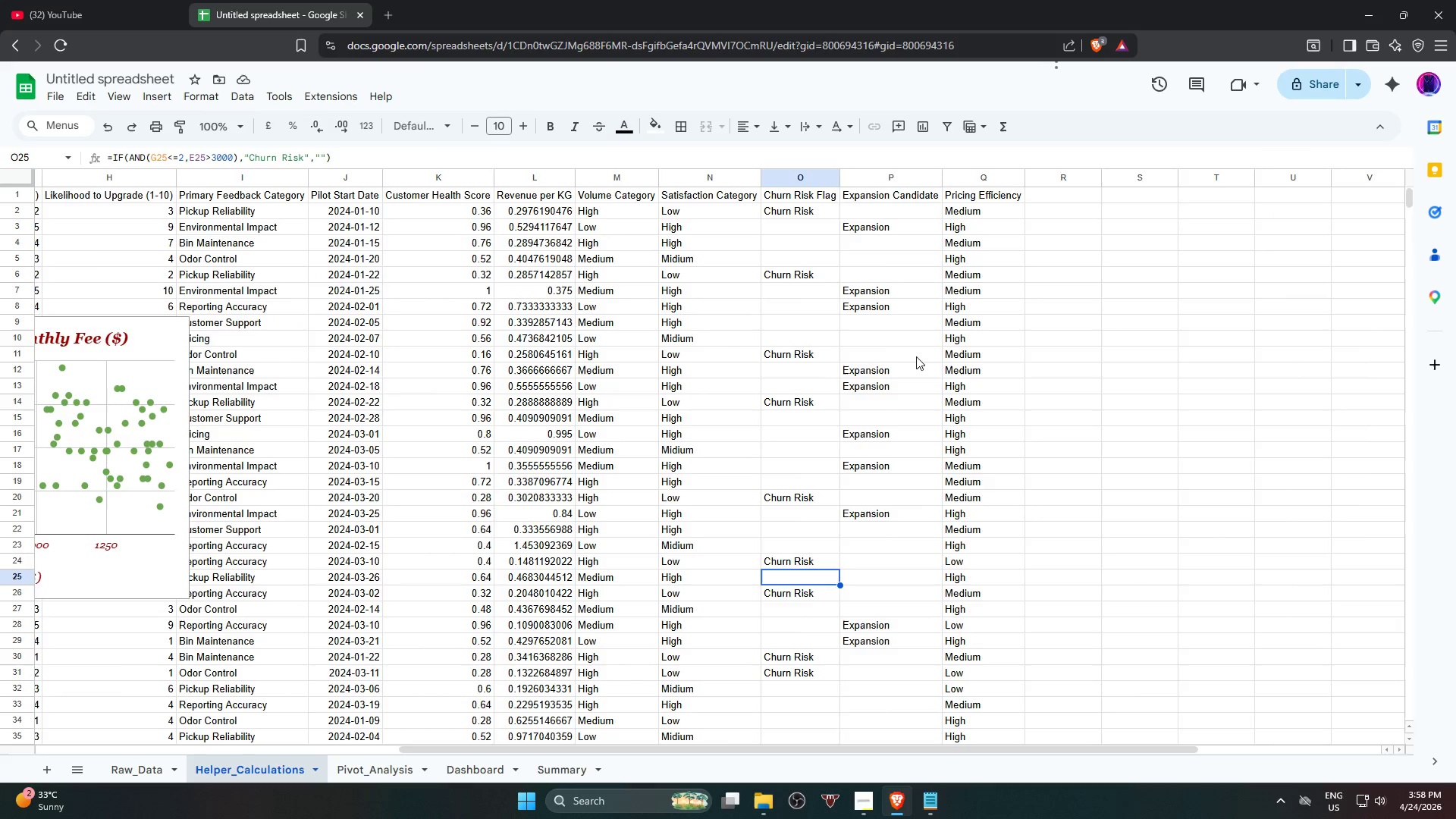 
key(ArrowDown)
 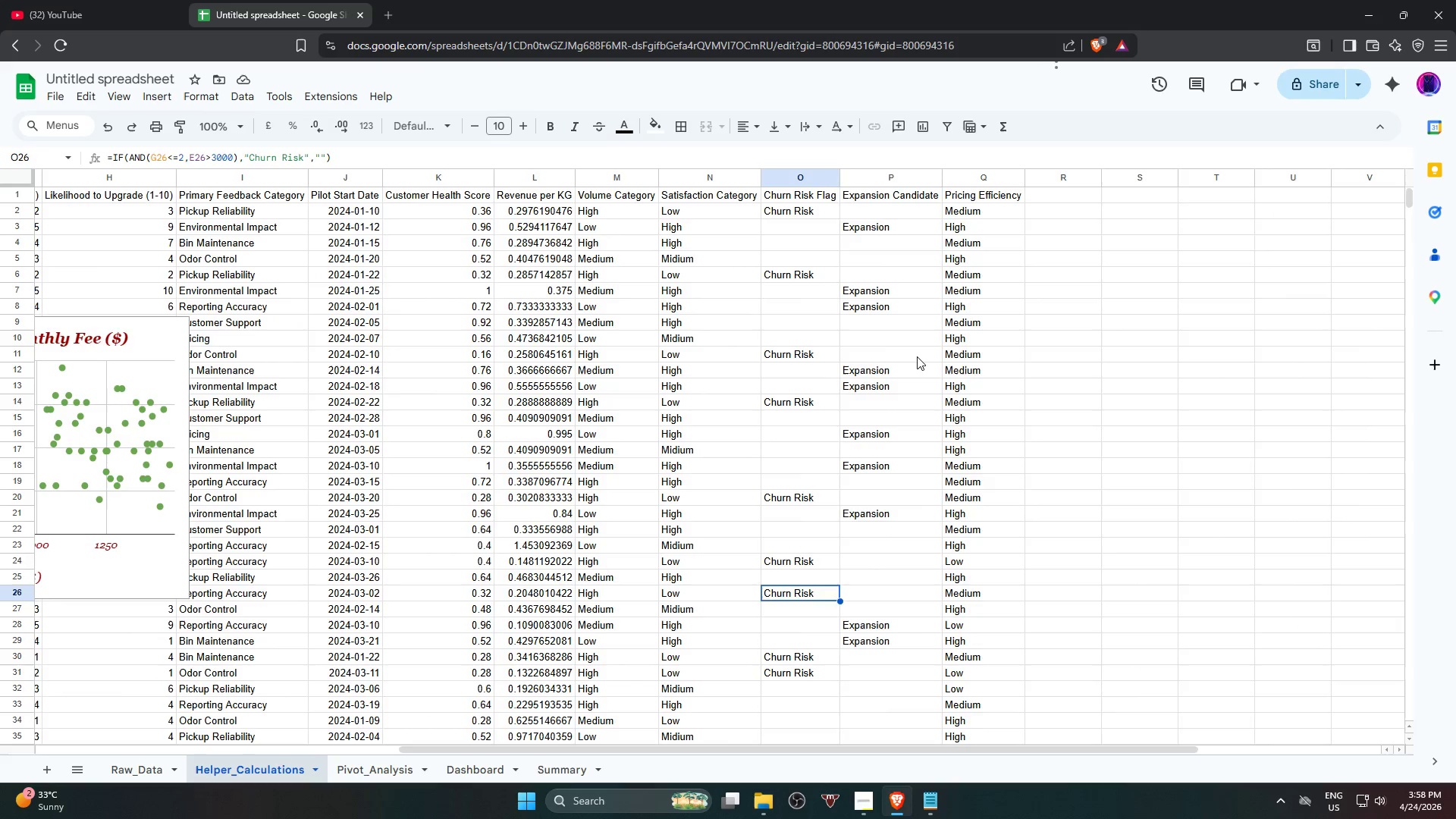 
key(ArrowDown)
 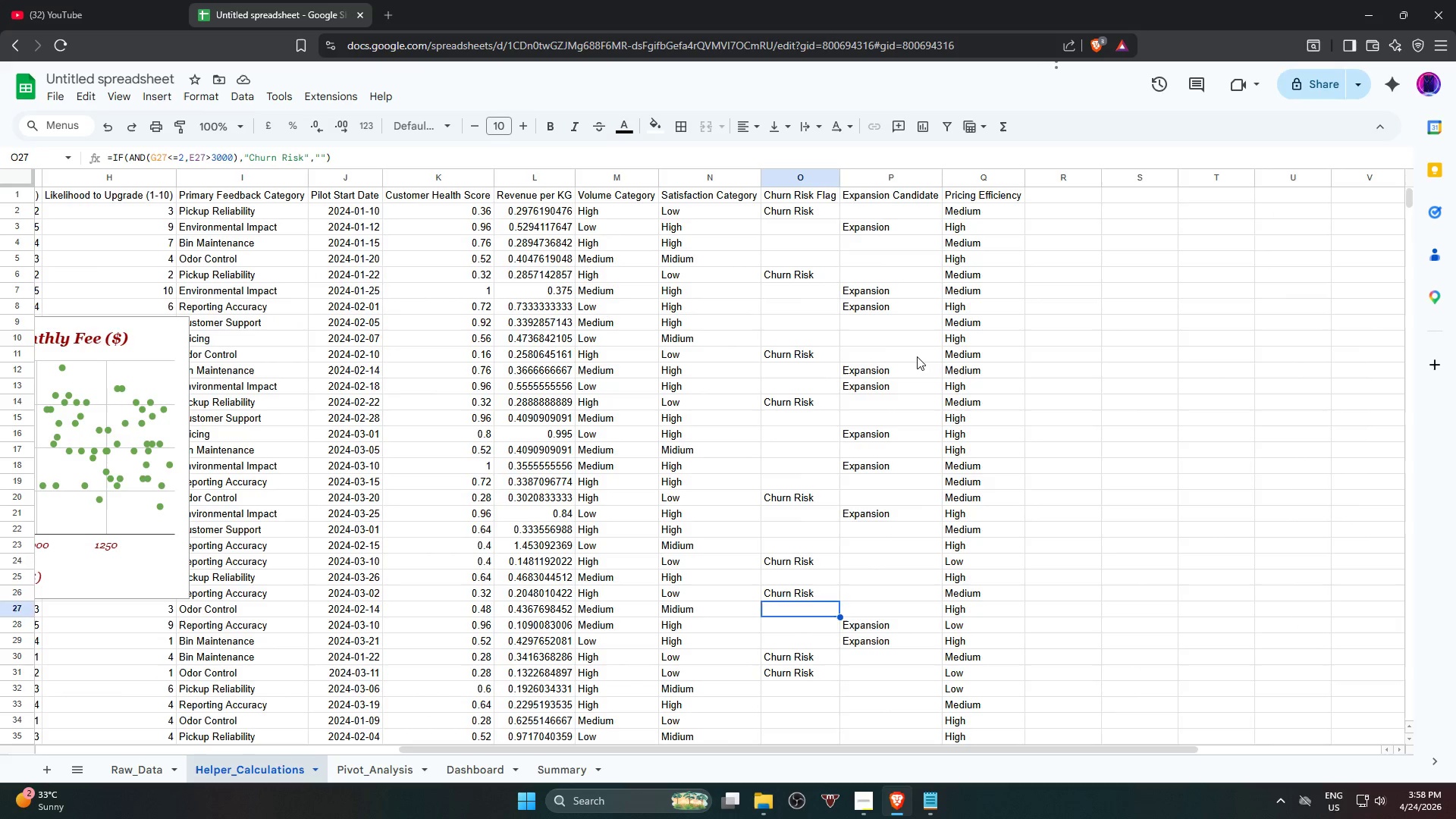 
key(ArrowDown)
 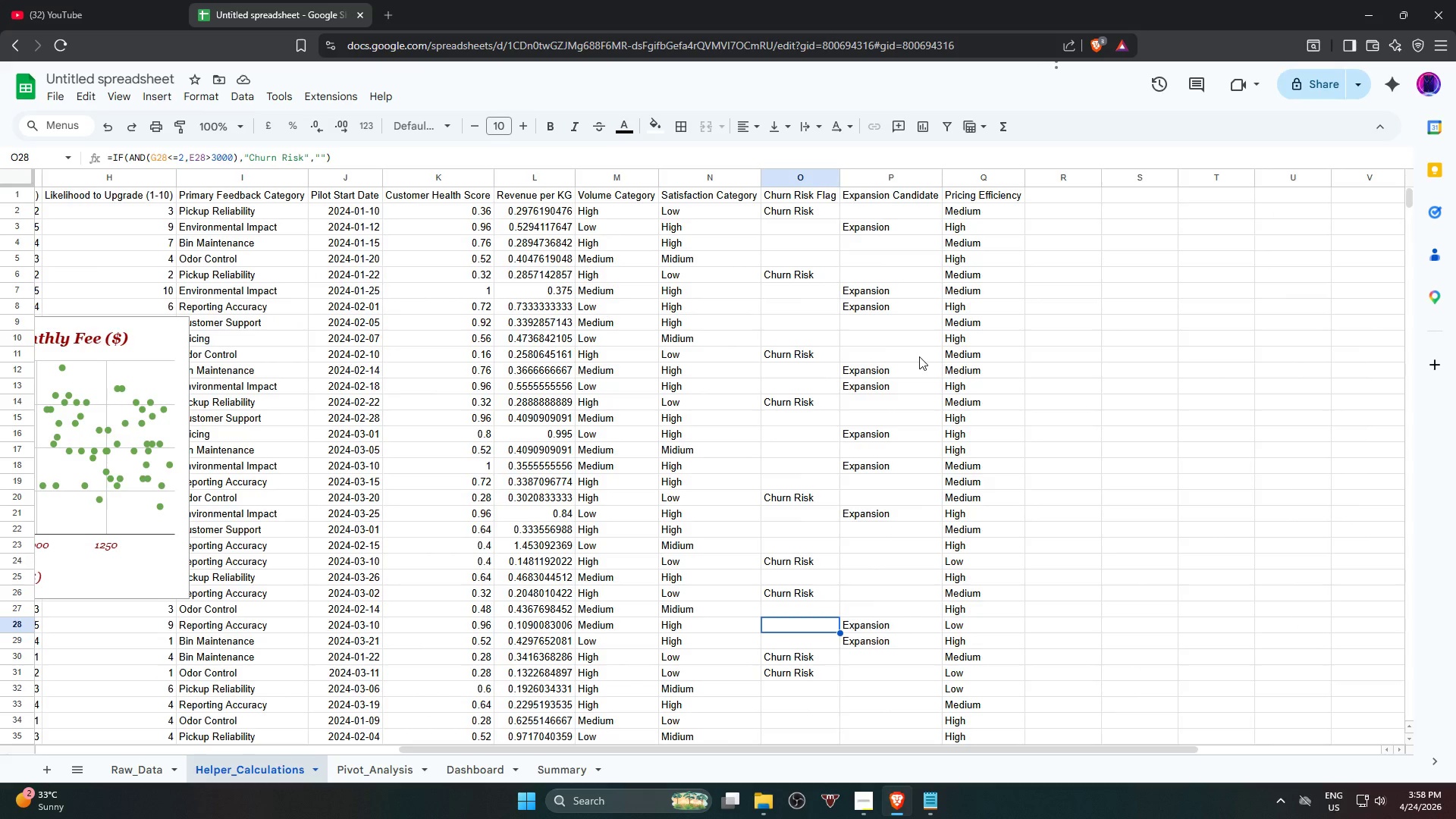 
key(ArrowDown)
 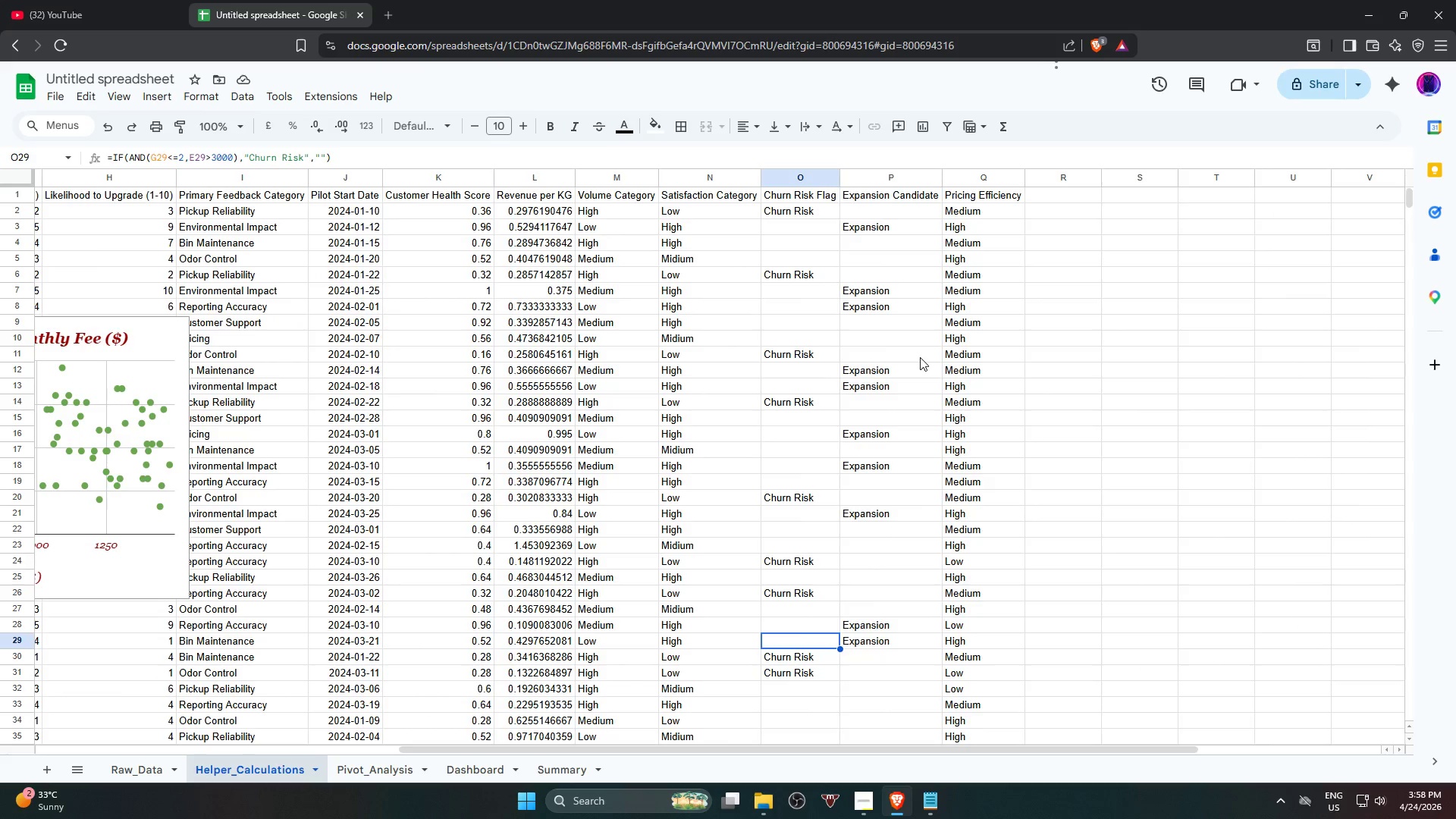 
key(ArrowDown)
 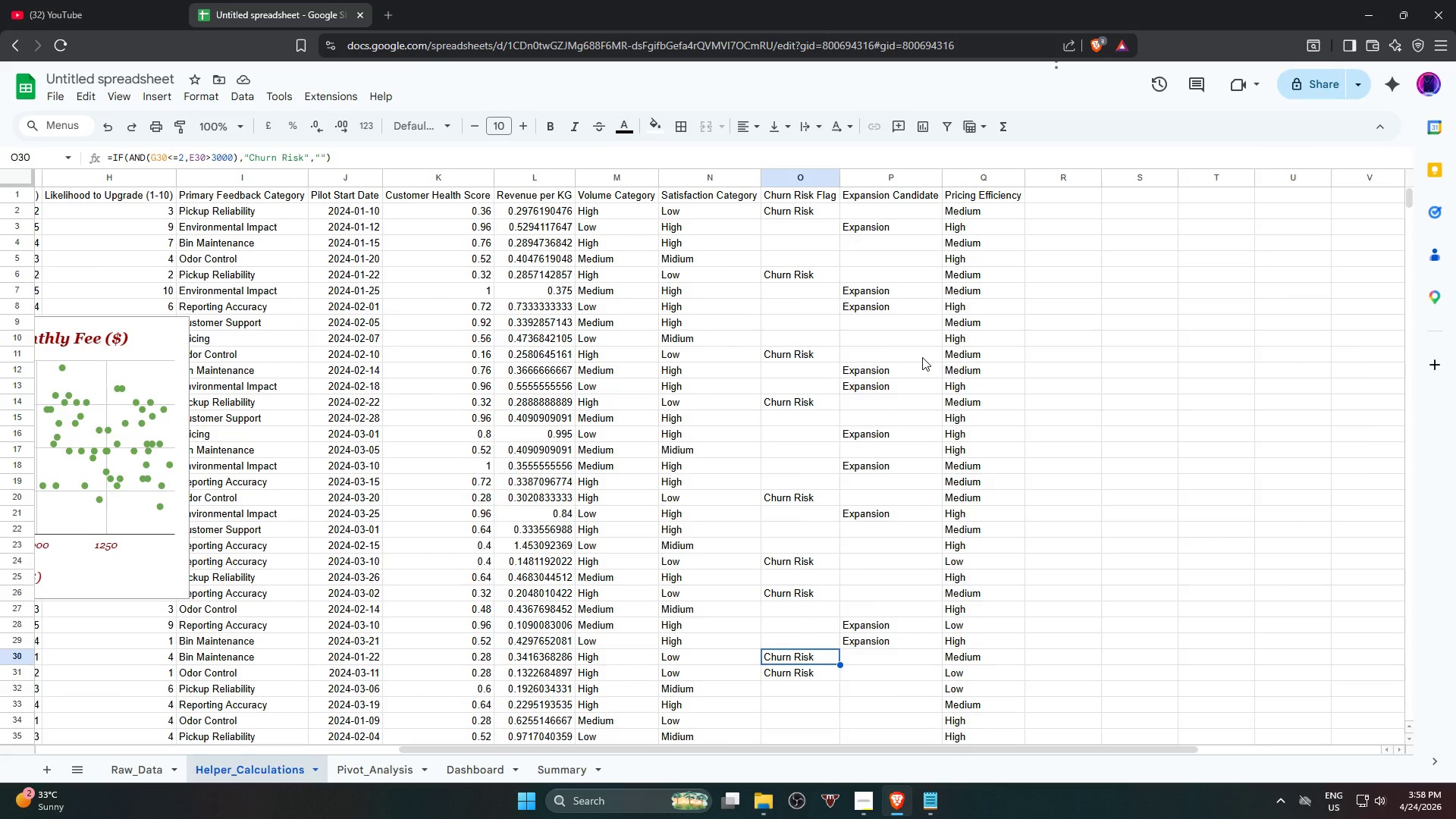 
key(ArrowDown)
 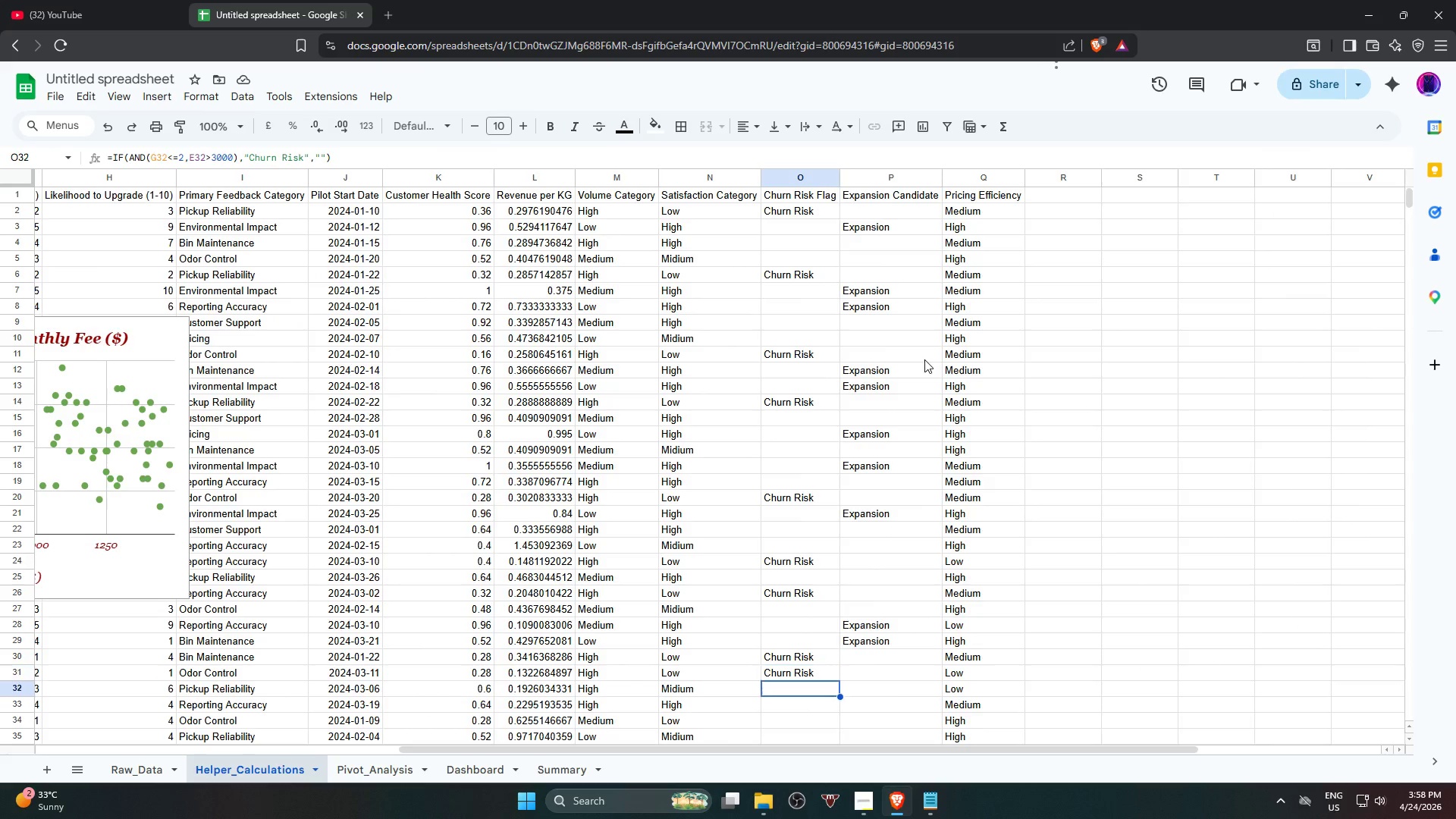 
key(ArrowDown)
 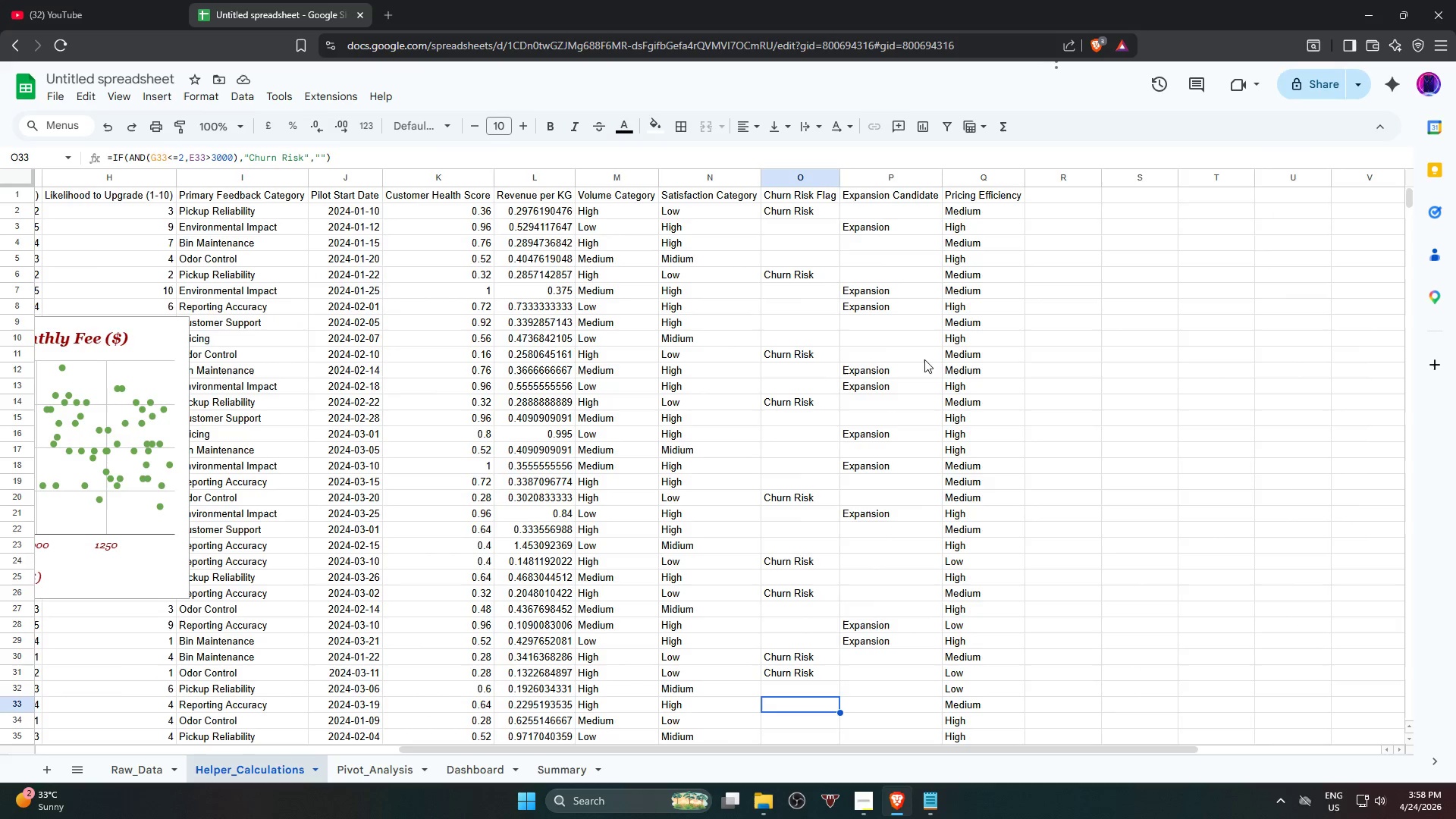 
key(ArrowDown)
 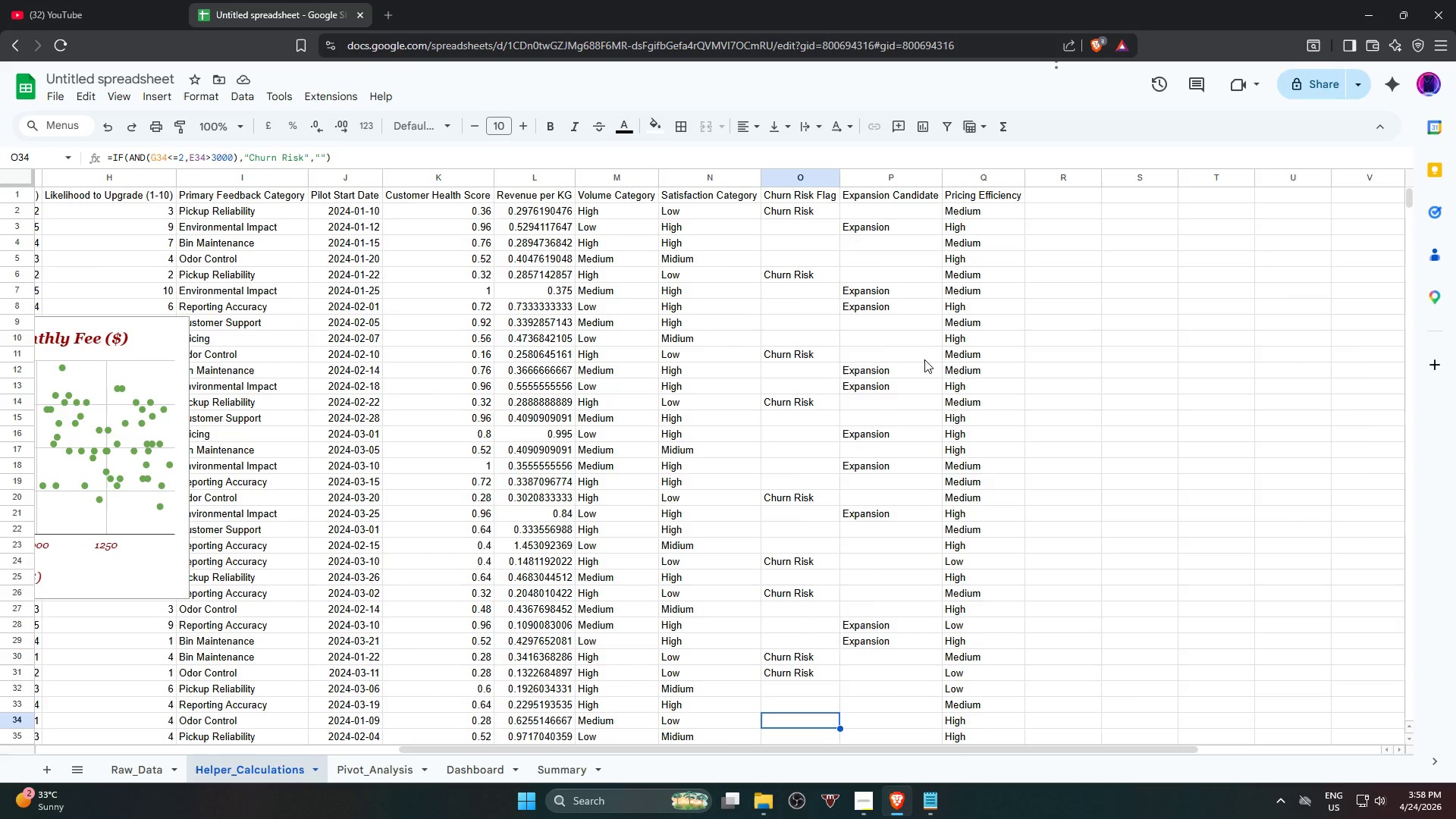 
key(ArrowDown)
 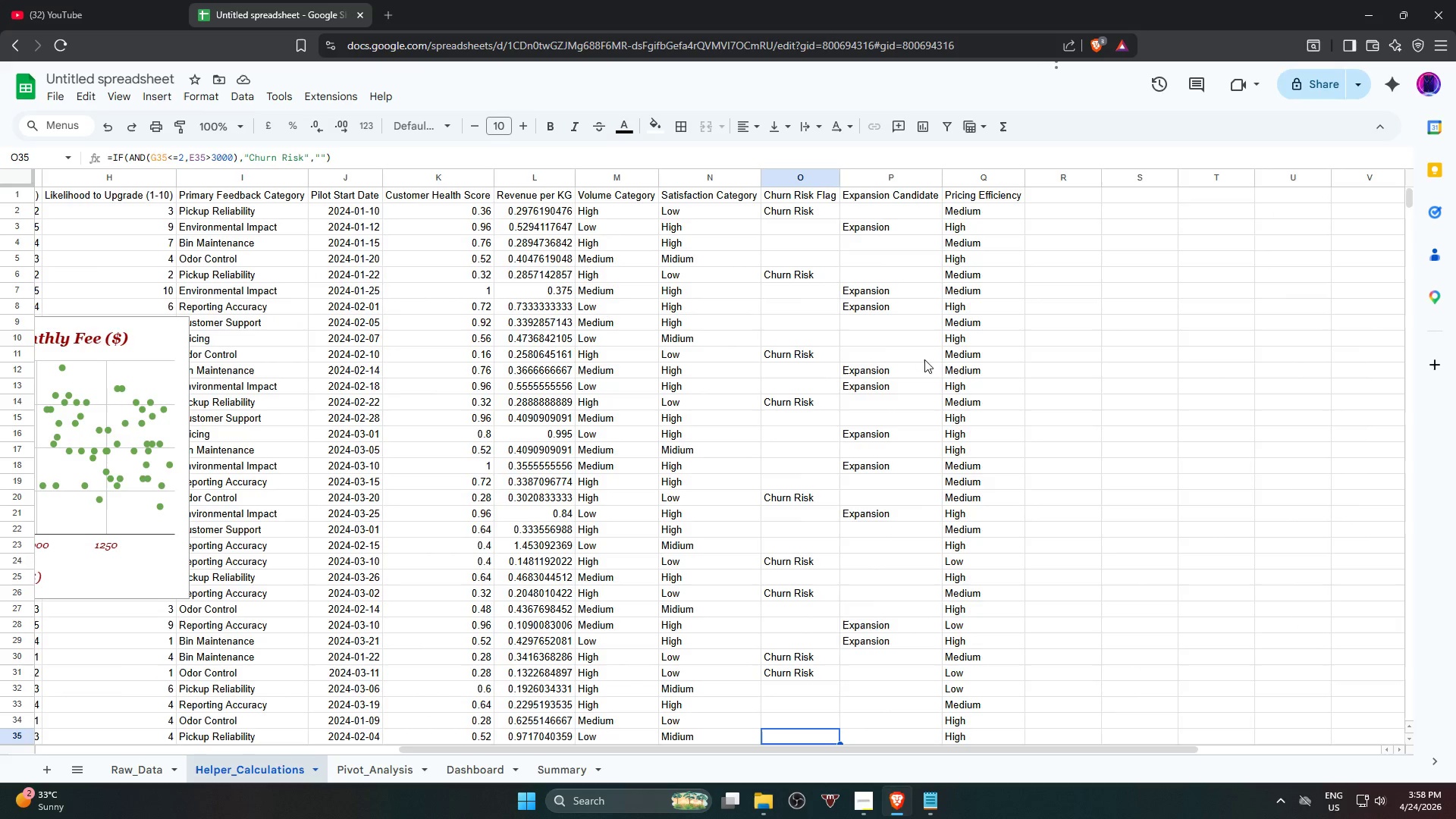 
key(ArrowDown)
 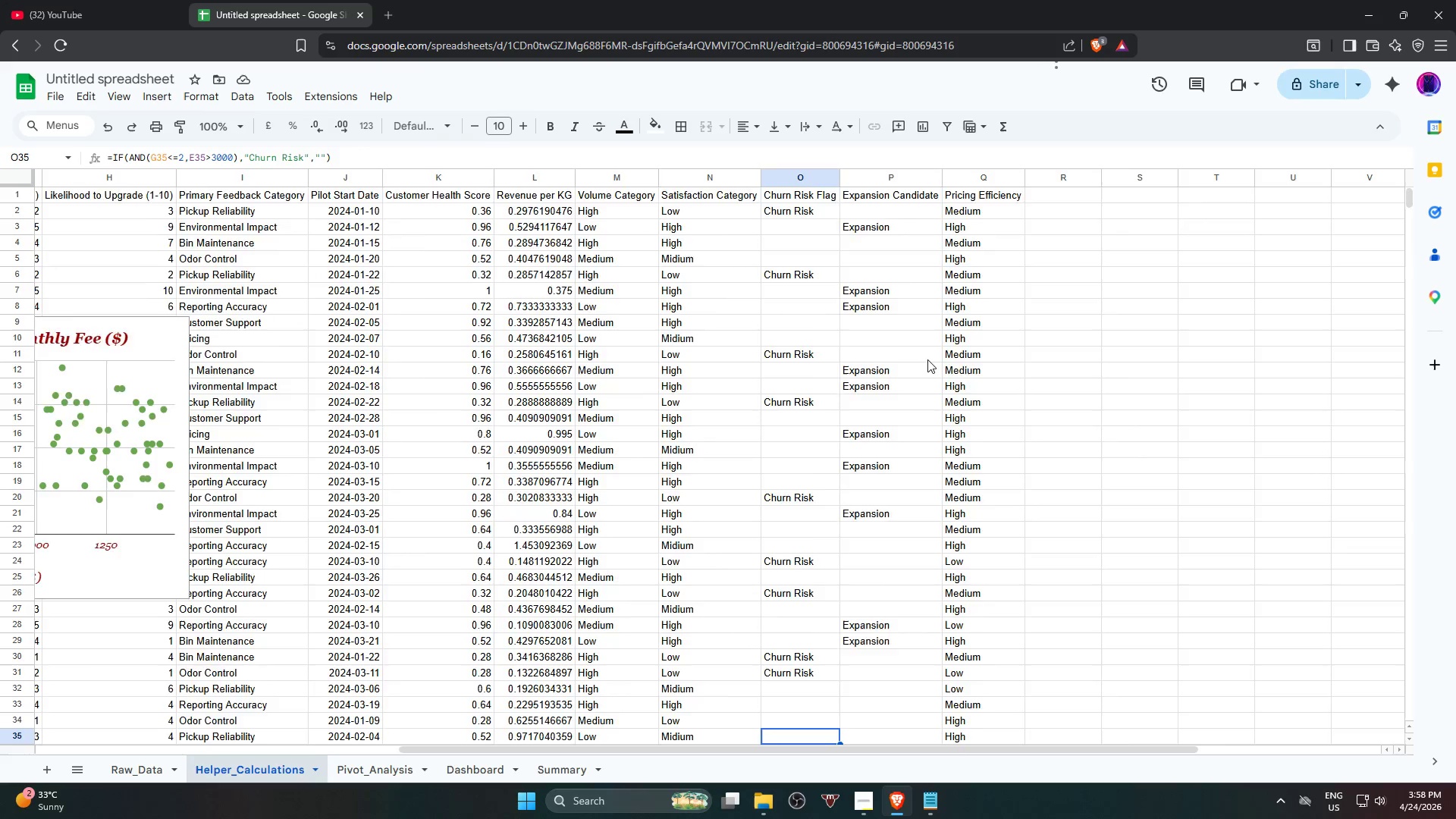 
key(ArrowDown)
 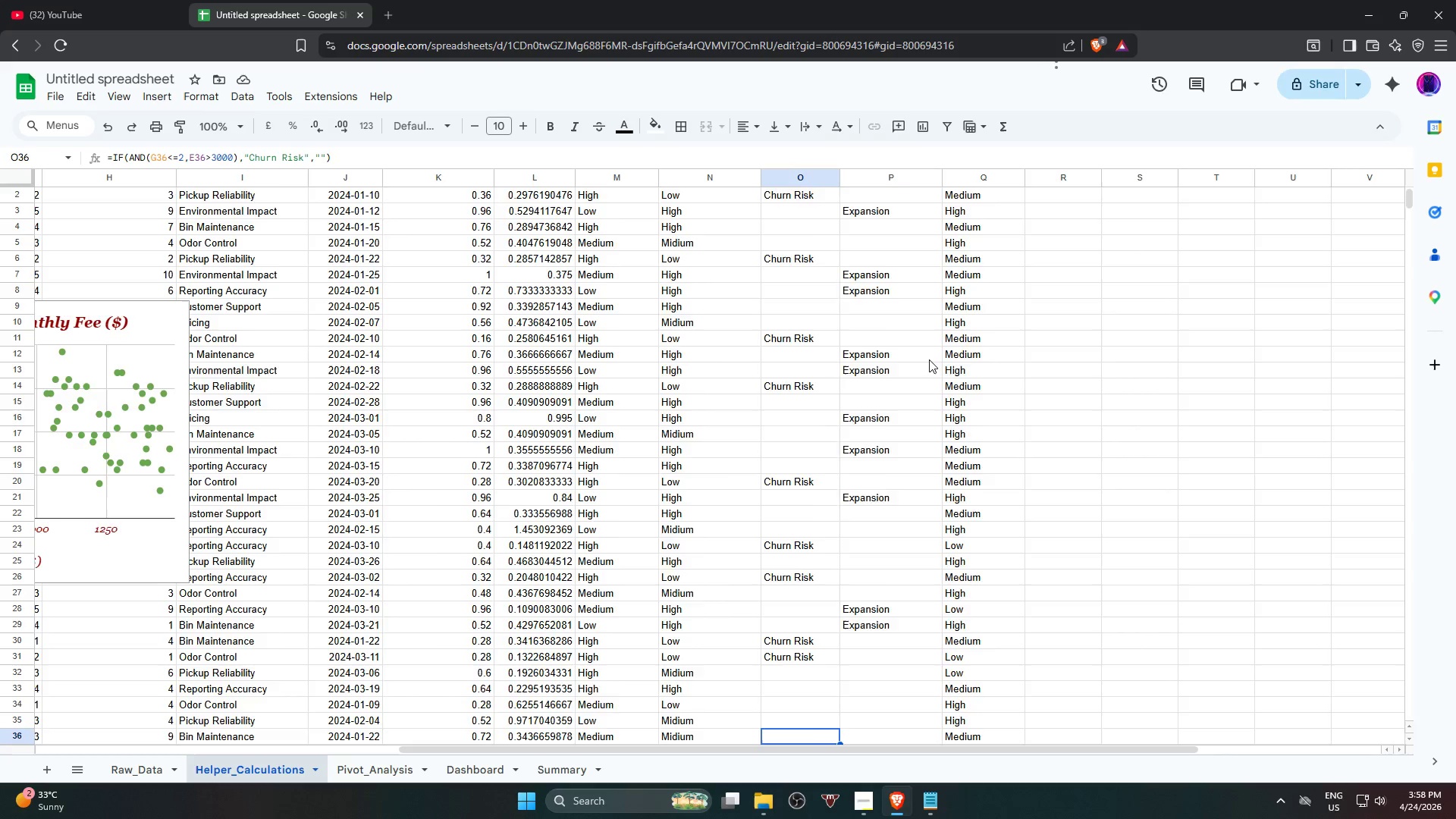 
key(ArrowDown)
 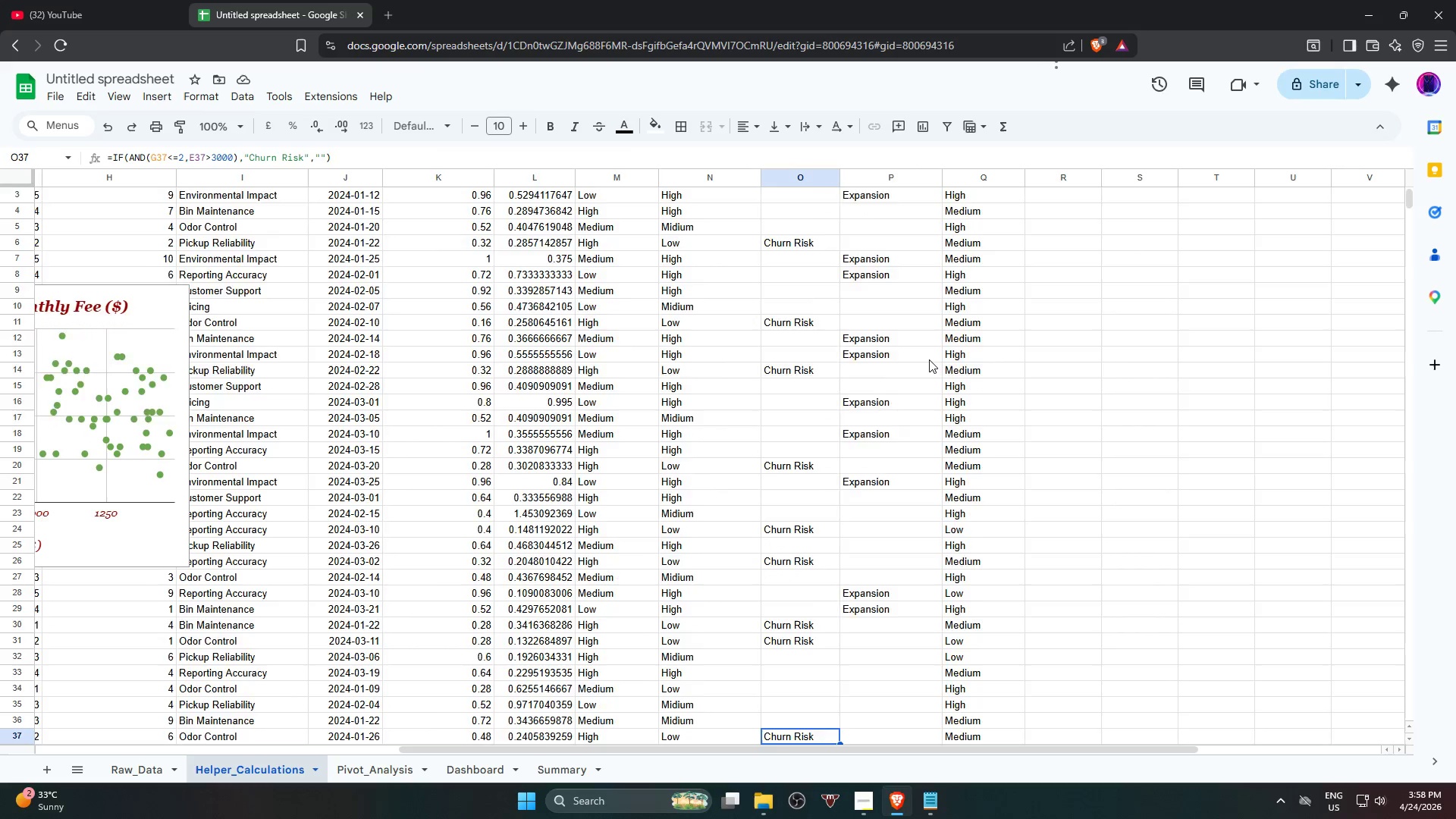 
key(ArrowDown)
 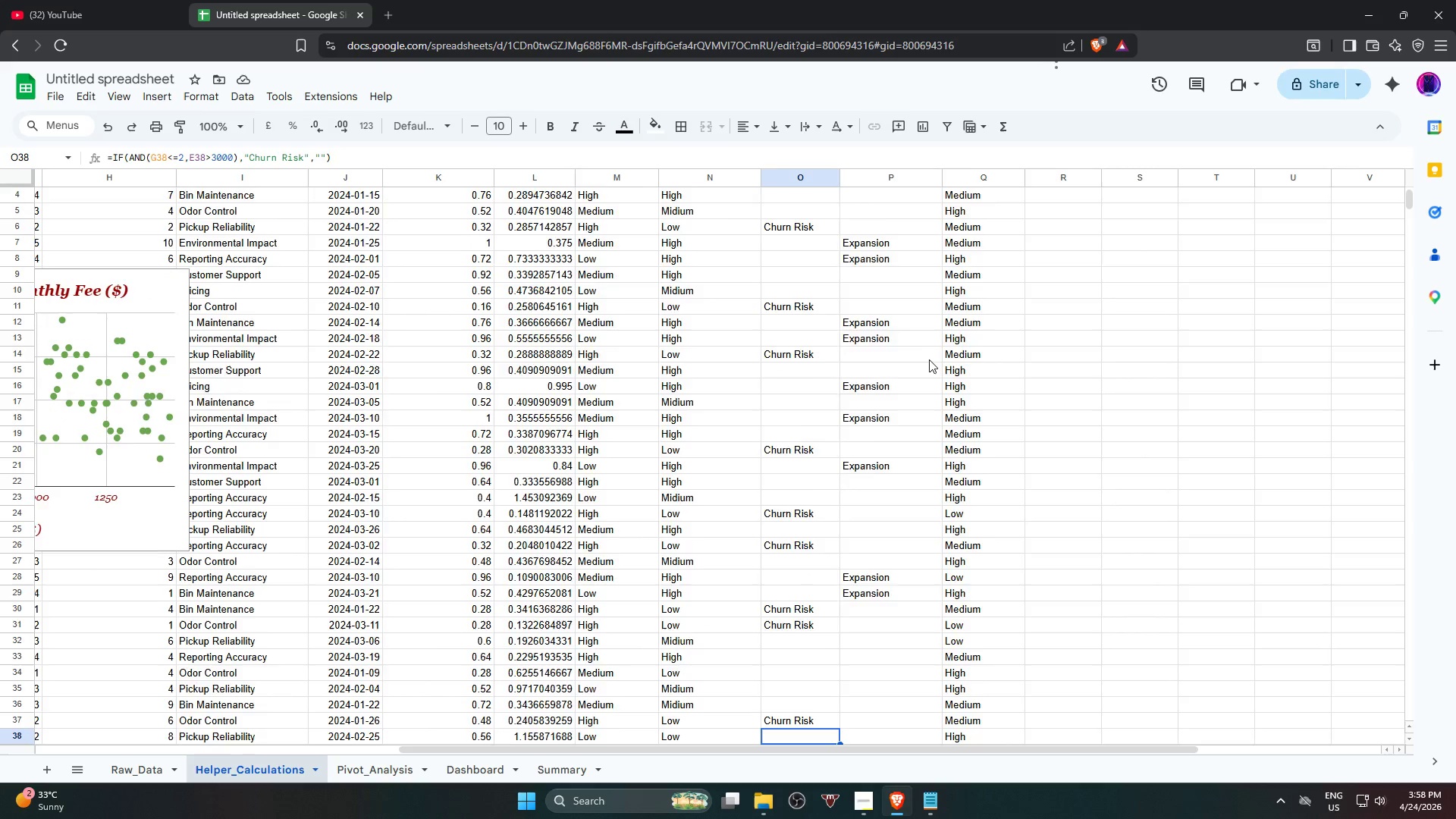 
key(ArrowDown)
 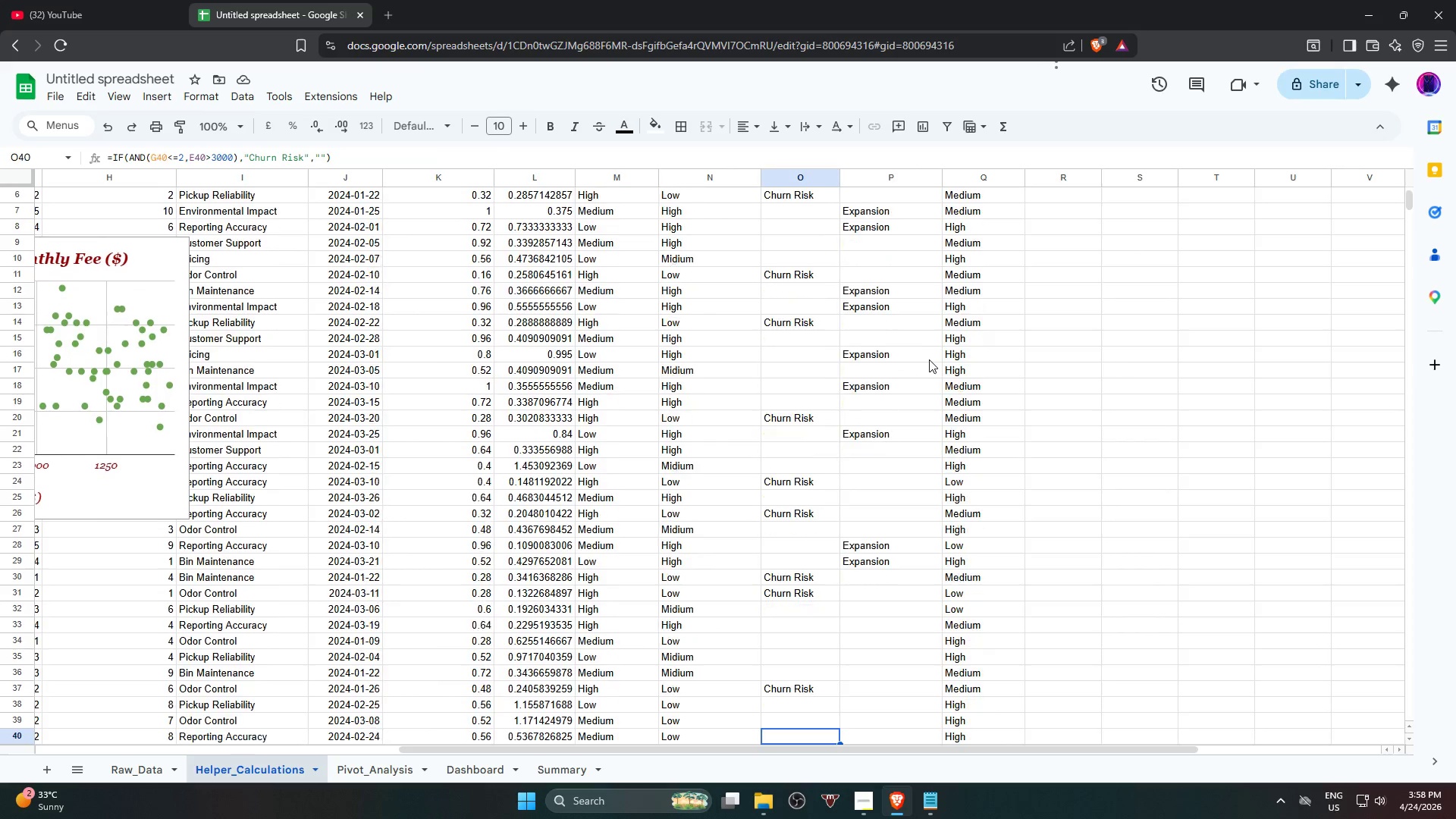 
key(ArrowDown)
 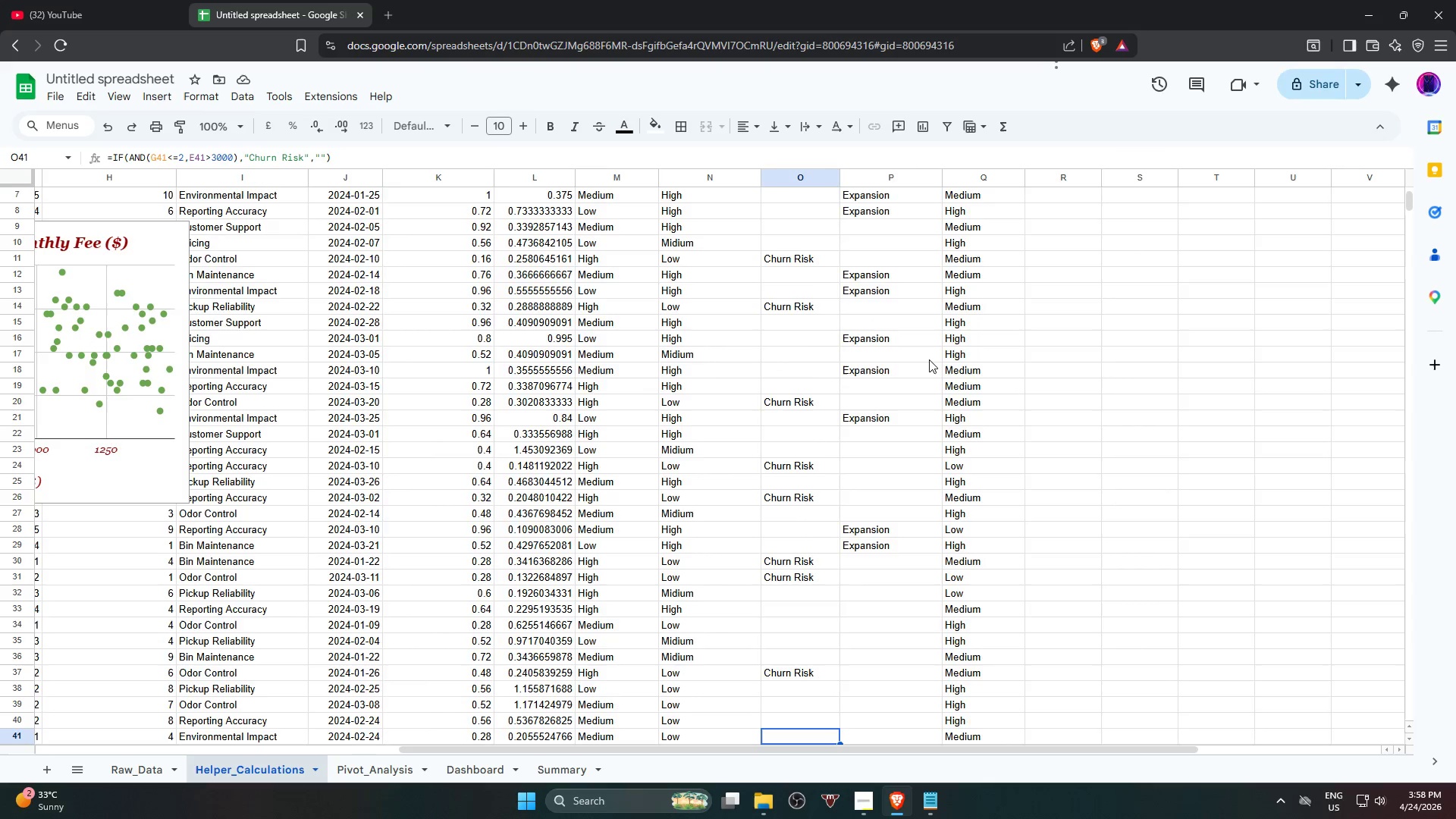 
key(ArrowDown)
 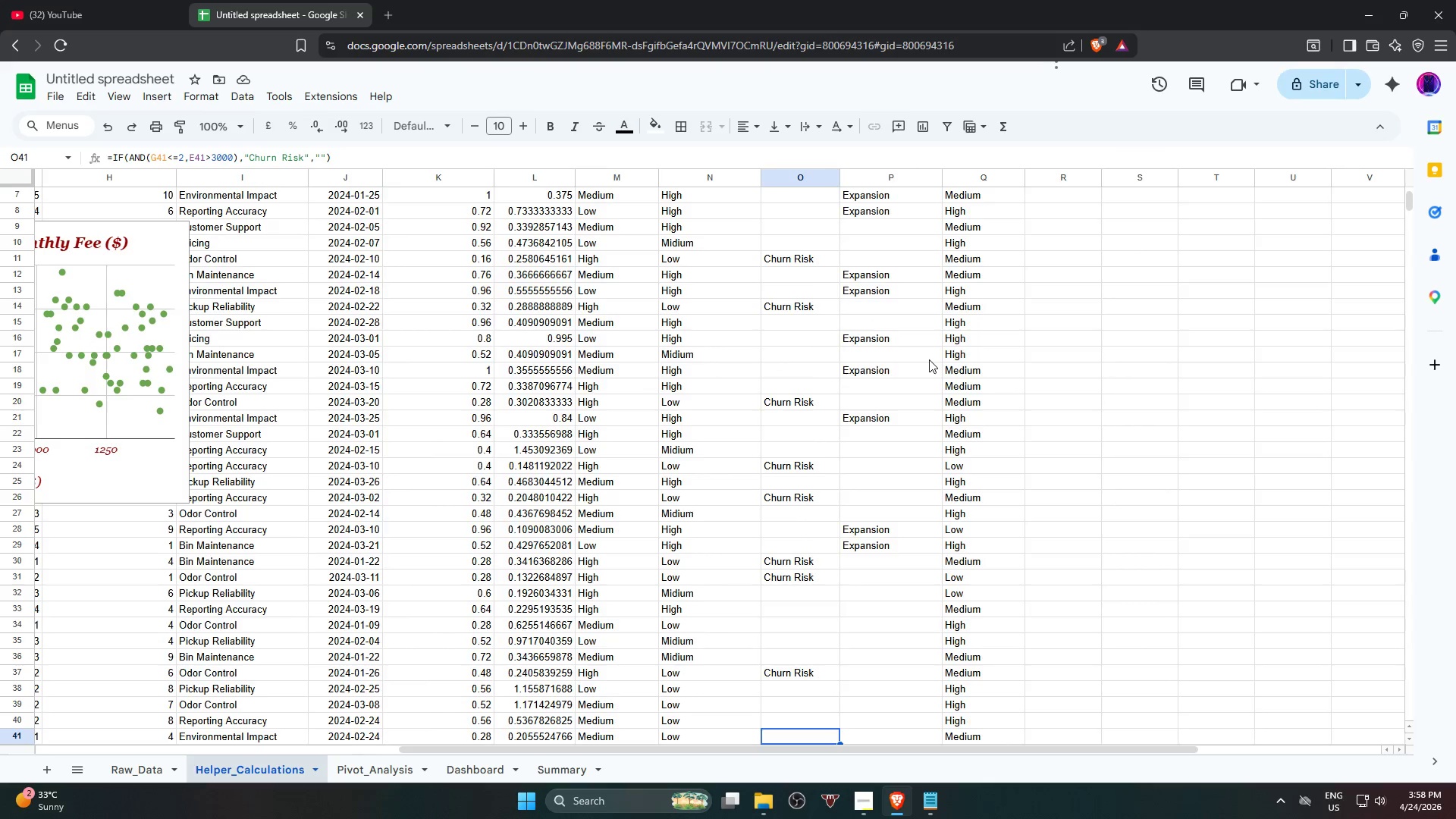 
key(ArrowDown)
 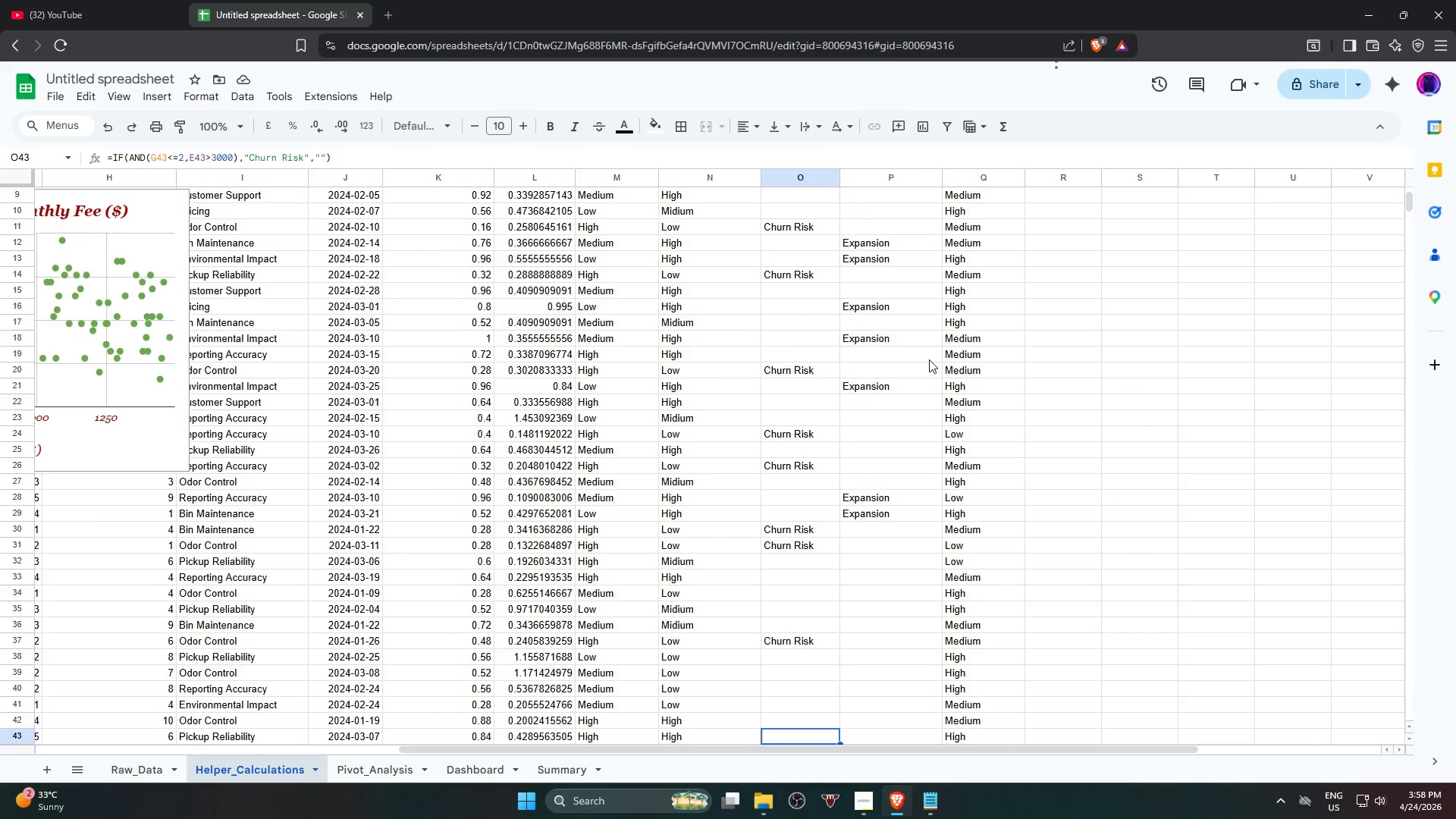 
key(ArrowDown)
 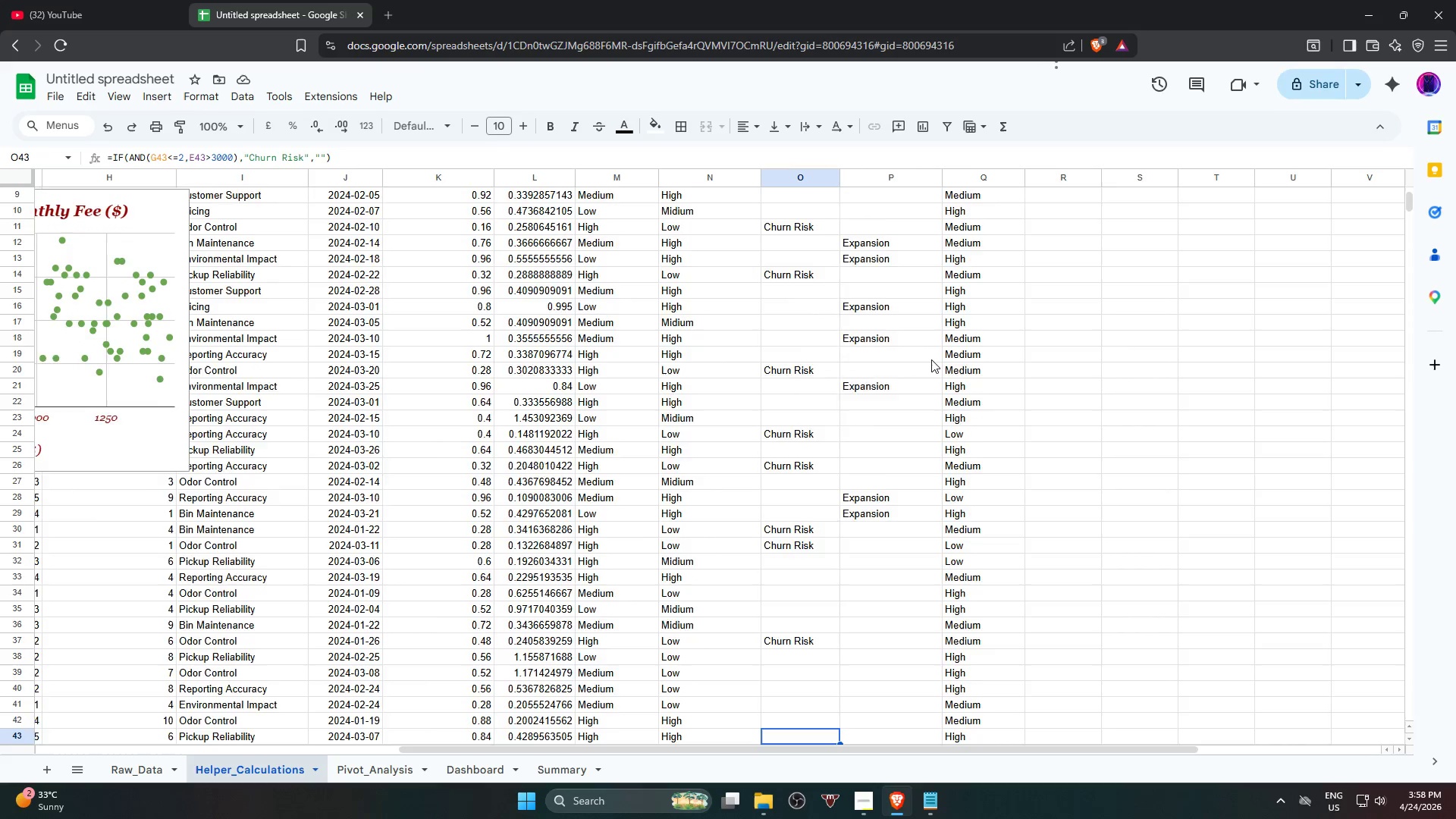 
key(ArrowDown)
 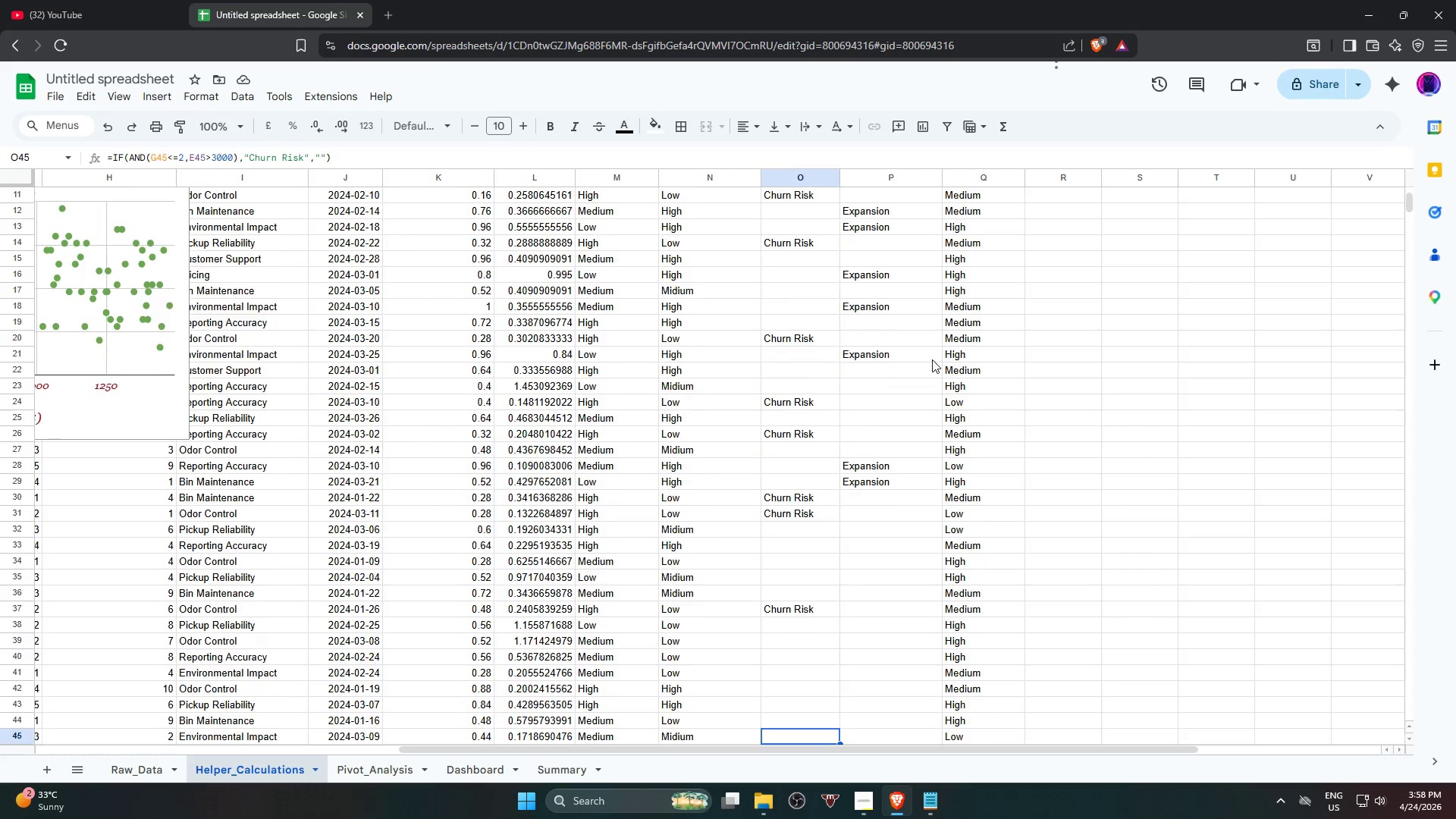 
key(ArrowDown)
 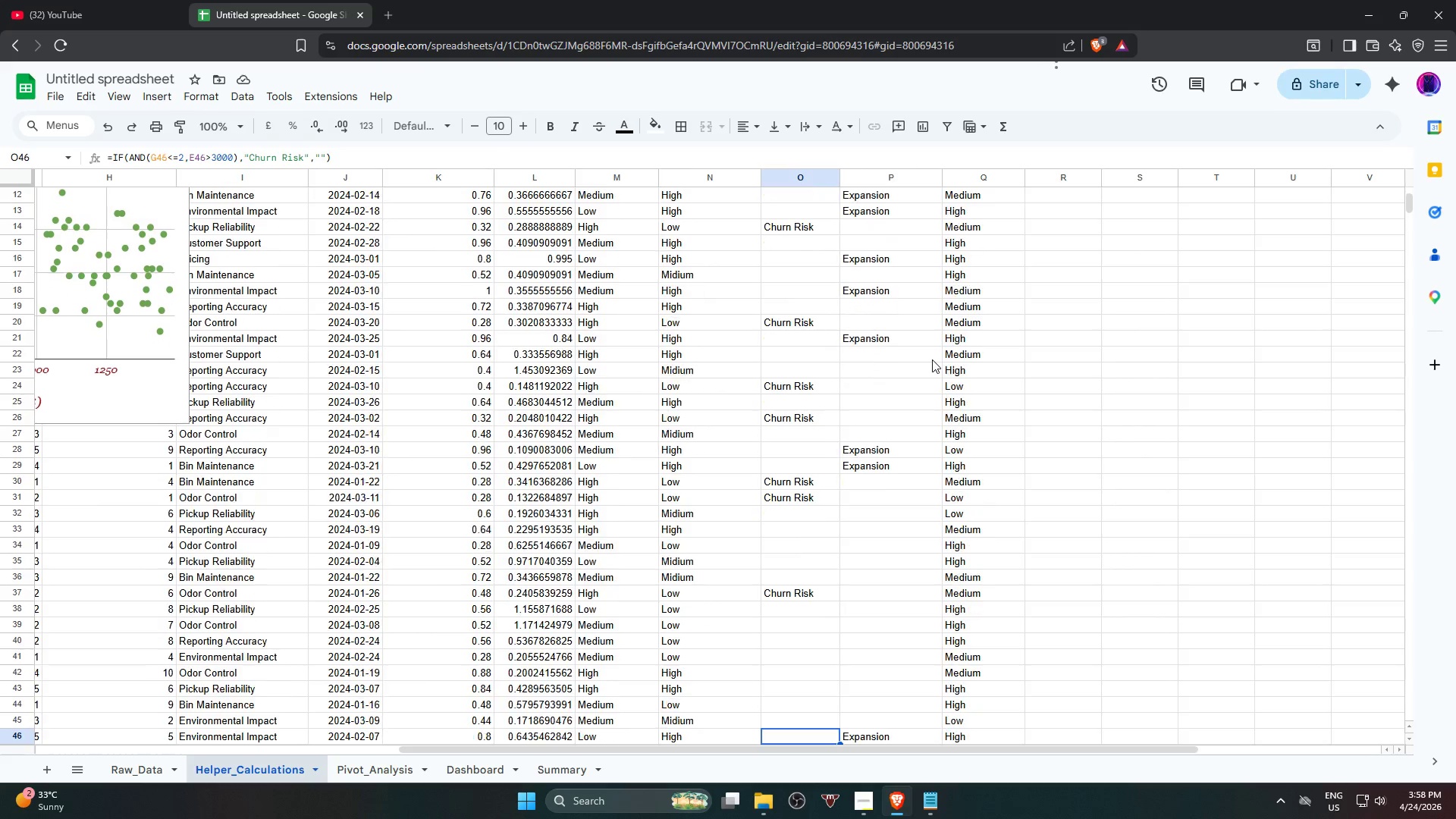 
key(ArrowDown)
 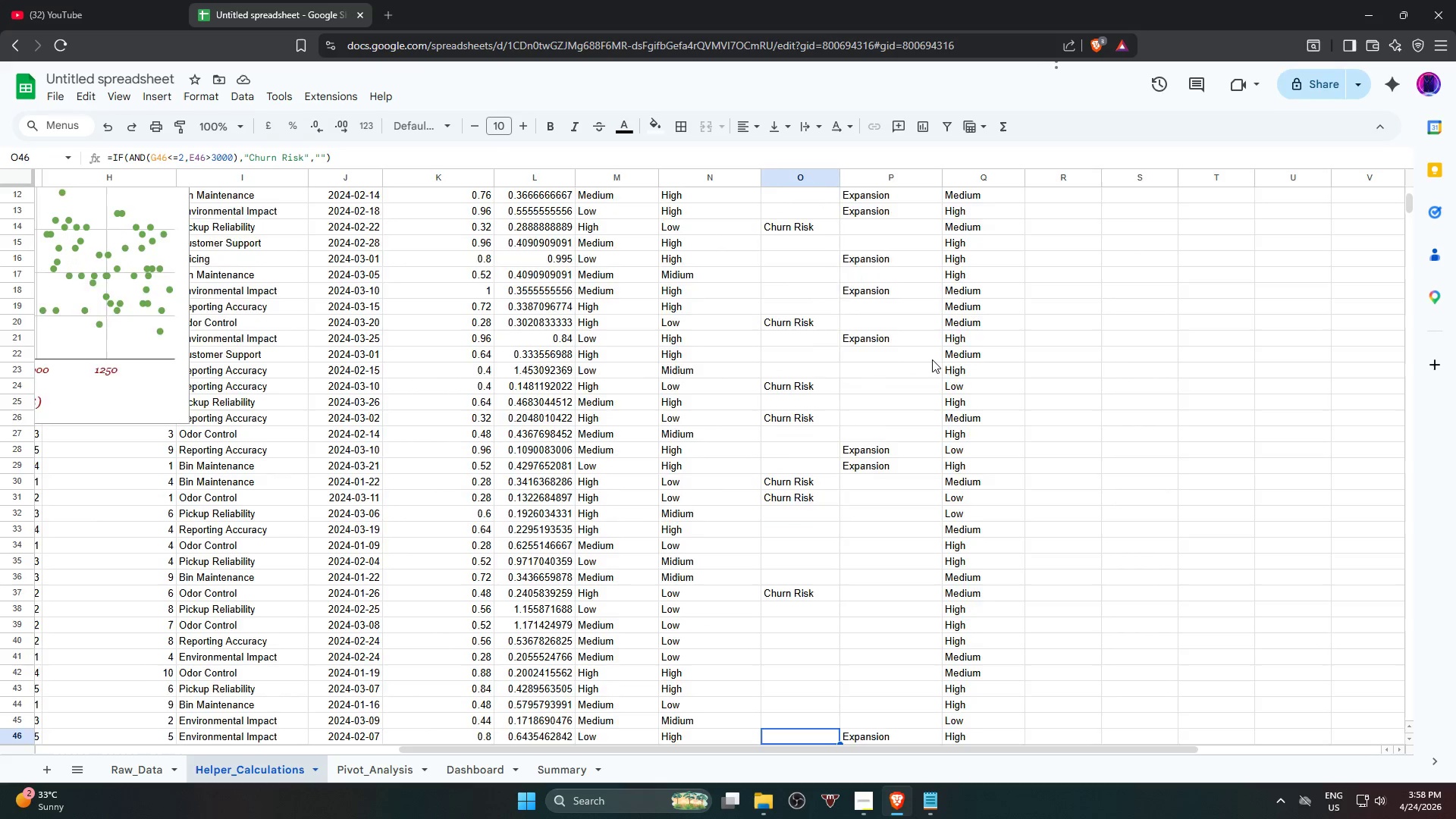 
key(ArrowDown)
 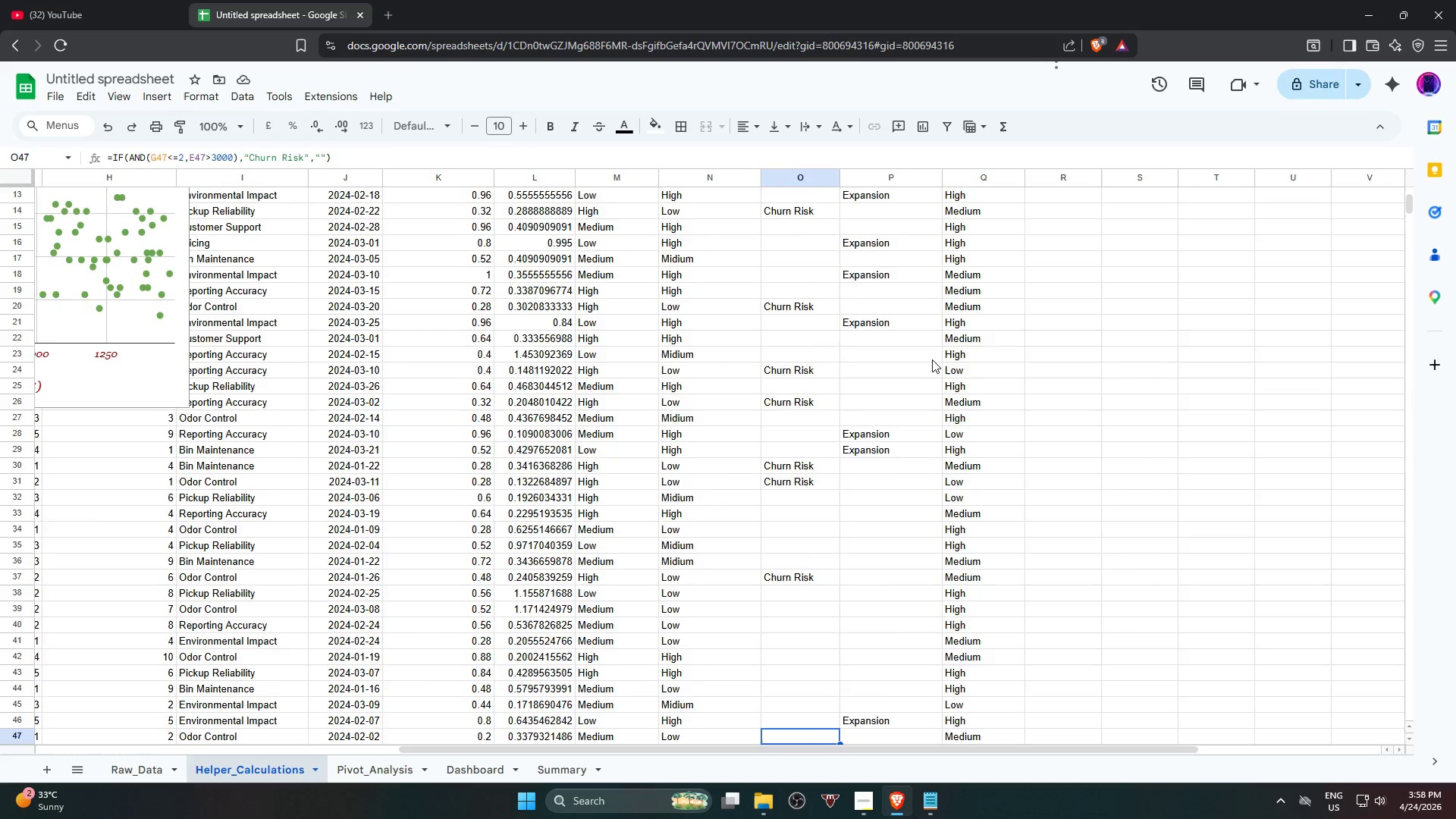 
key(ArrowDown)
 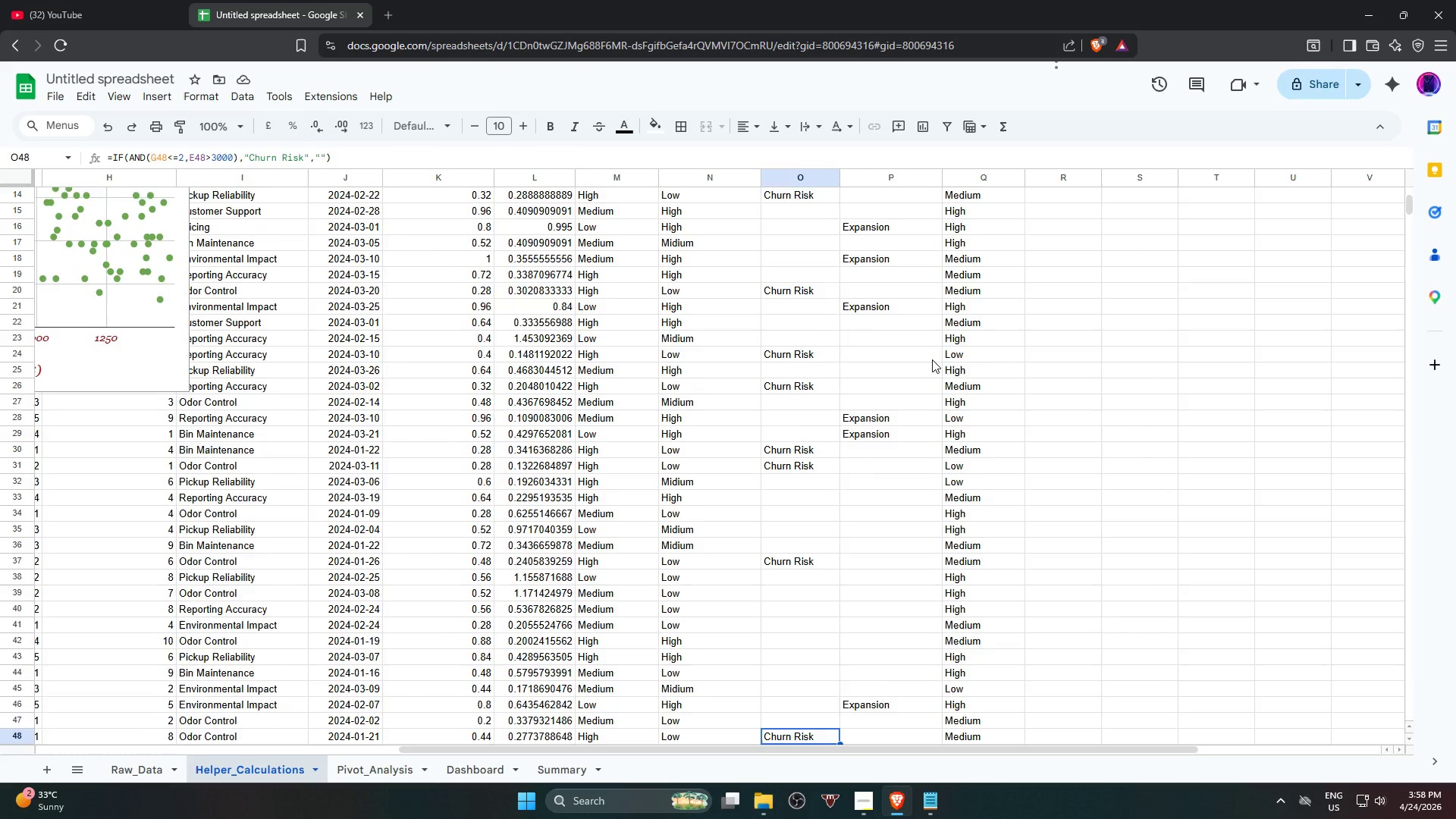 
key(ArrowDown)
 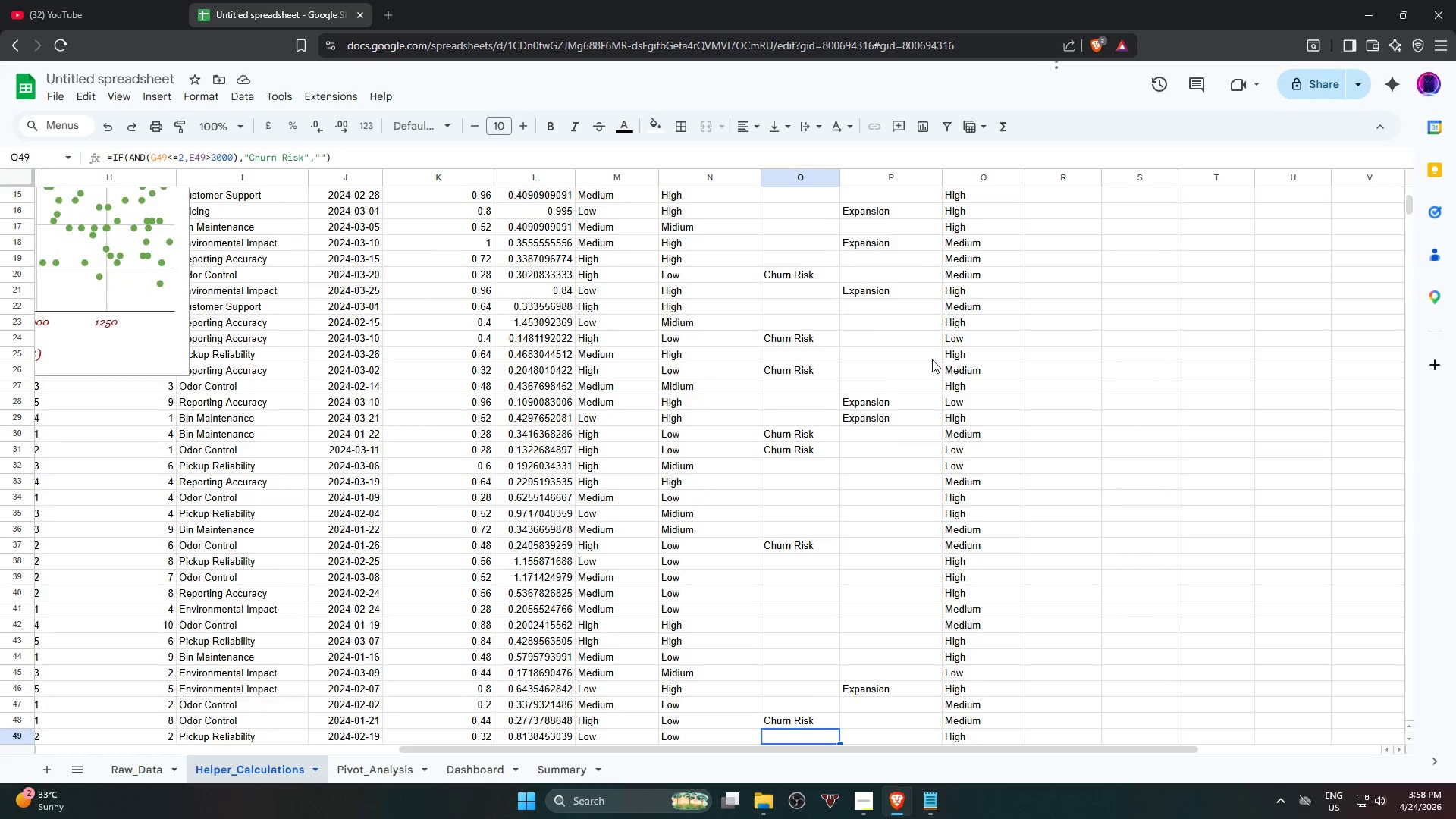 
key(ArrowDown)
 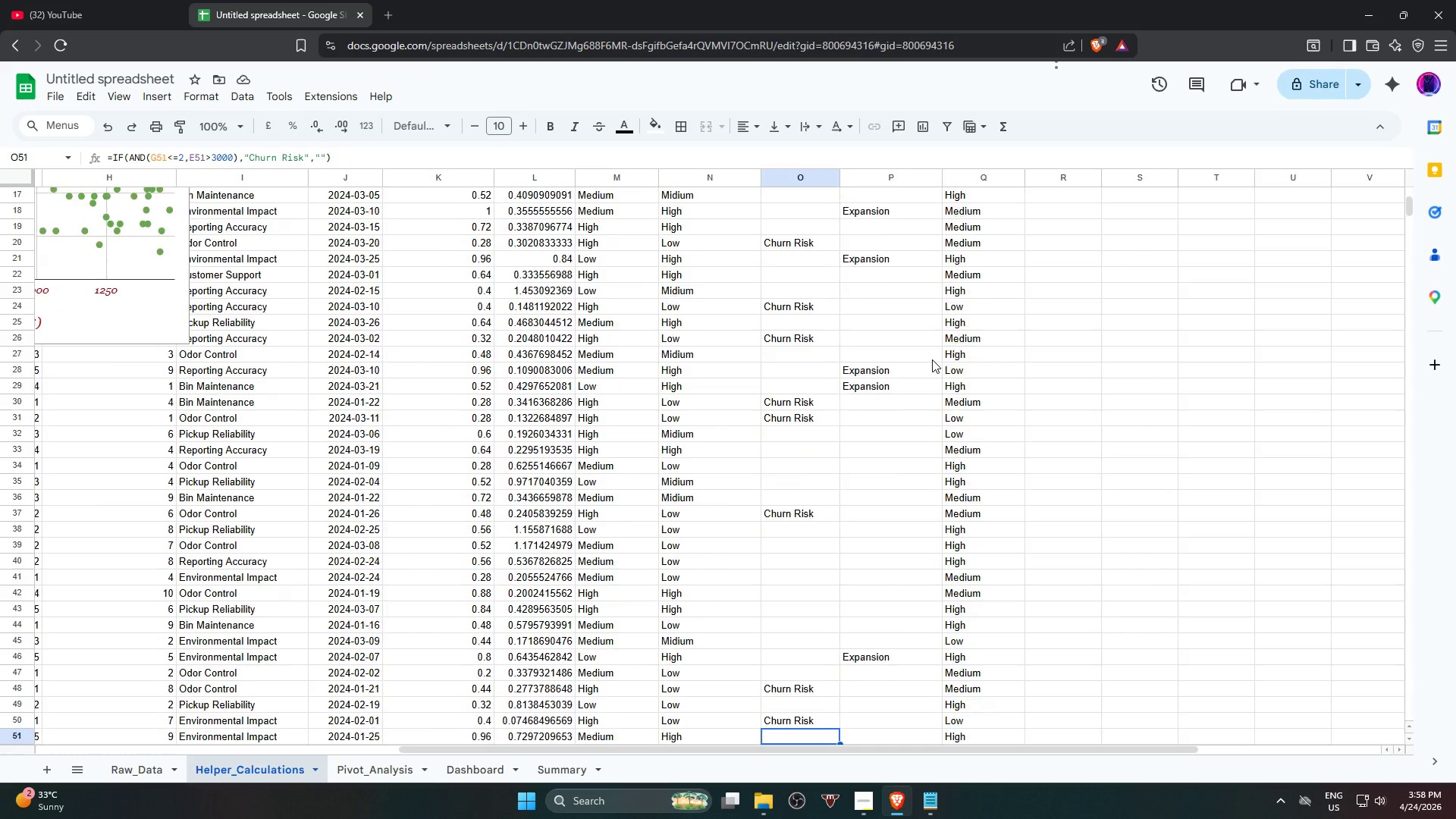 
key(ArrowDown)
 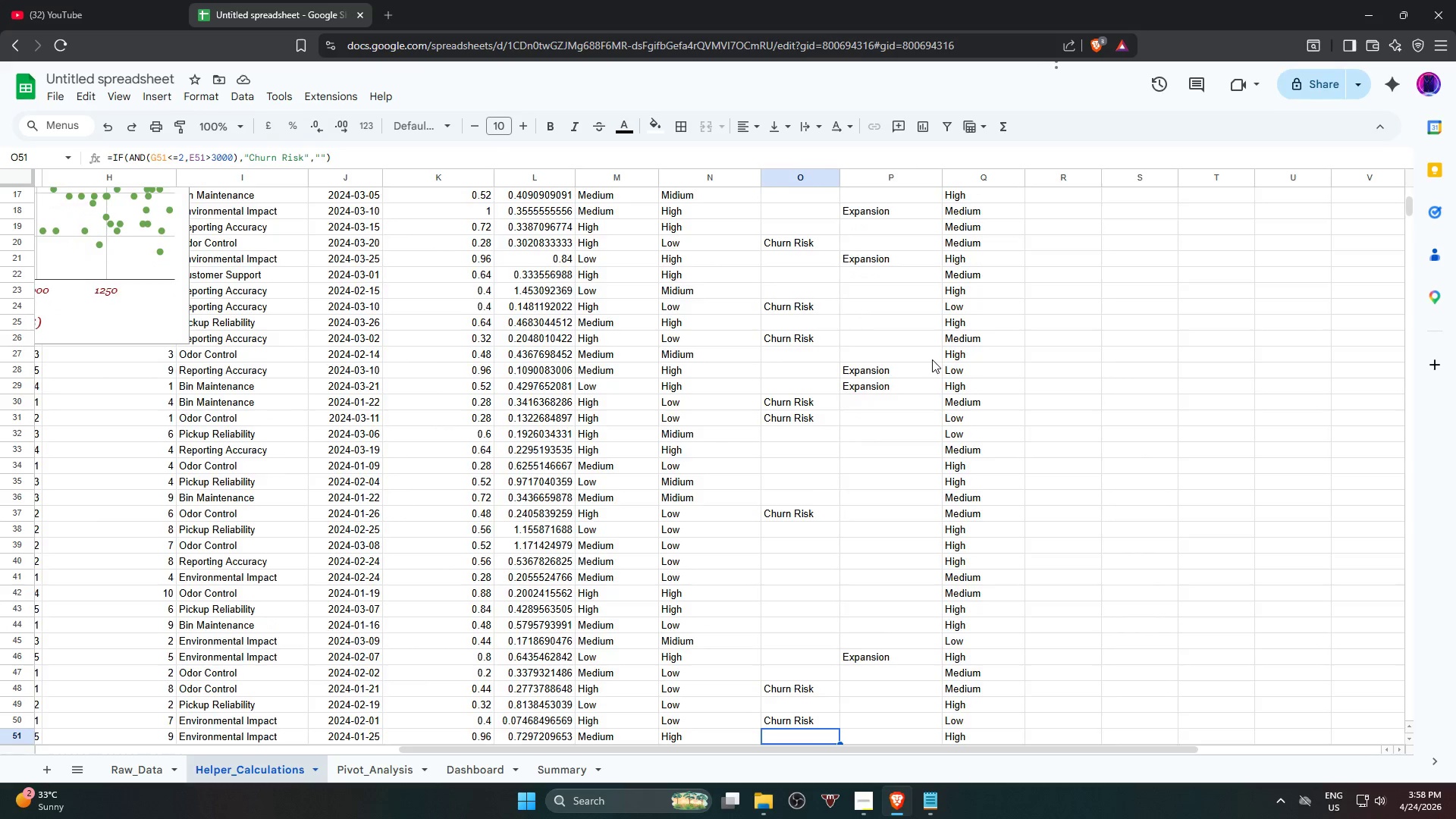 
key(ArrowDown)
 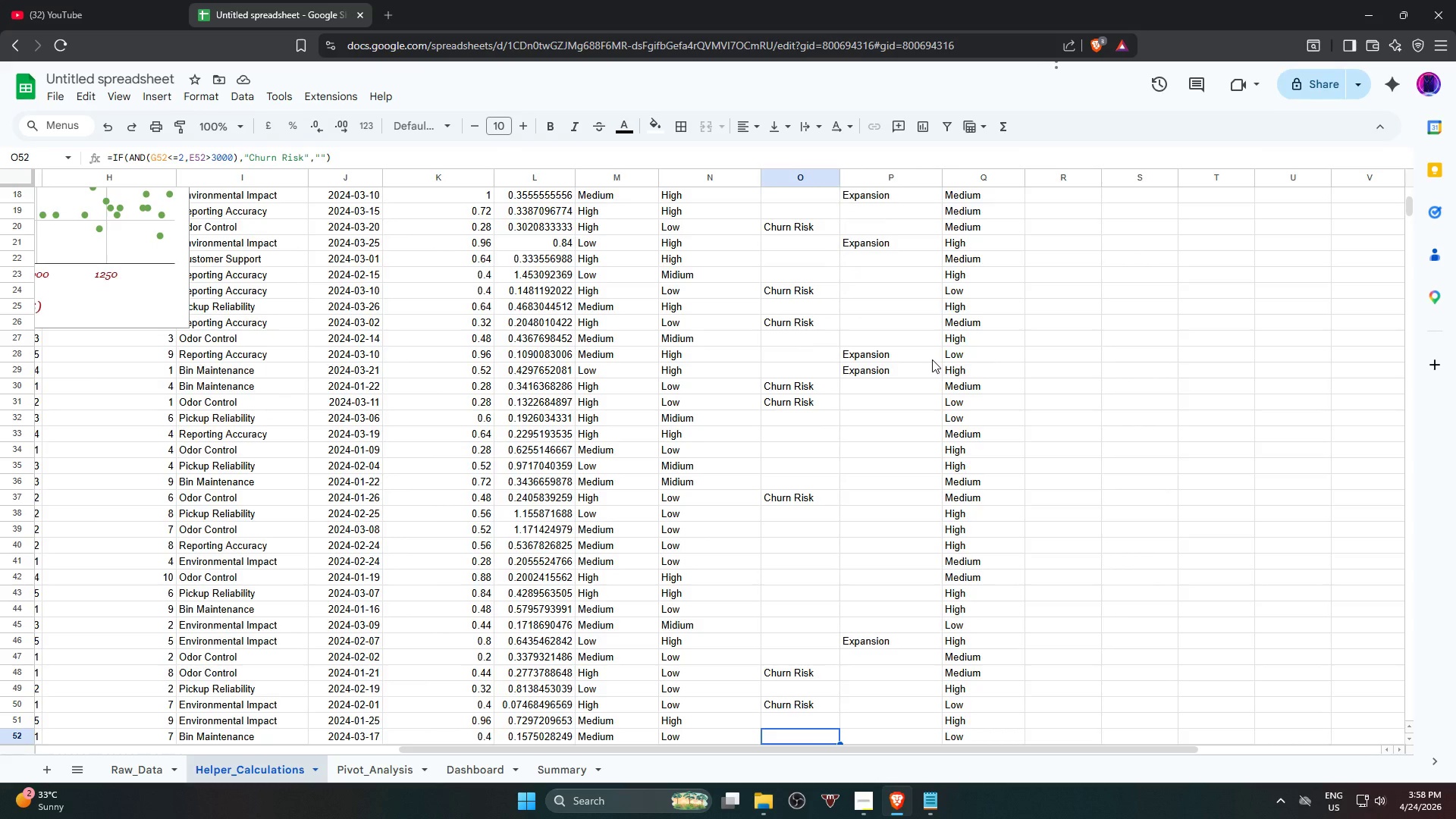 
key(ArrowDown)
 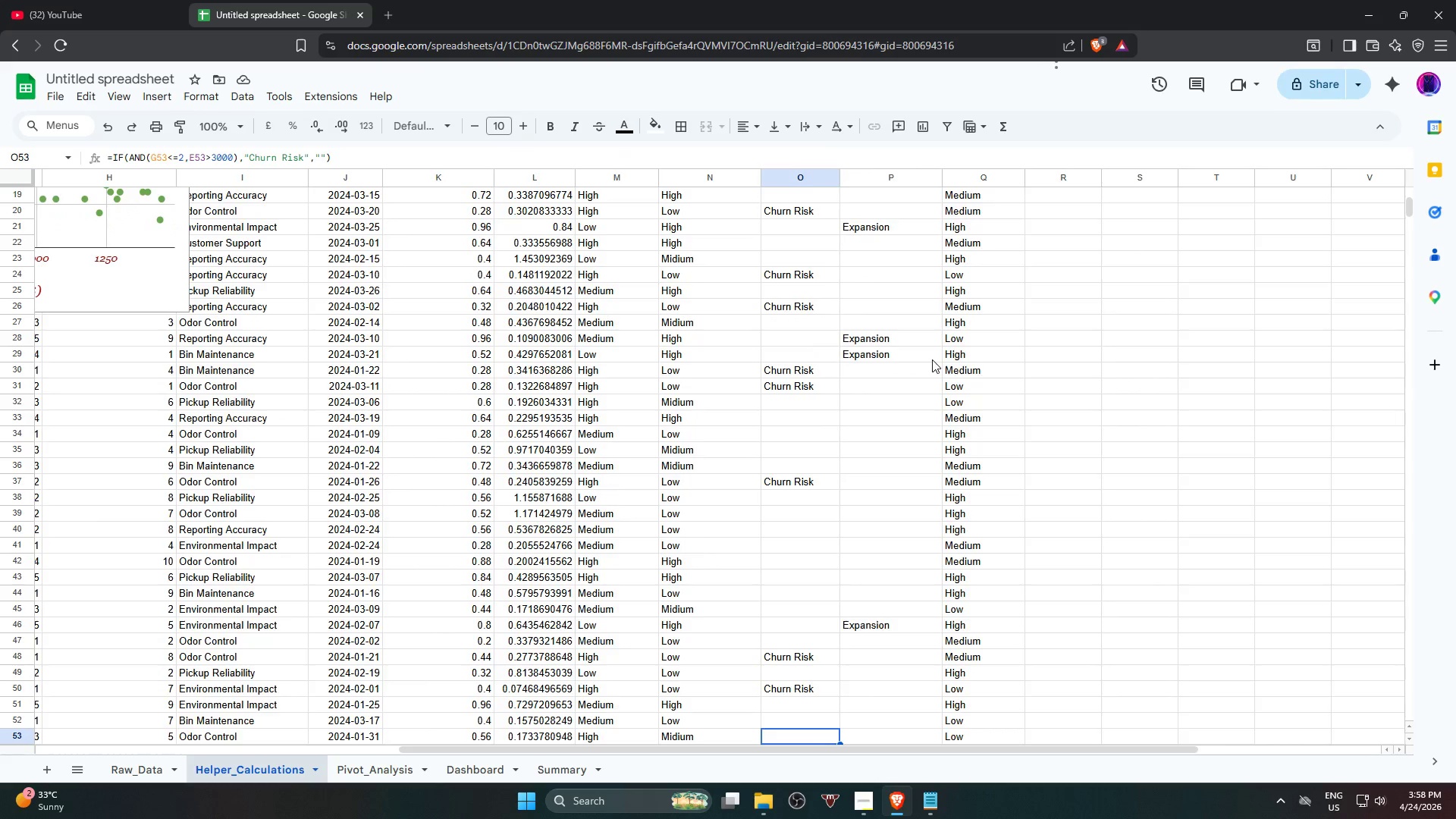 
key(ArrowDown)
 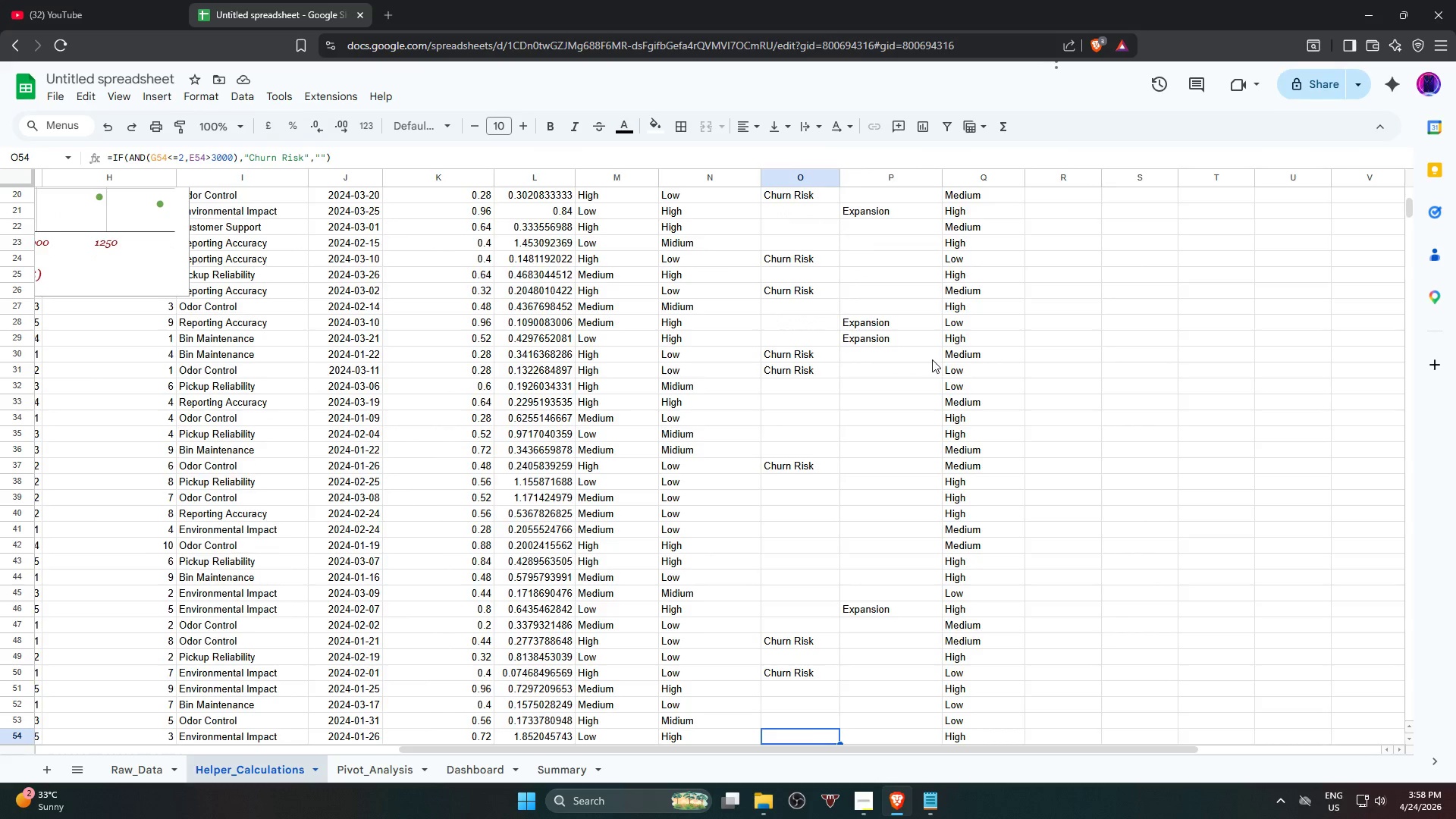 
key(ArrowDown)
 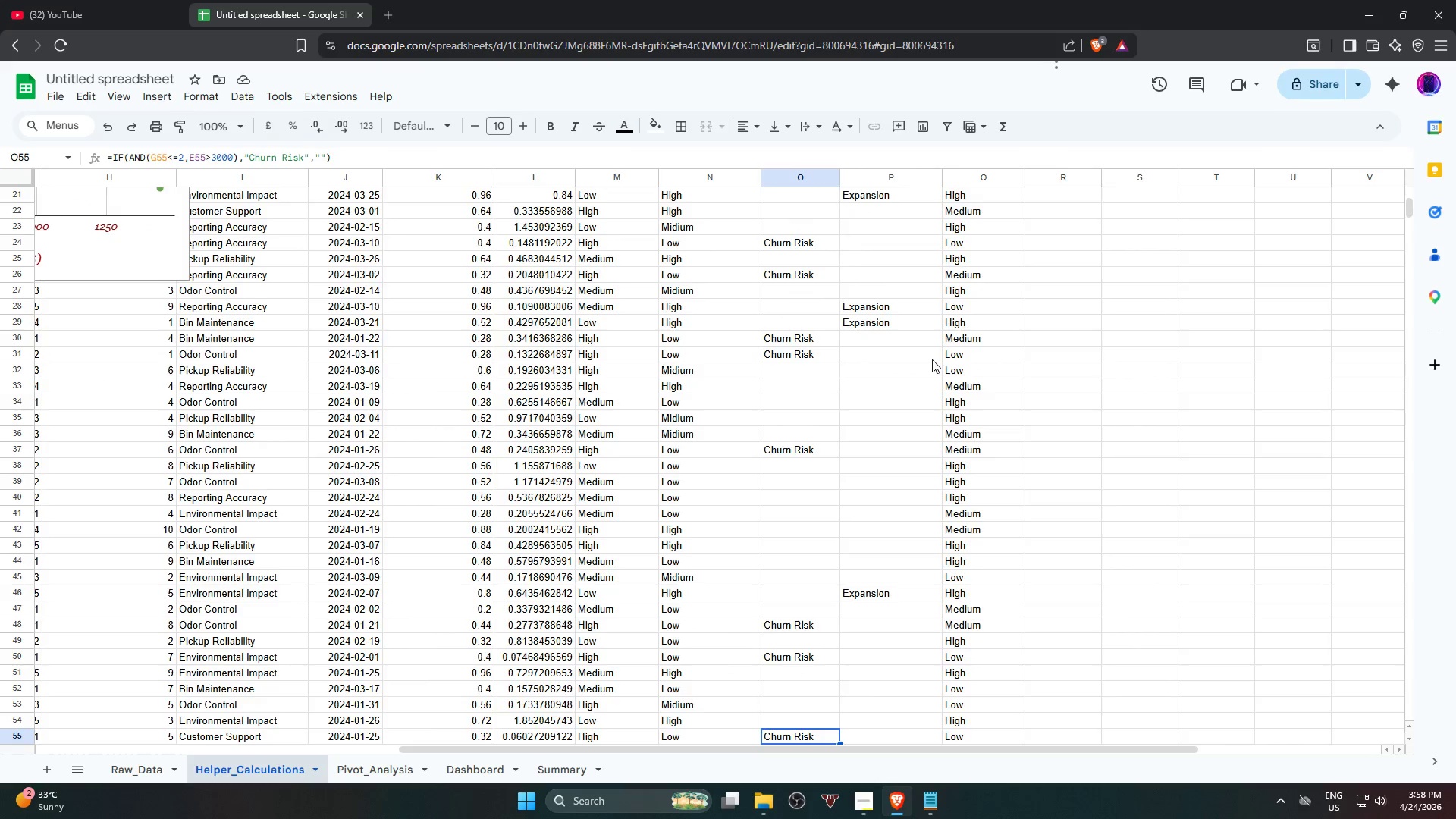 
key(ArrowDown)
 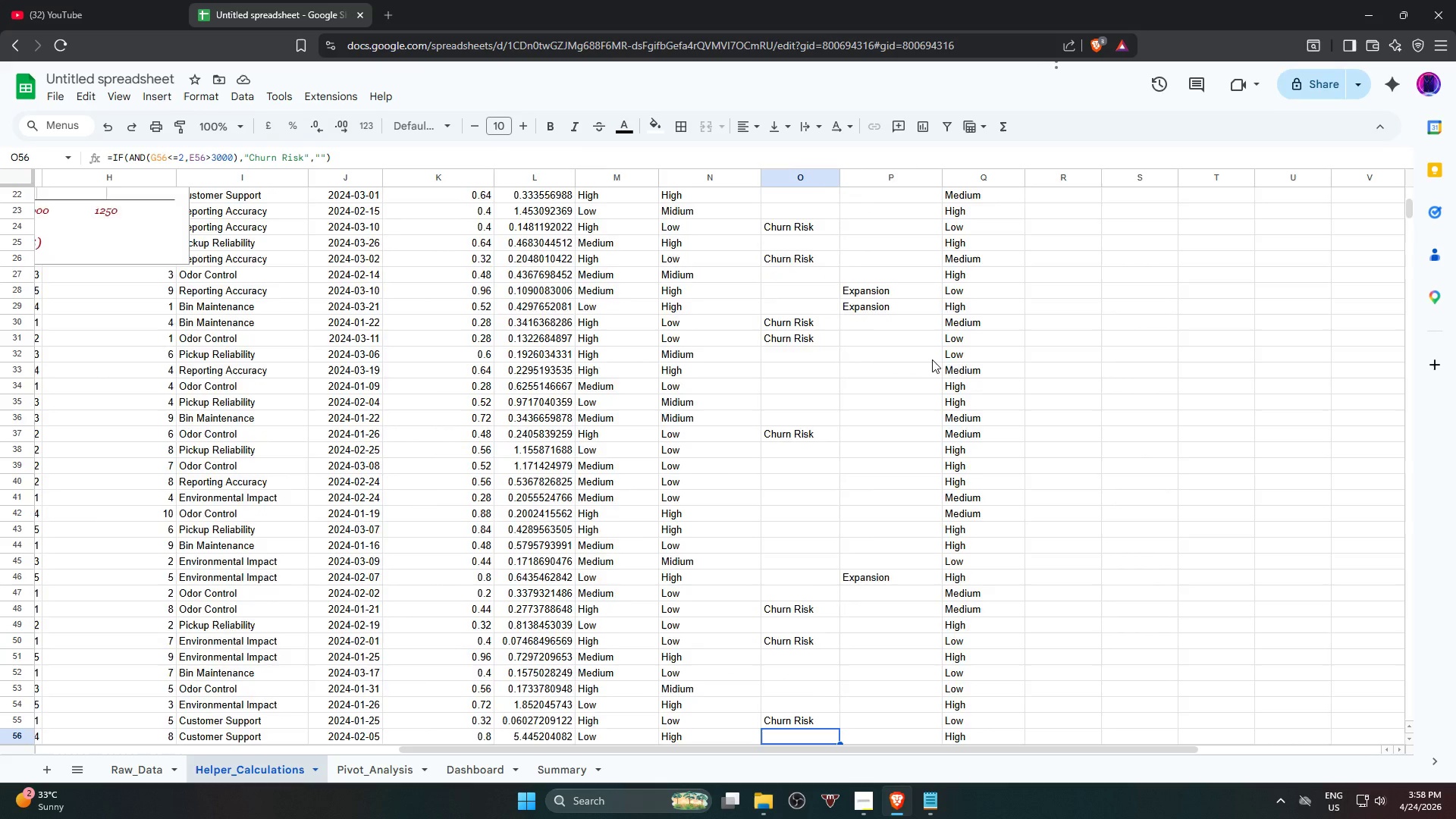 
key(ArrowDown)
 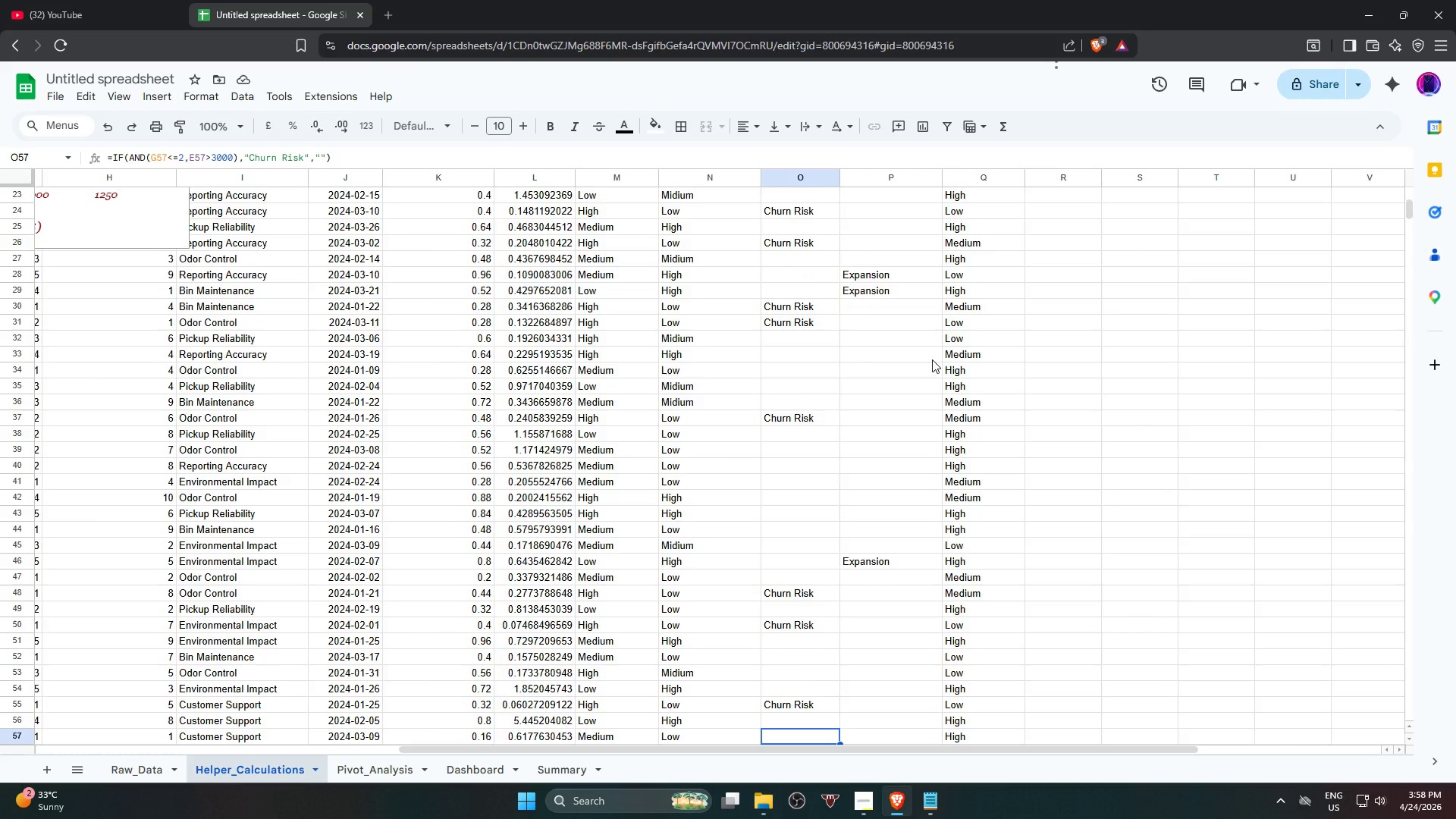 
key(ArrowDown)
 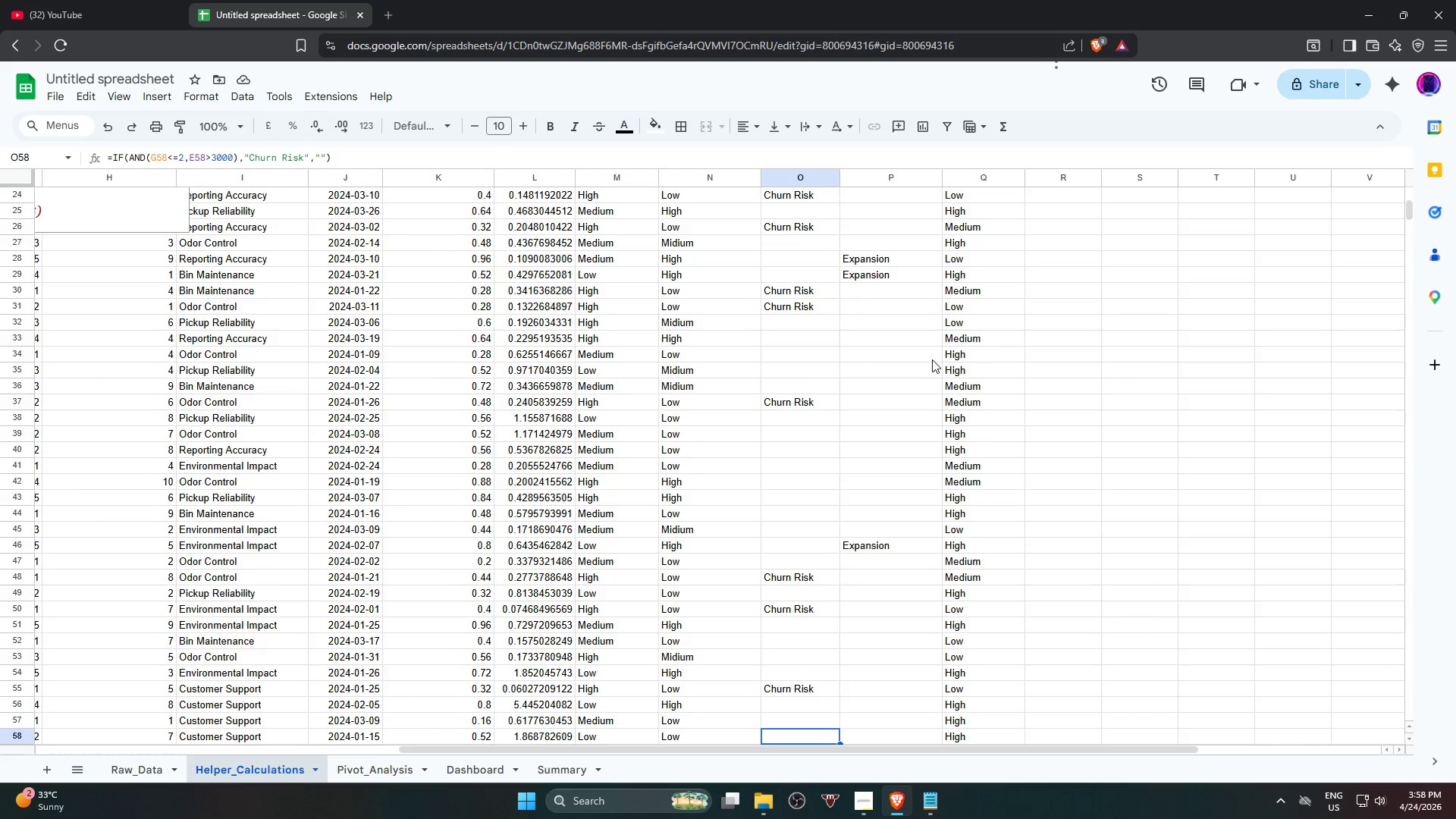 
key(ArrowDown)
 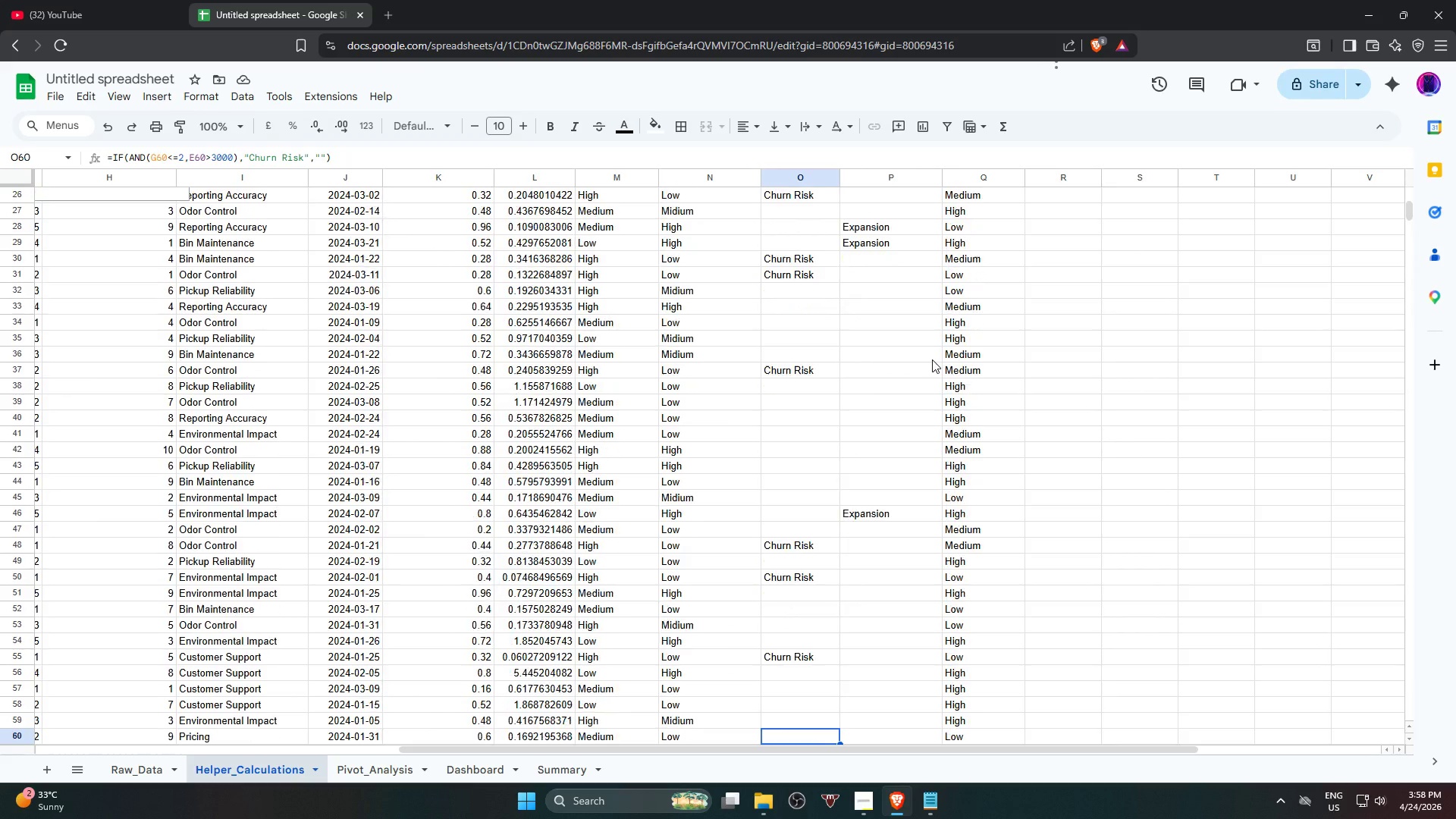 
key(ArrowDown)
 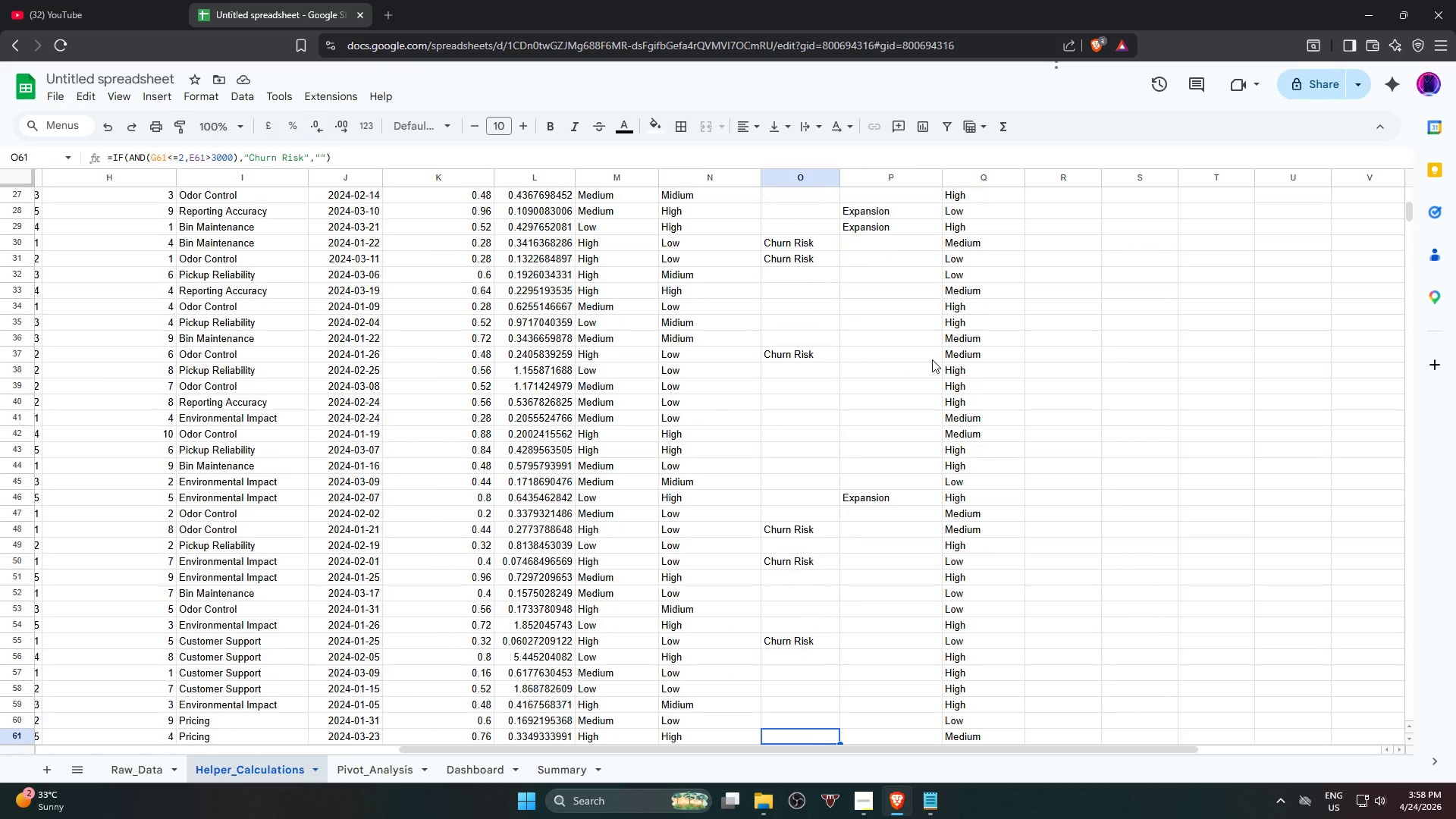 
key(ArrowDown)
 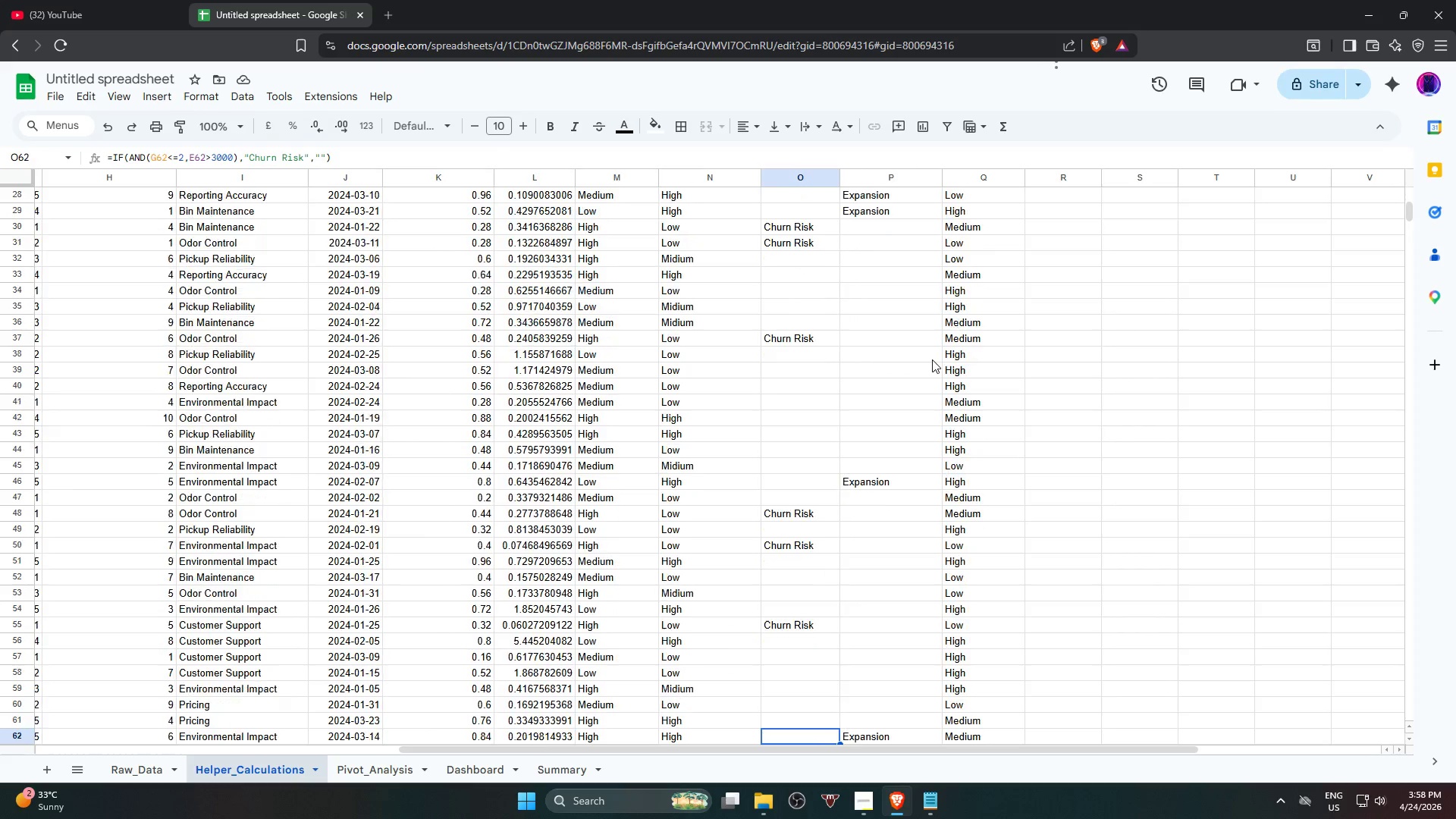 
key(ArrowDown)
 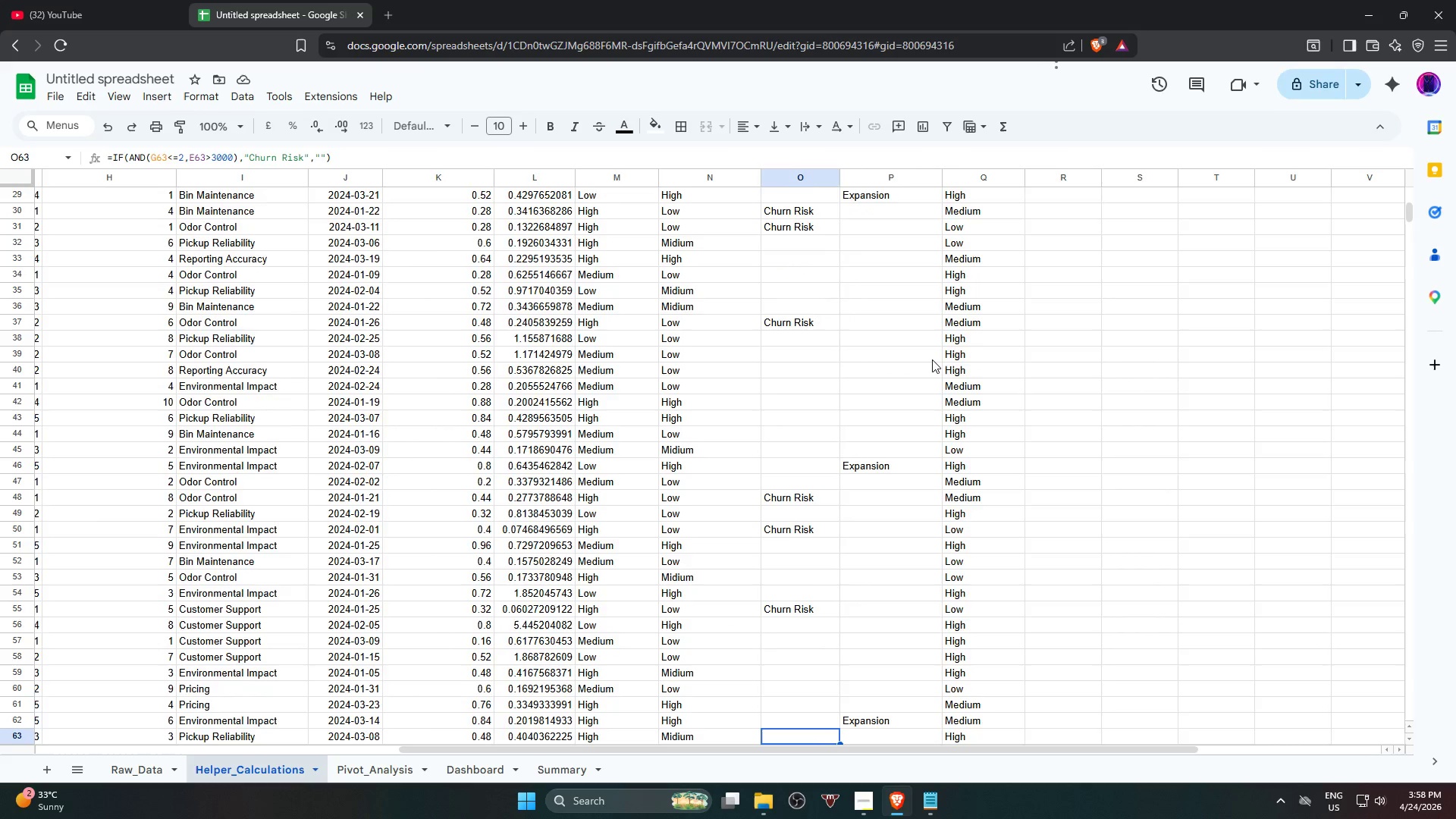 
key(ArrowDown)
 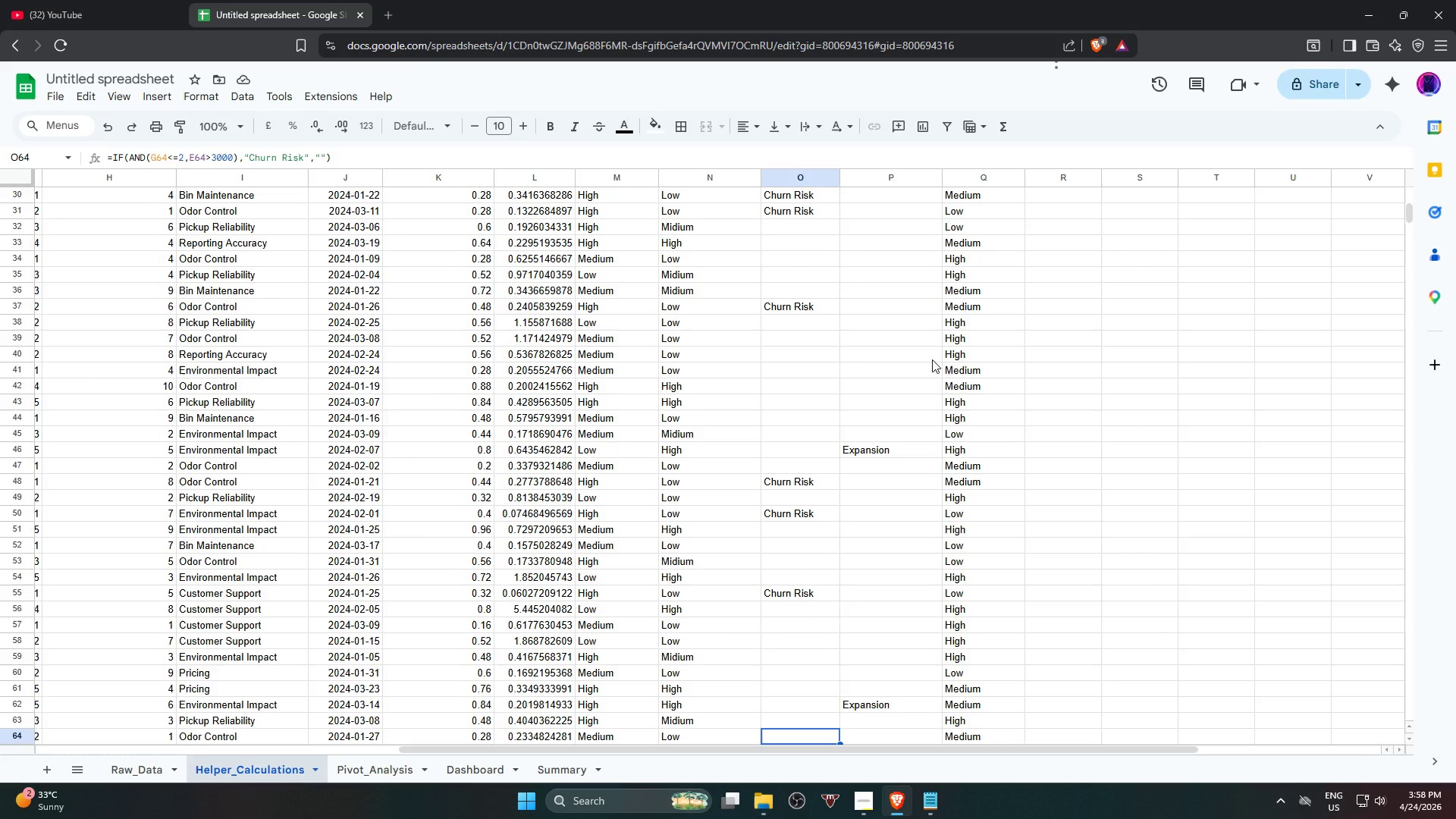 
key(ArrowDown)
 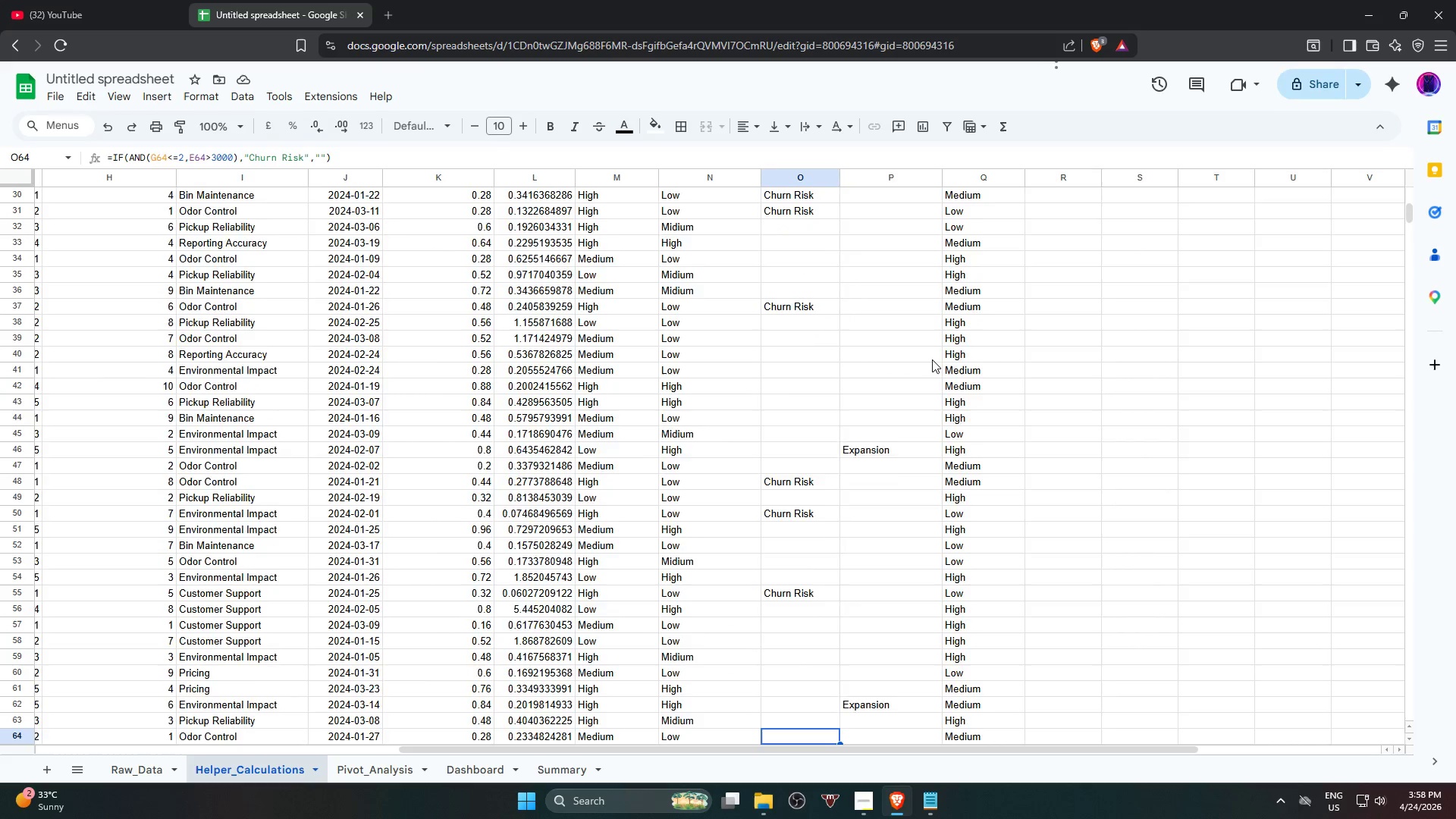 
key(ArrowDown)
 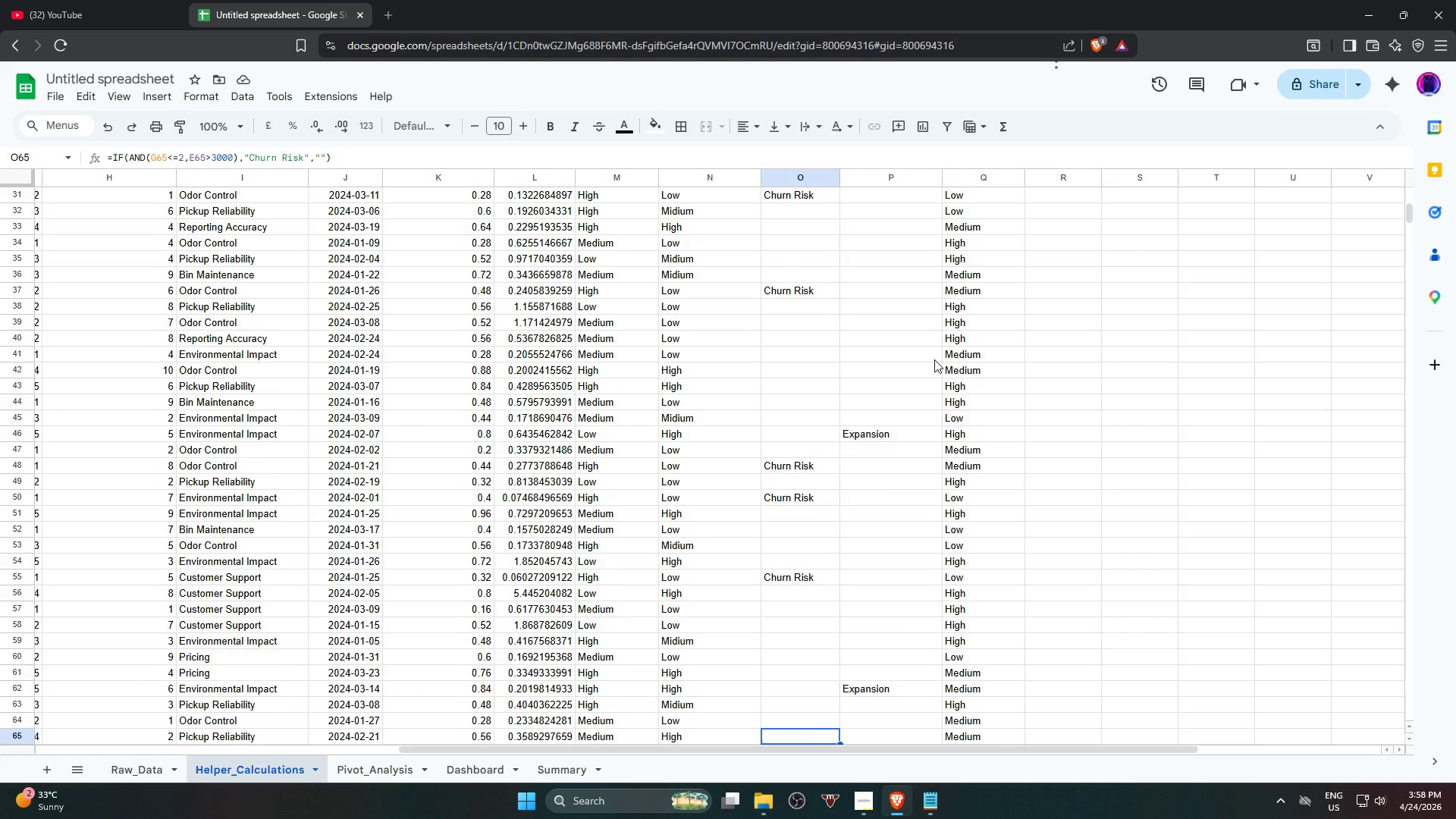 
key(ArrowDown)
 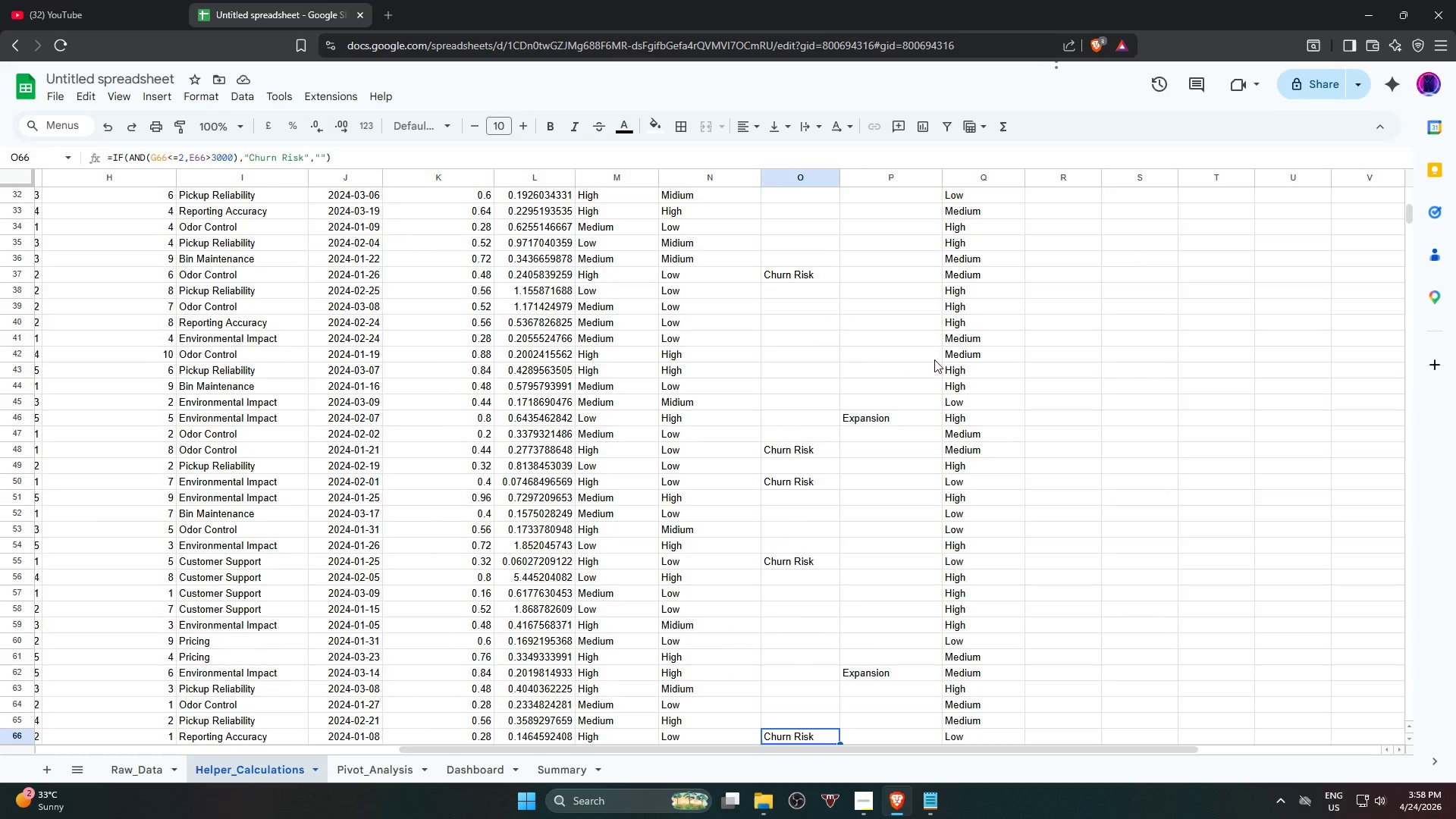 
key(ArrowDown)
 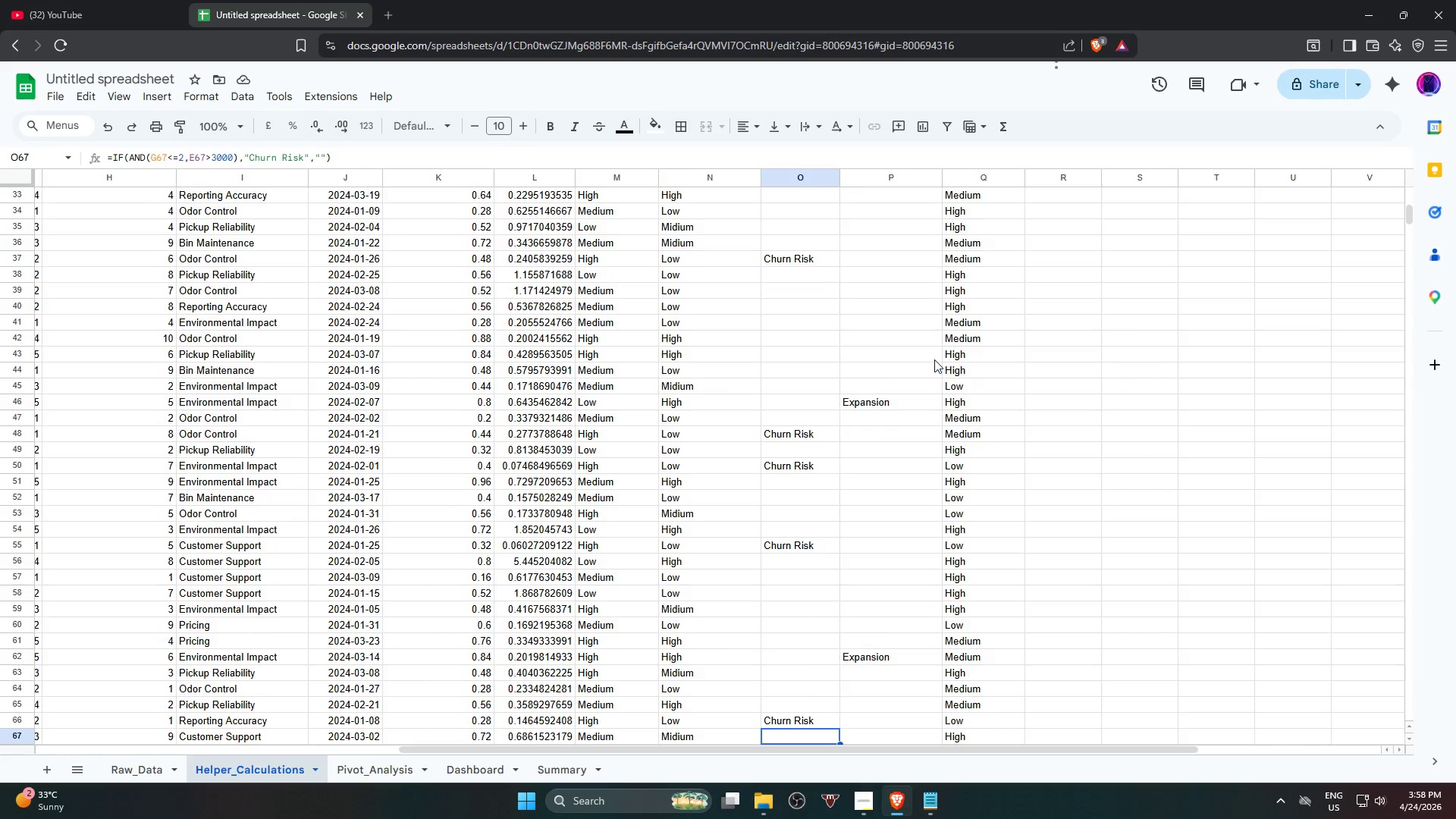 
key(ArrowDown)
 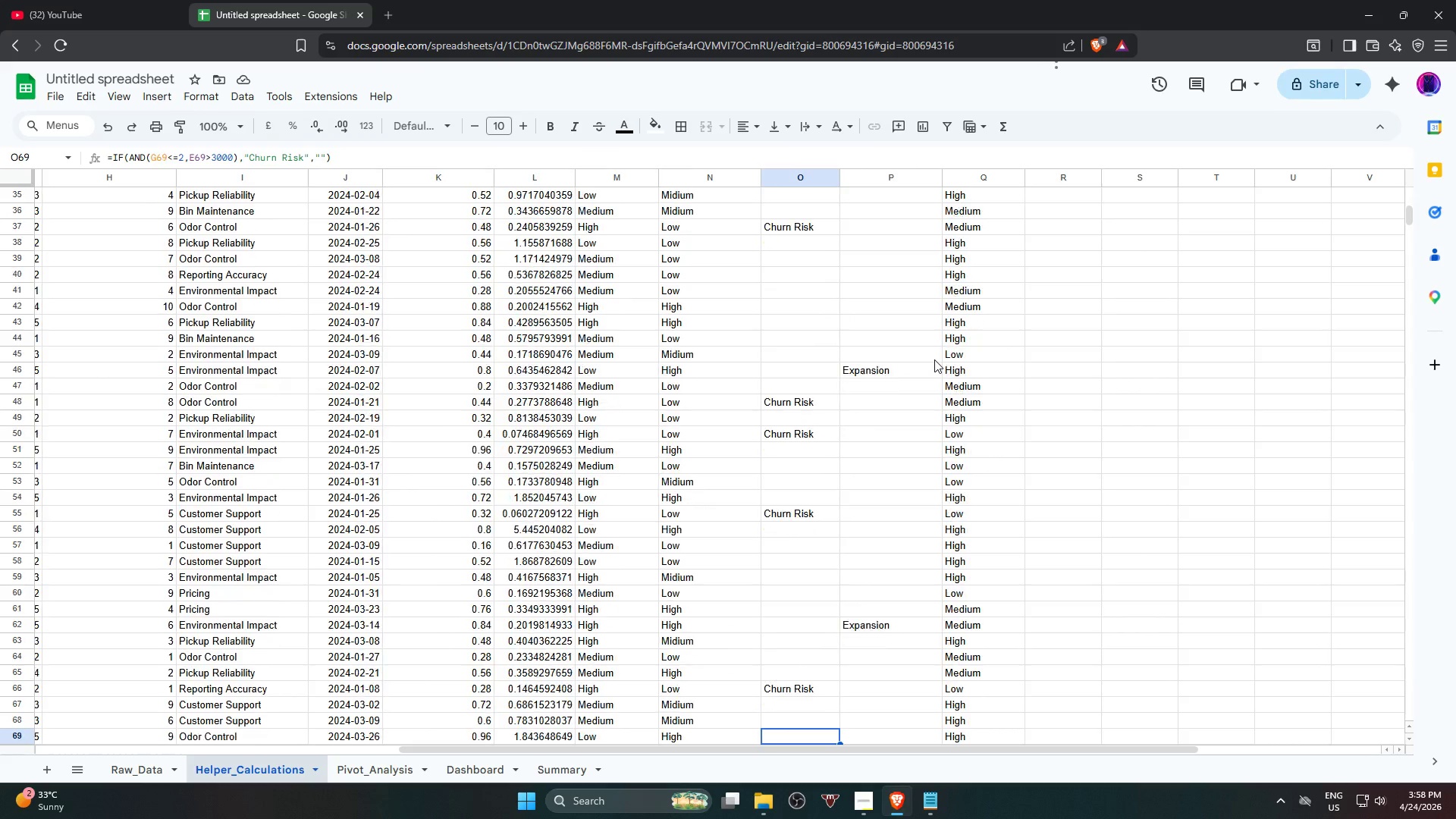 
key(ArrowDown)
 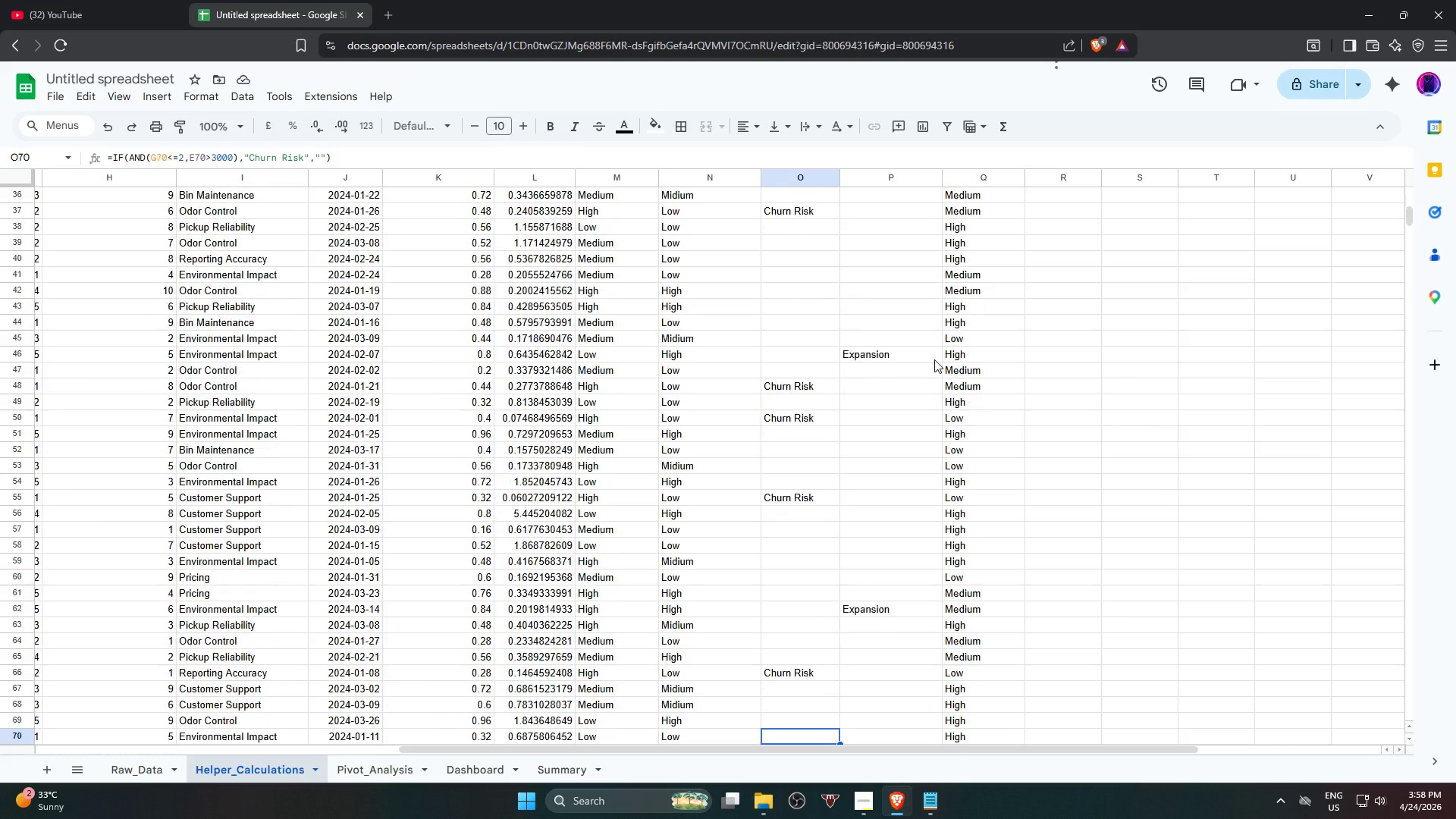 
key(ArrowDown)
 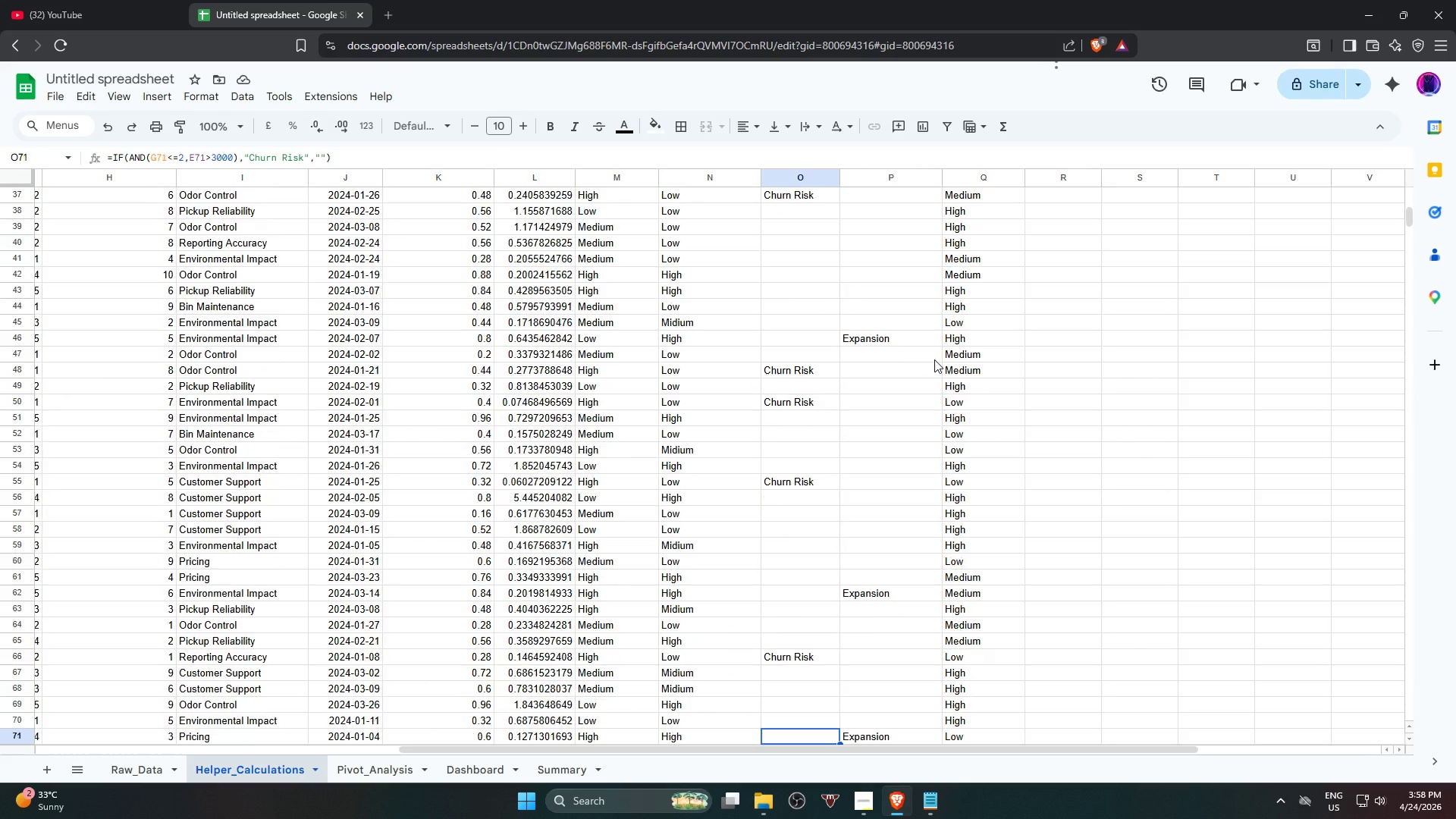 
key(ArrowDown)
 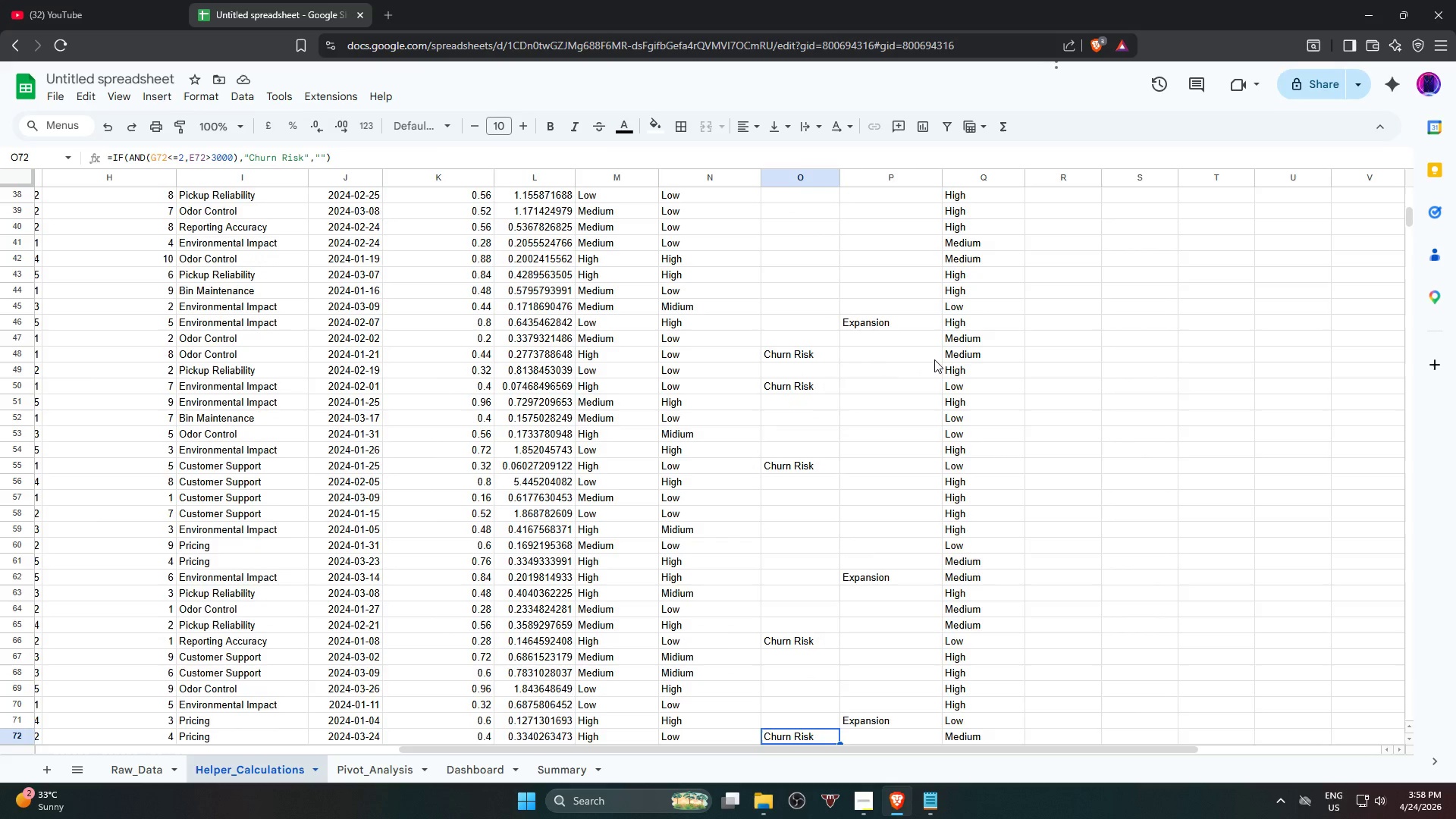 
key(ArrowDown)
 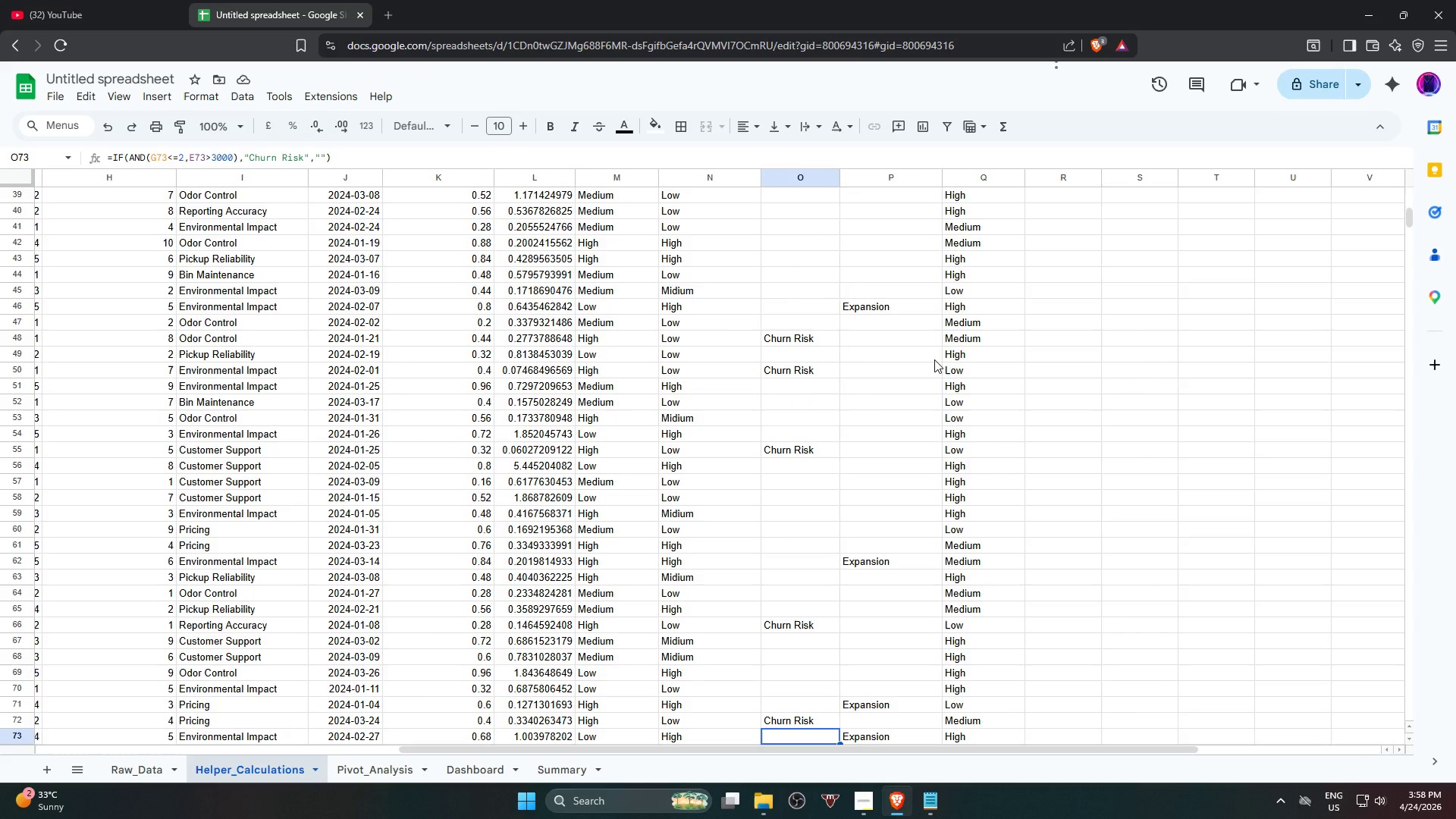 
key(ArrowDown)
 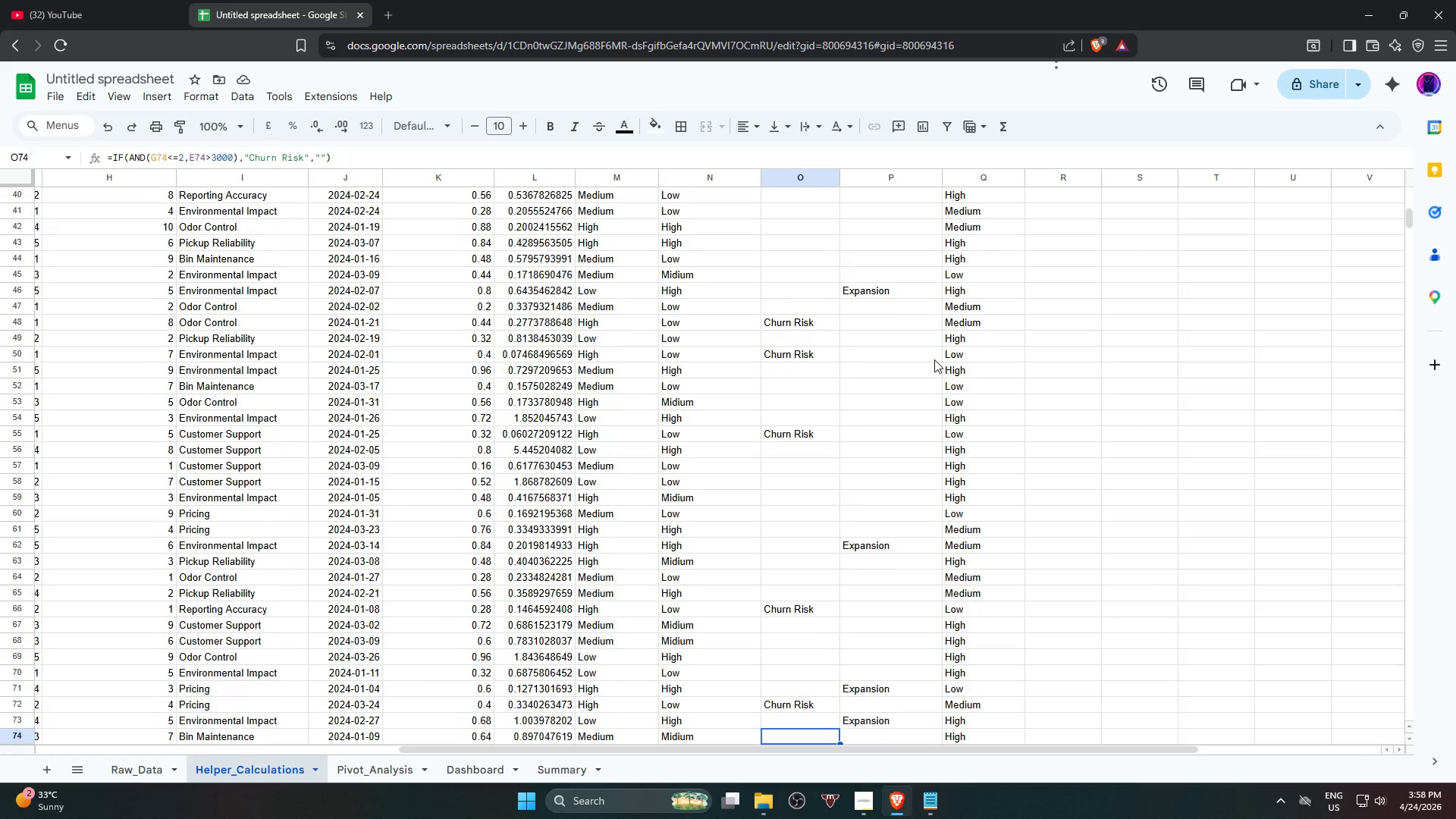 
key(ArrowDown)
 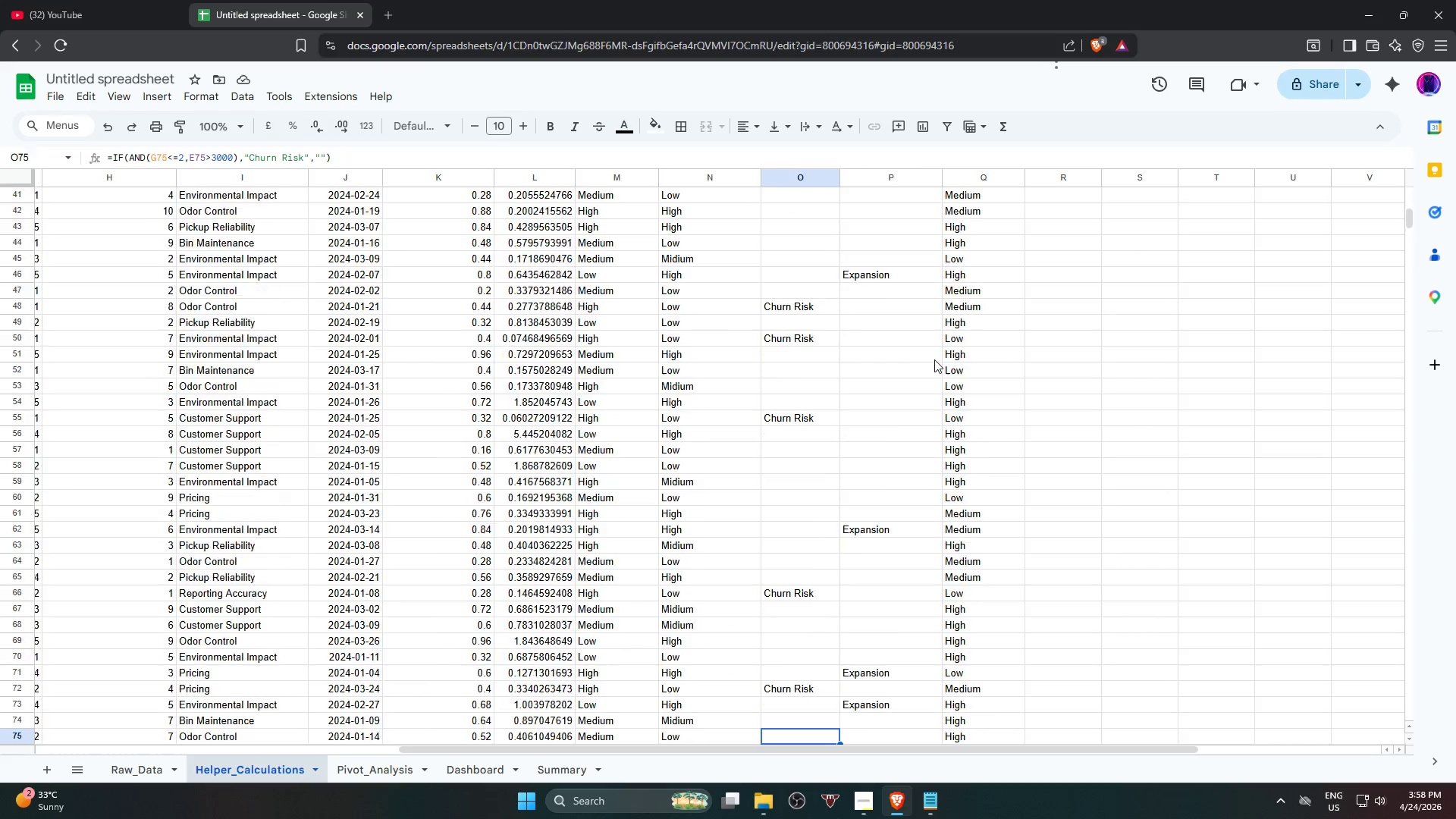 
key(ArrowDown)
 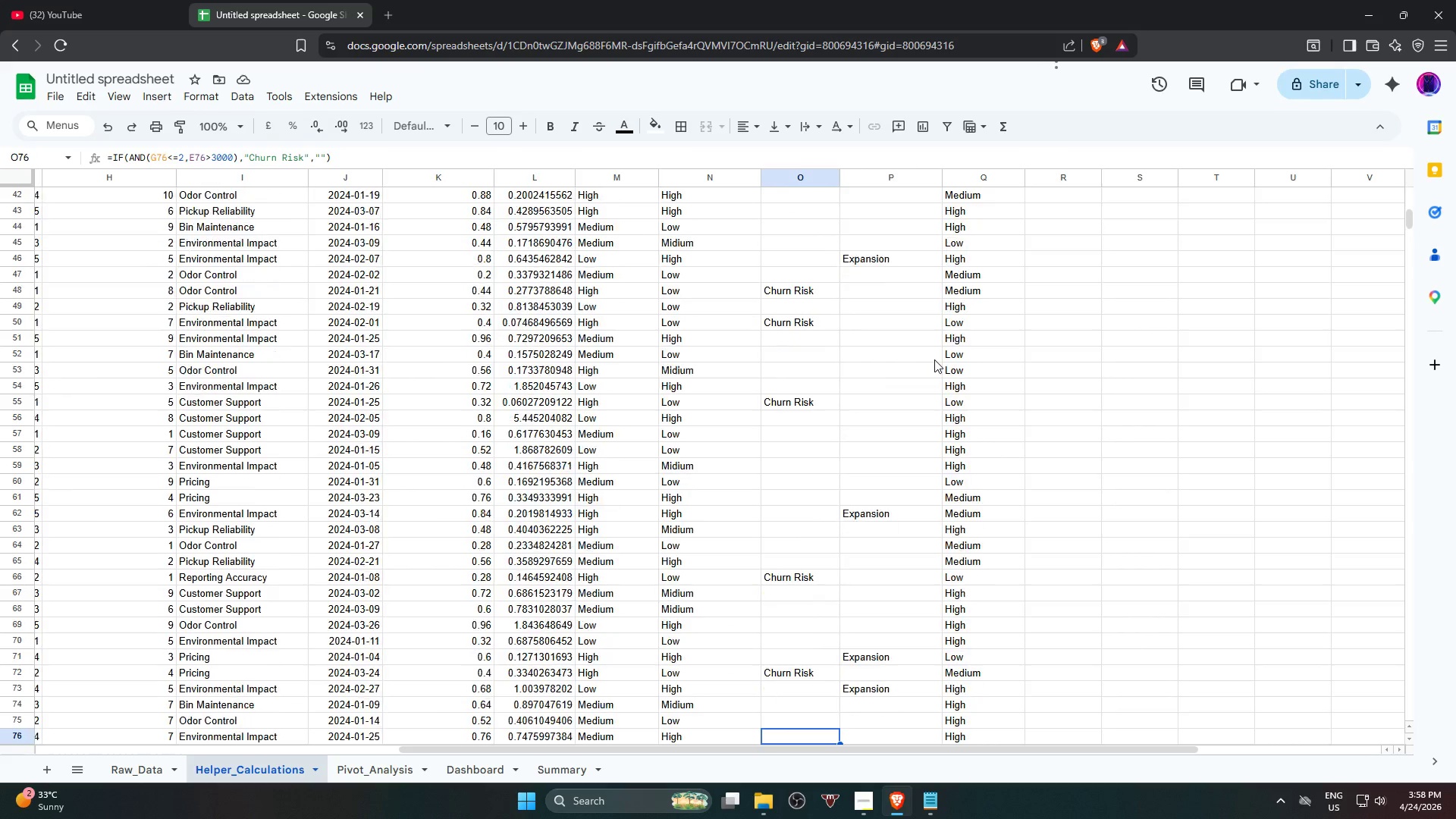 
key(ArrowDown)
 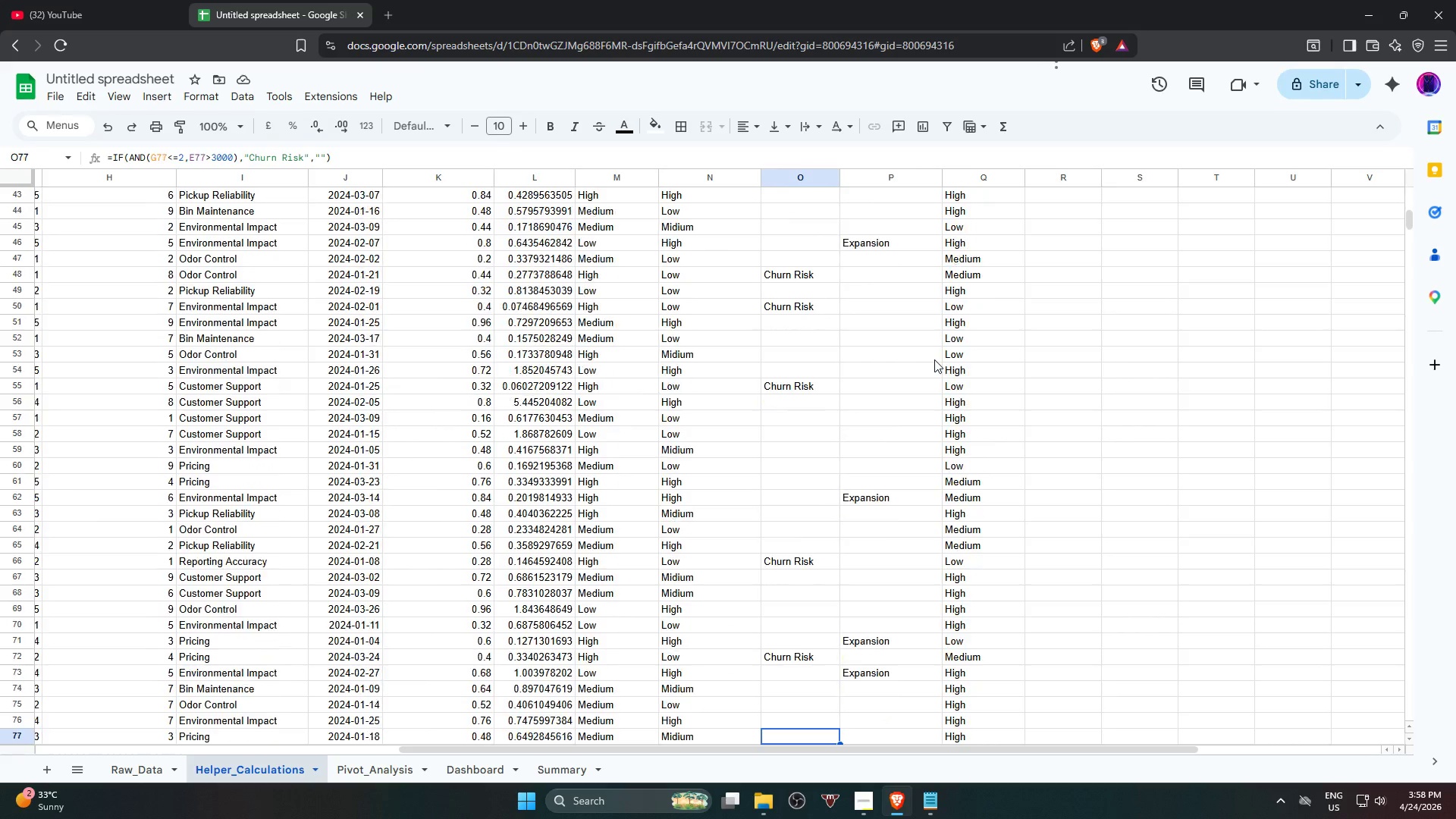 
key(ArrowDown)
 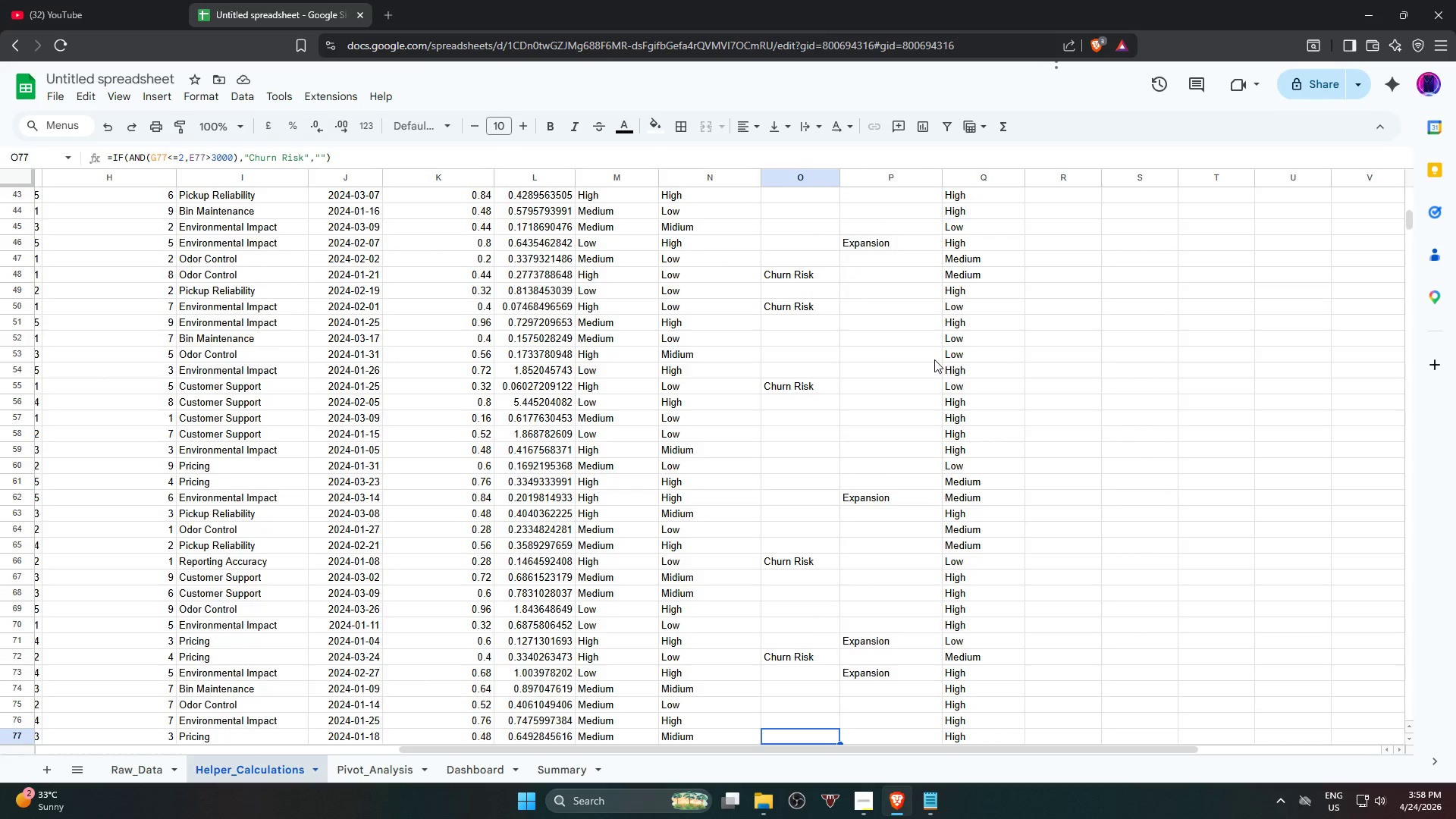 
key(ArrowDown)
 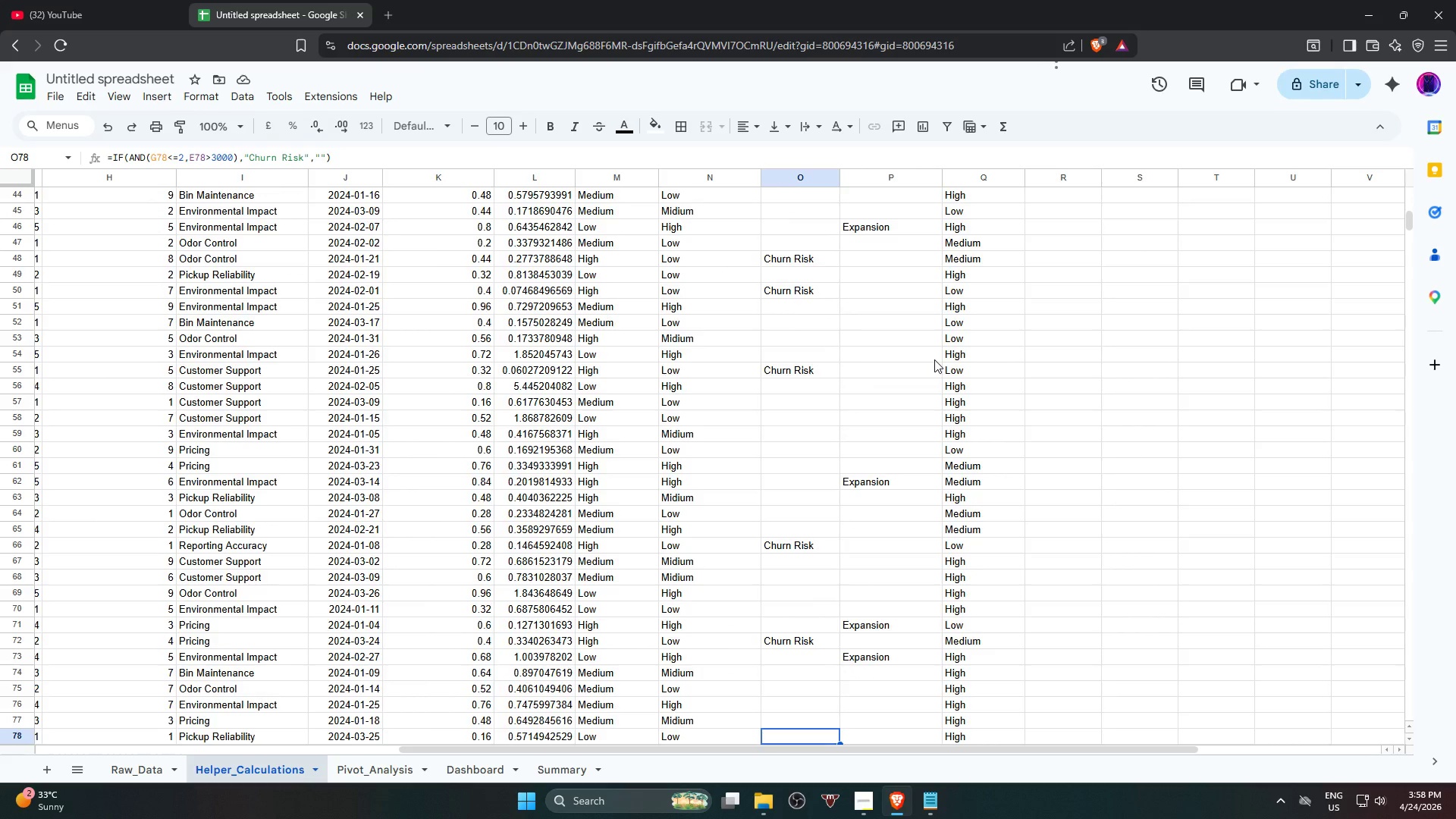 
key(ArrowDown)
 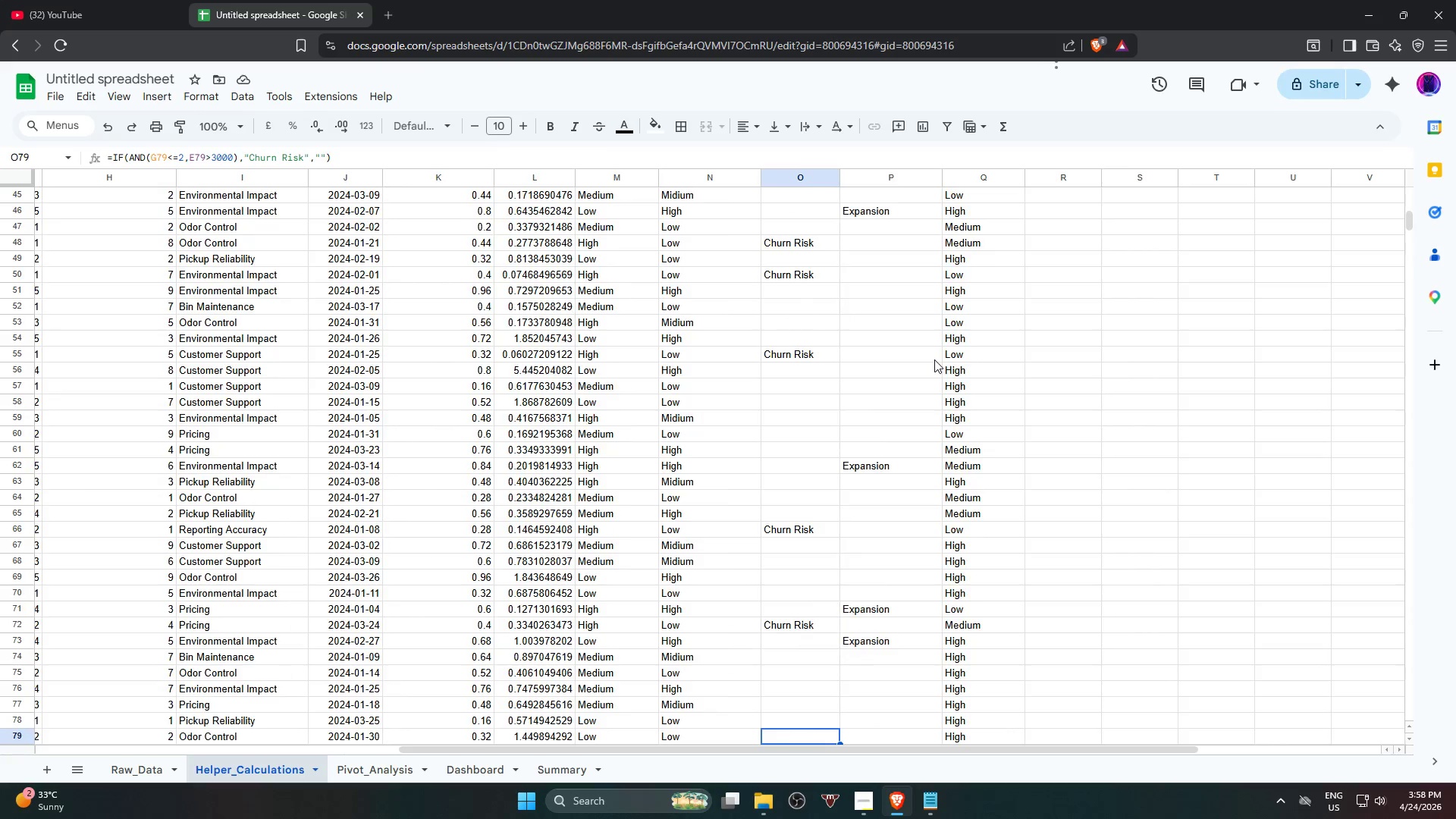 
key(ArrowDown)
 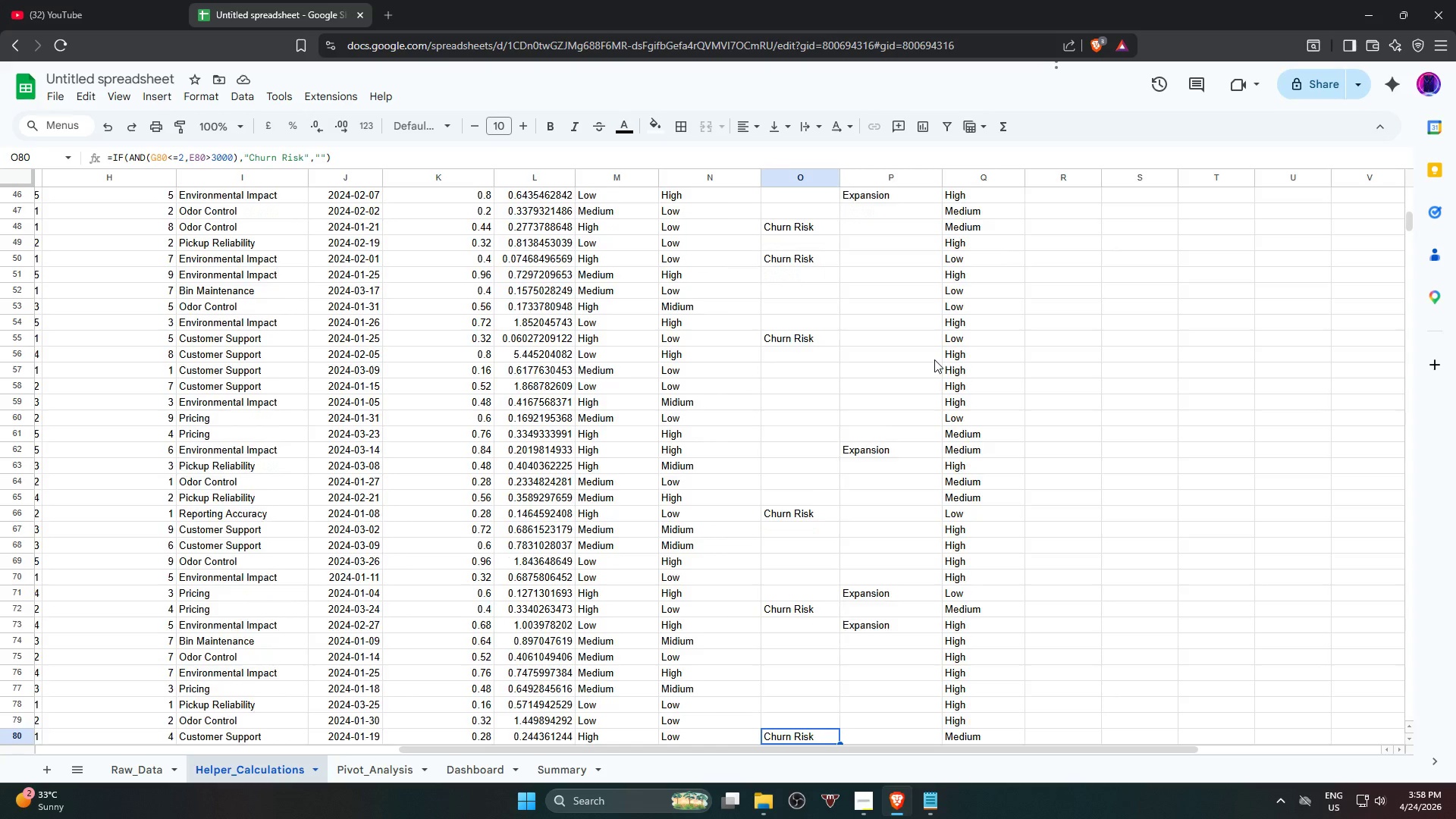 
key(ArrowDown)
 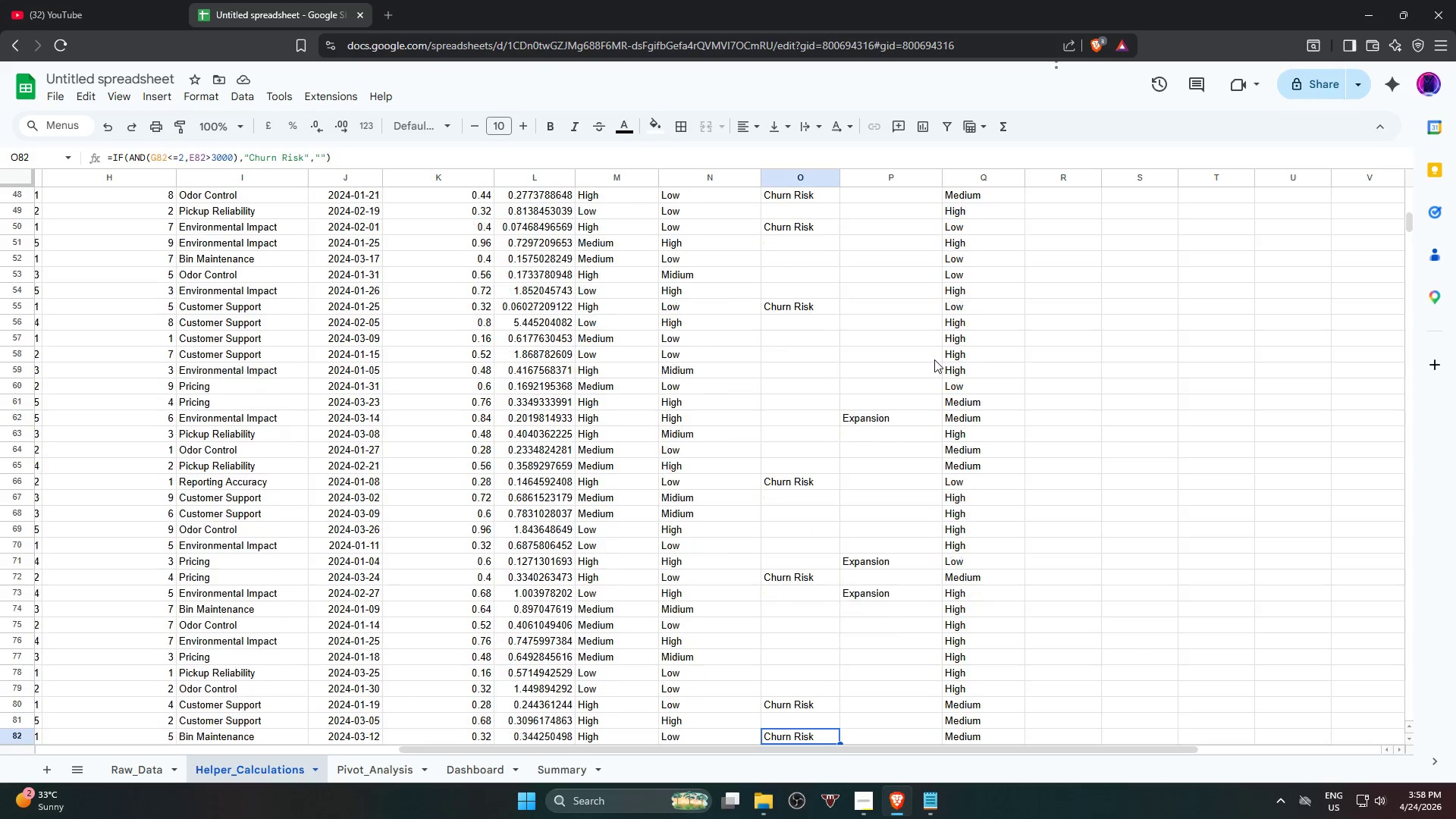 
key(ArrowDown)
 